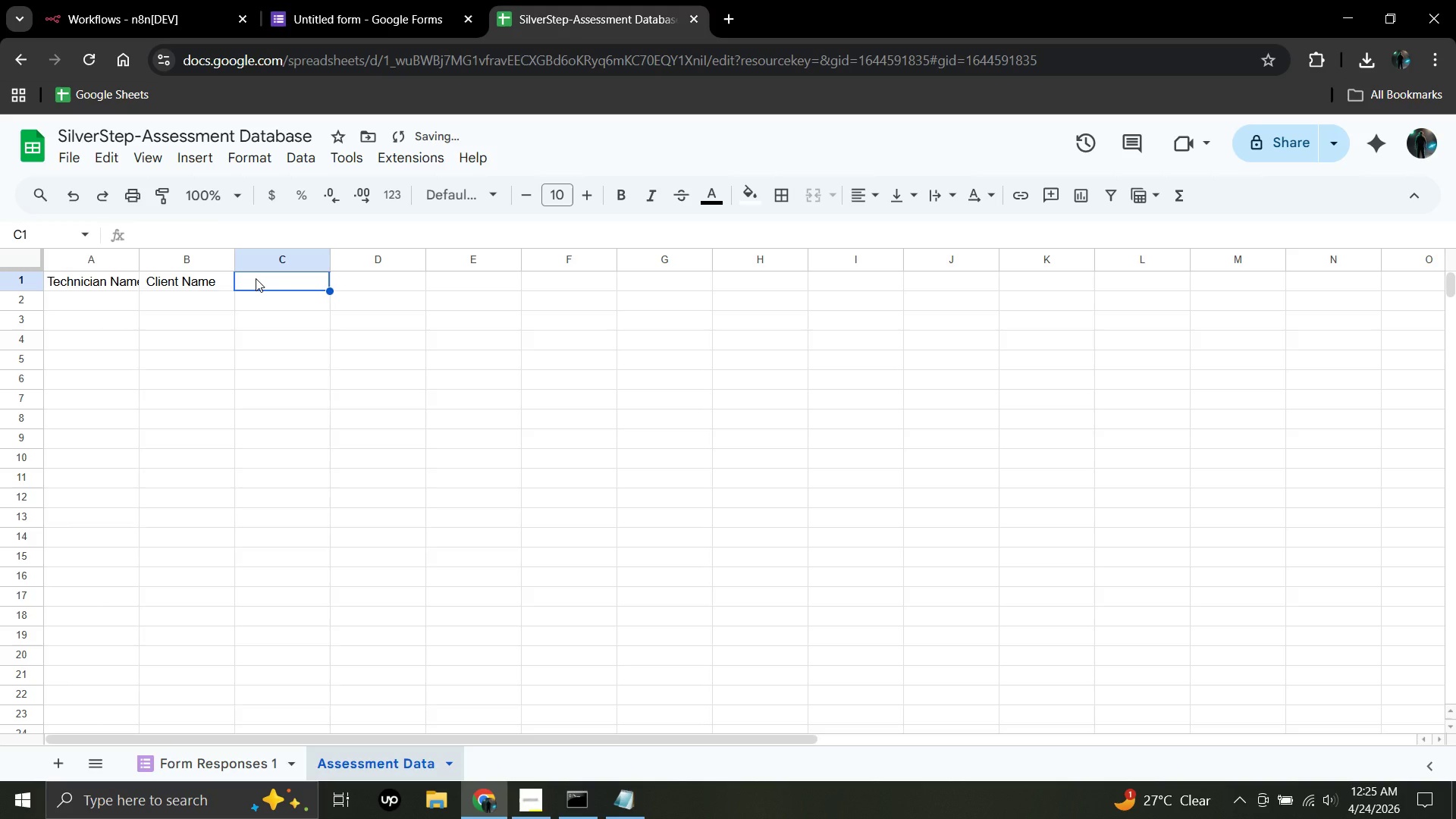 
type(Primary Room)
 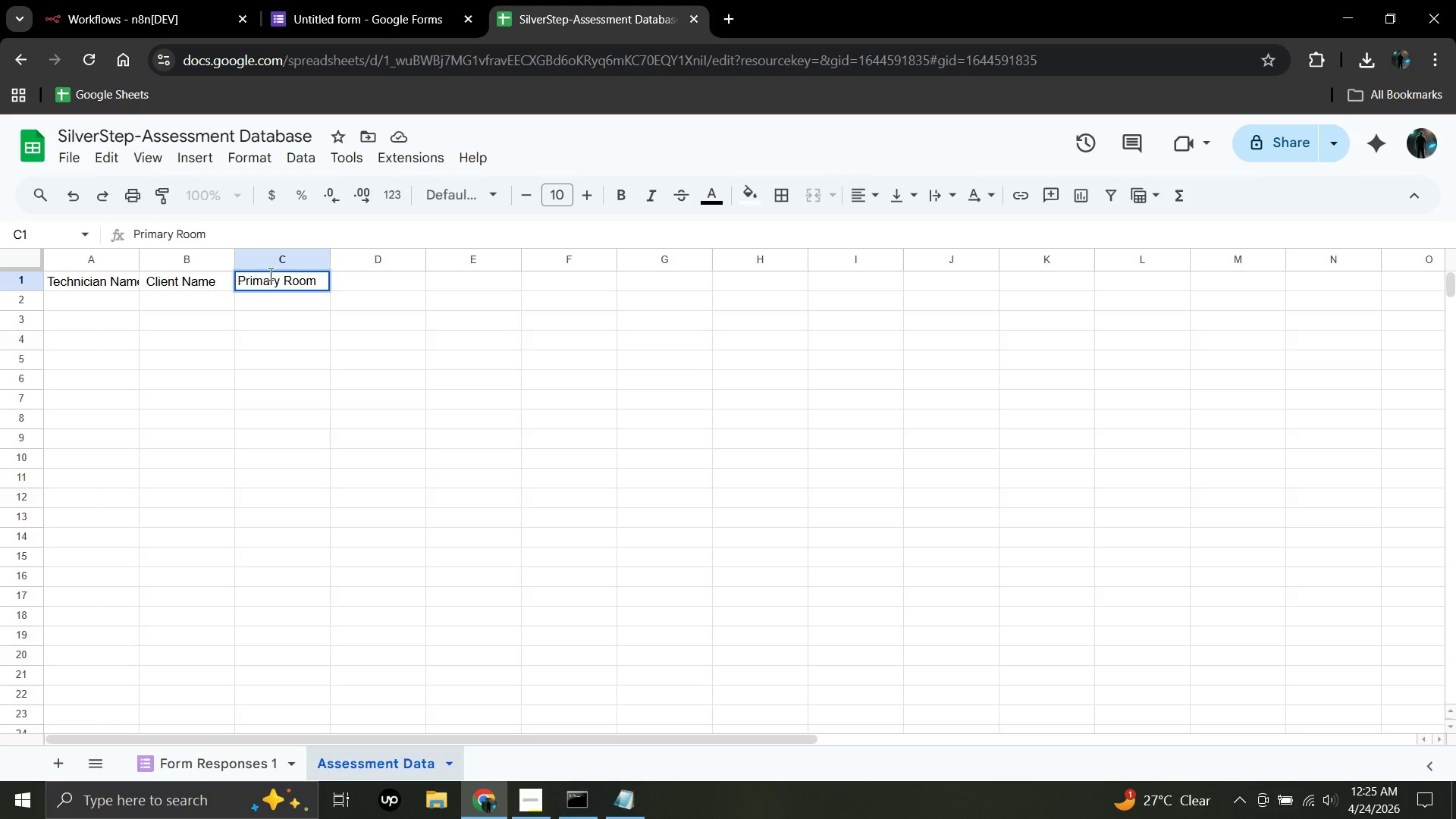 
left_click([367, 275])
 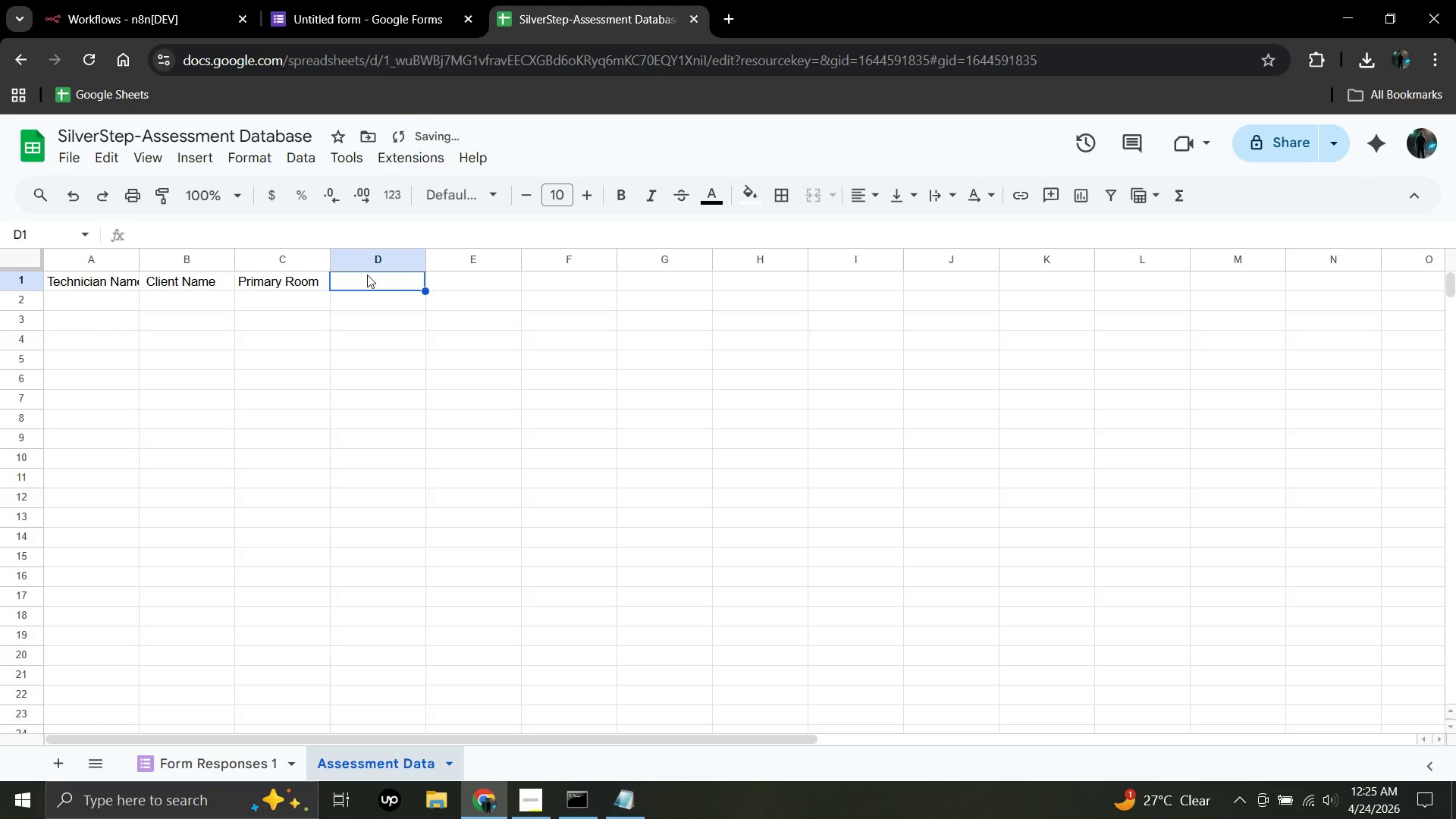 
type(Wall Material)
 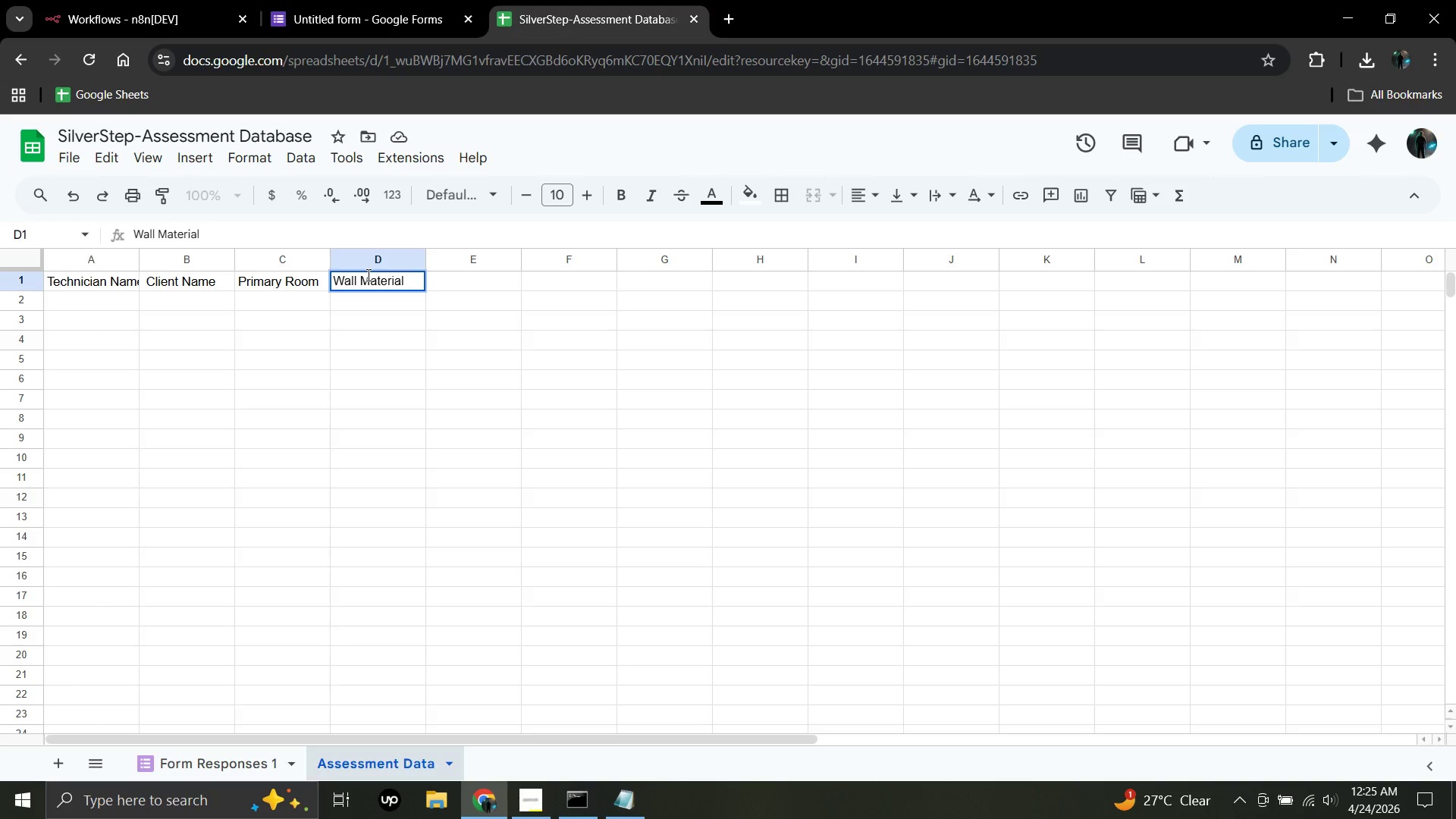 
left_click([470, 284])
 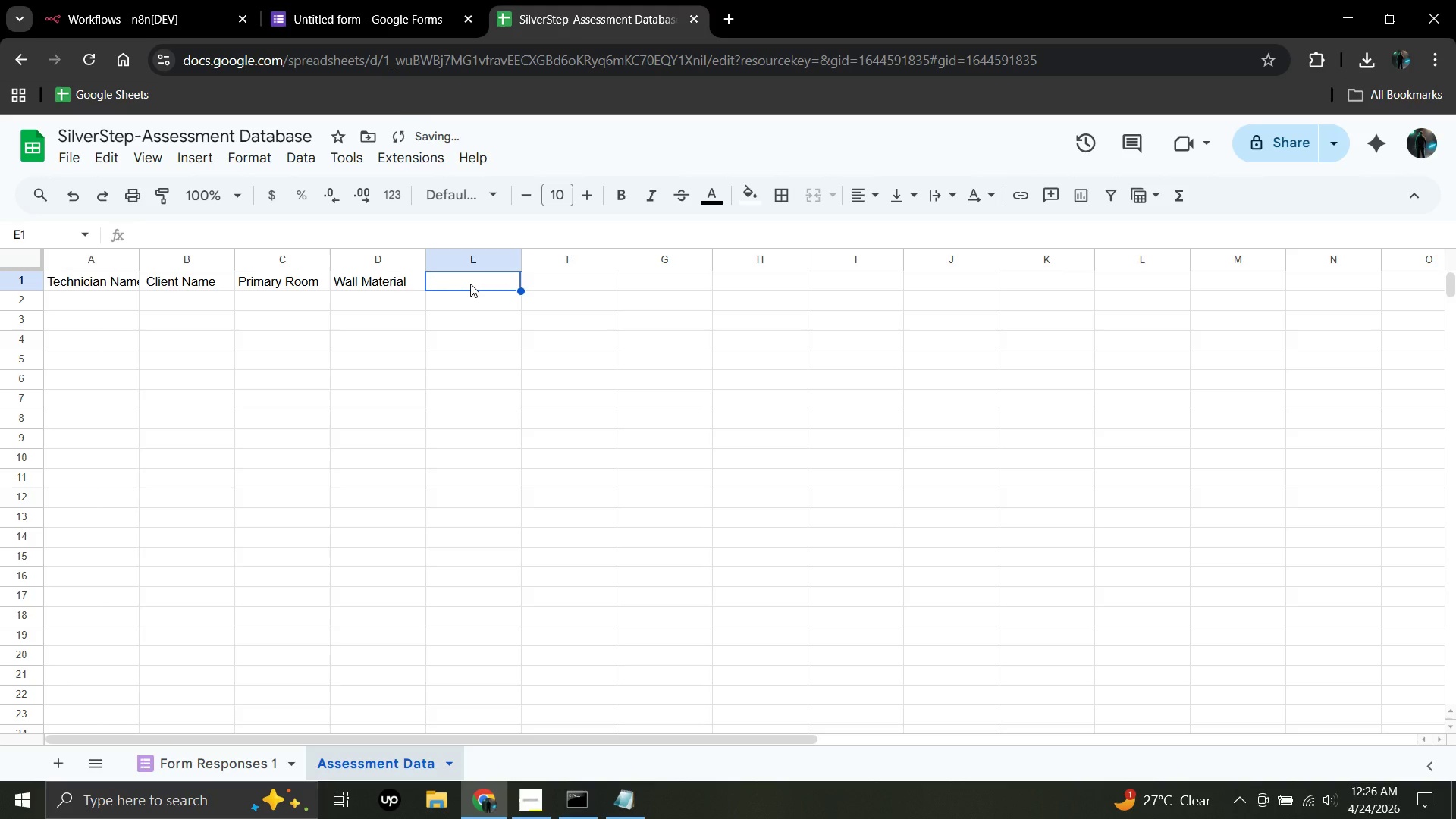 
type(Weight Capacity)
 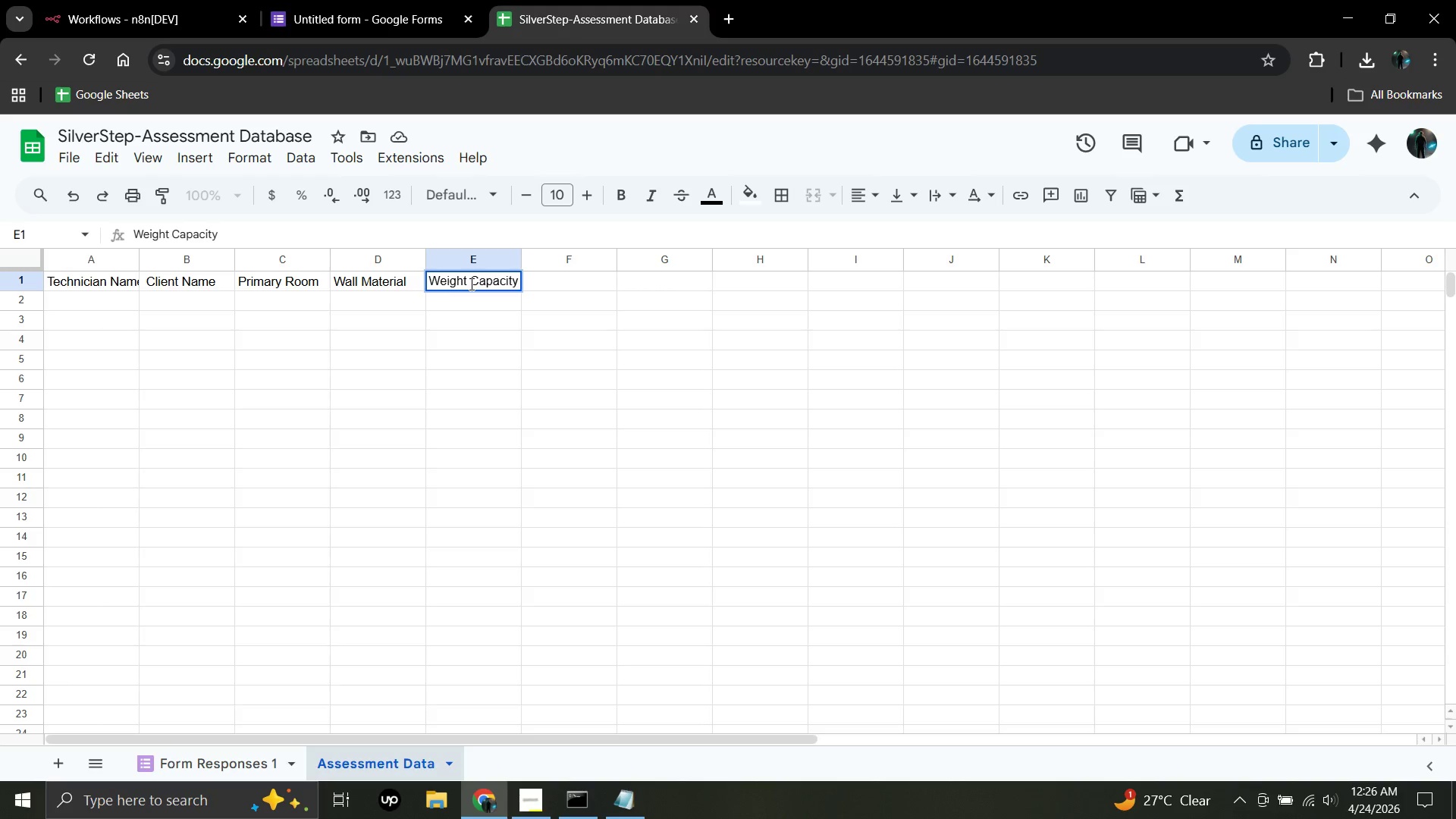 
left_click([551, 275])
 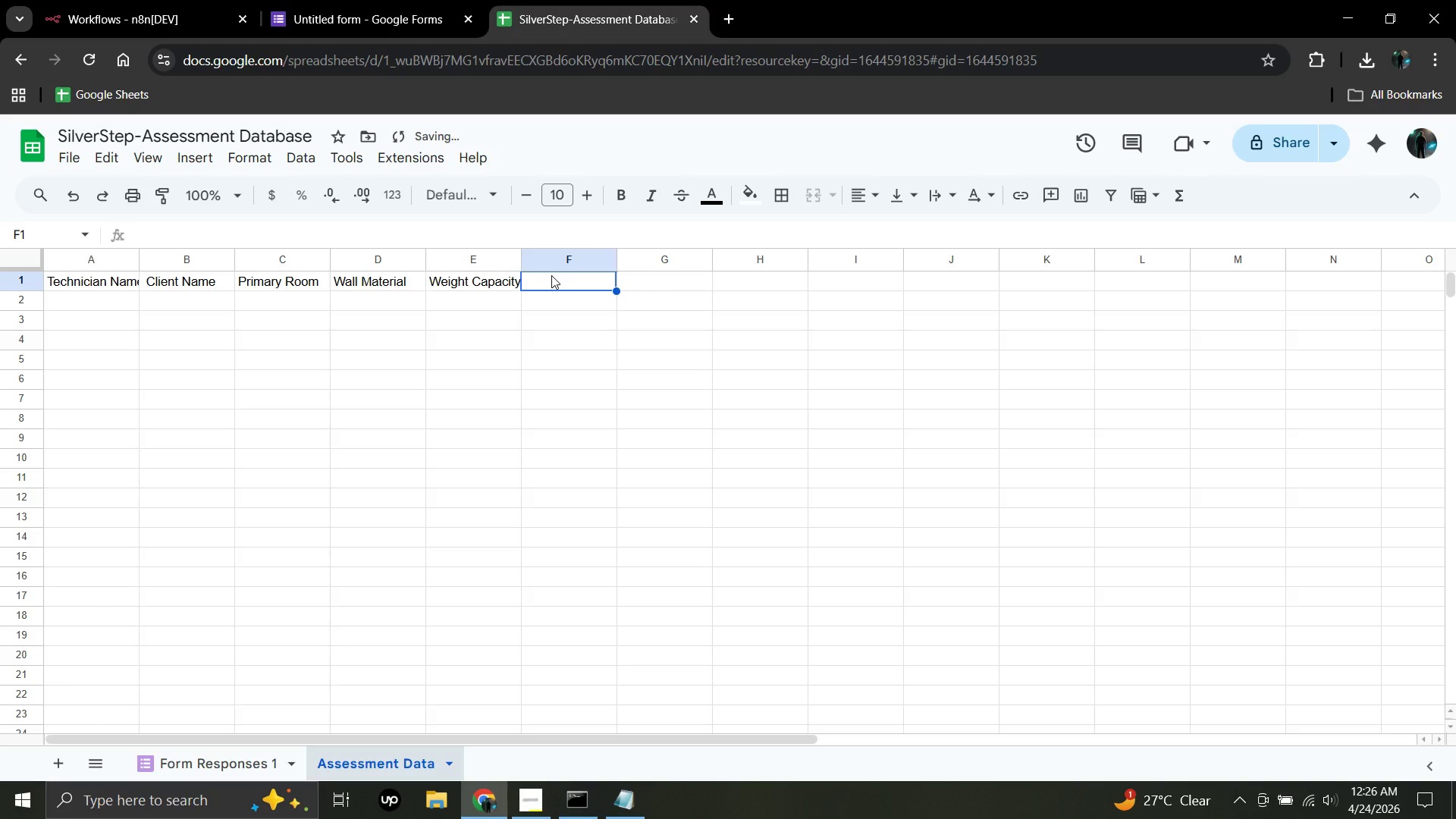 
type(Speciall)
 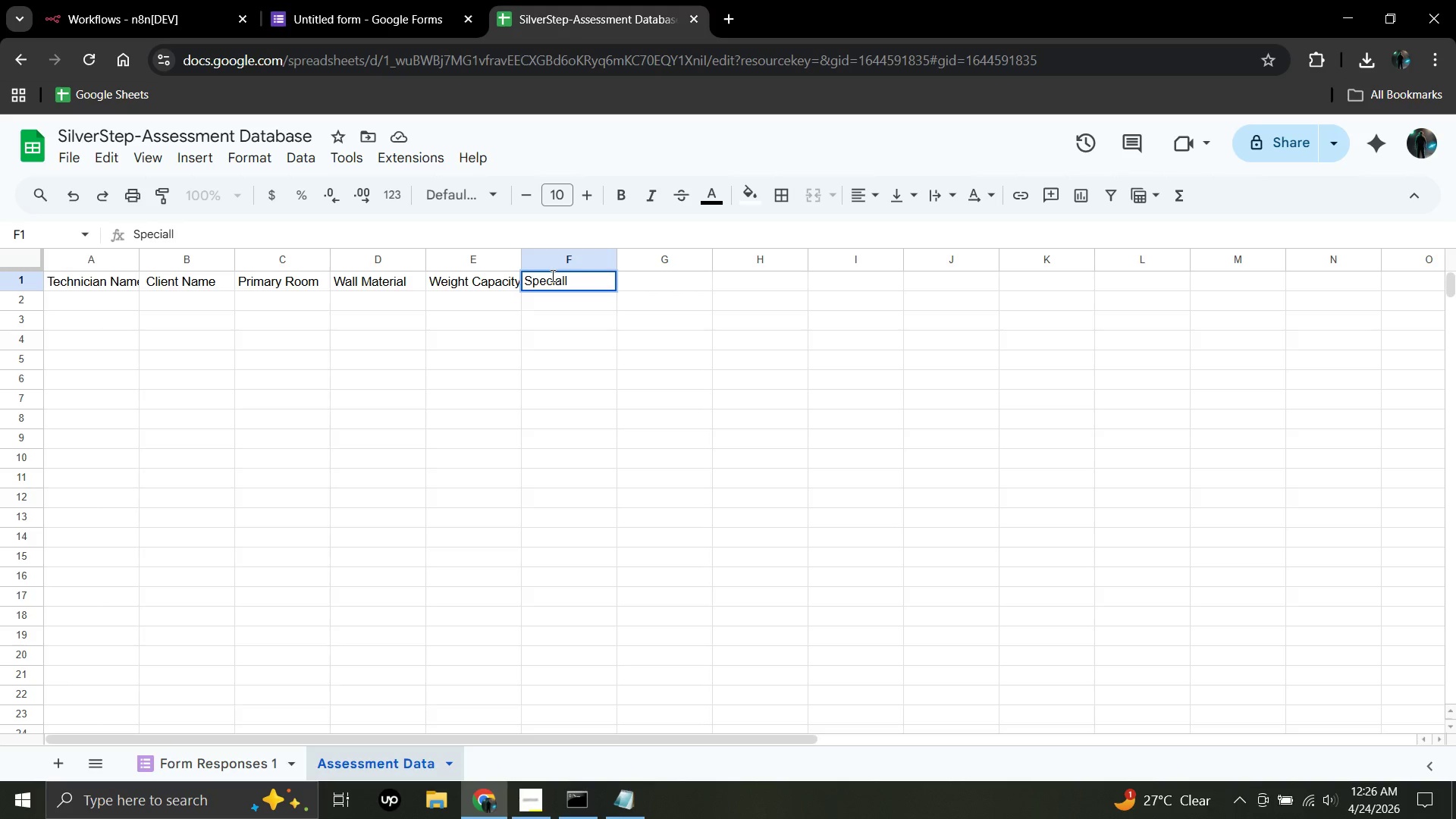 
key(Backspace)
type(ty e)
key(Backspace)
type(Equipments f)
key(Backspace)
type(Flag)
 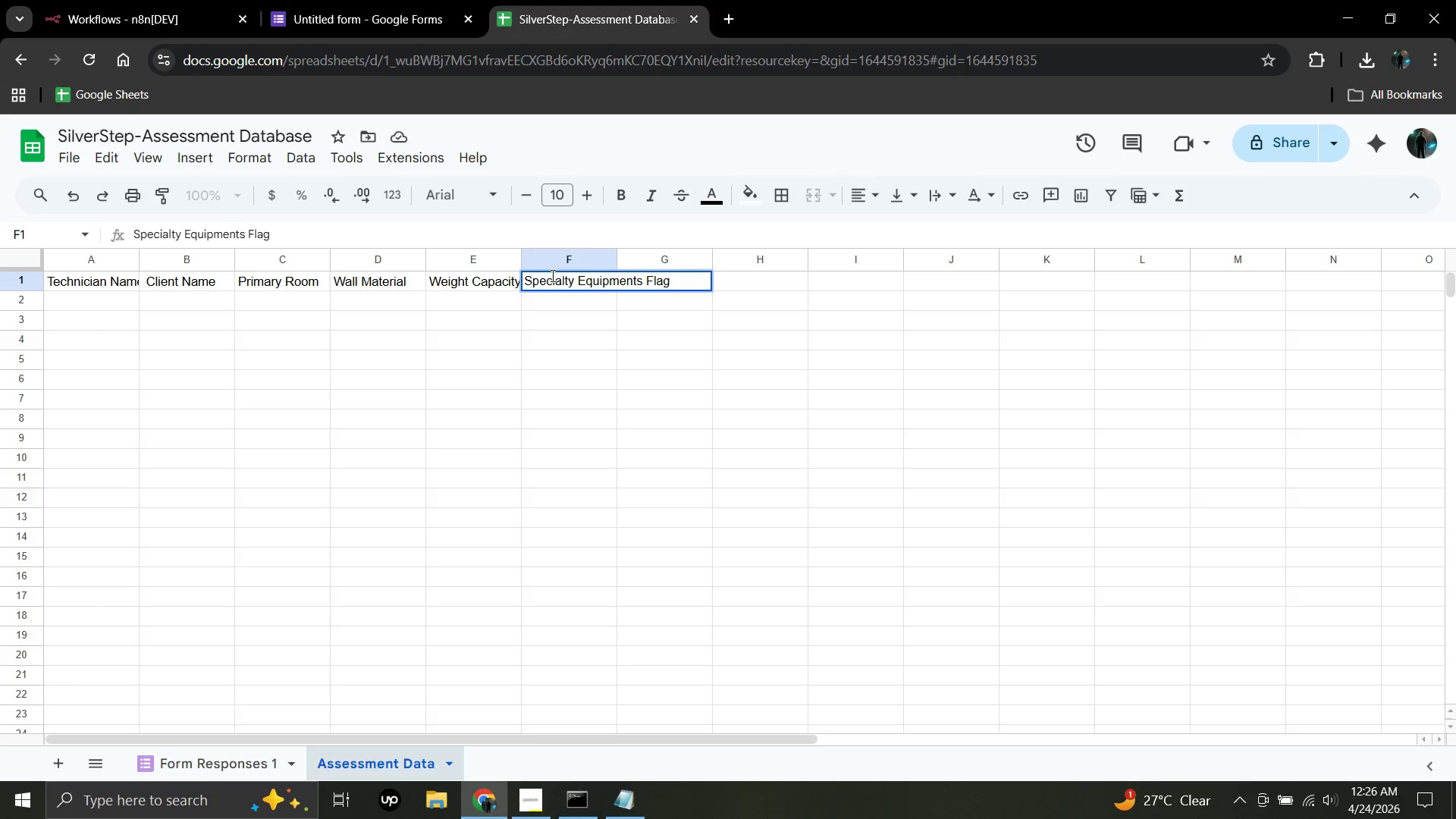 
key(Enter)
 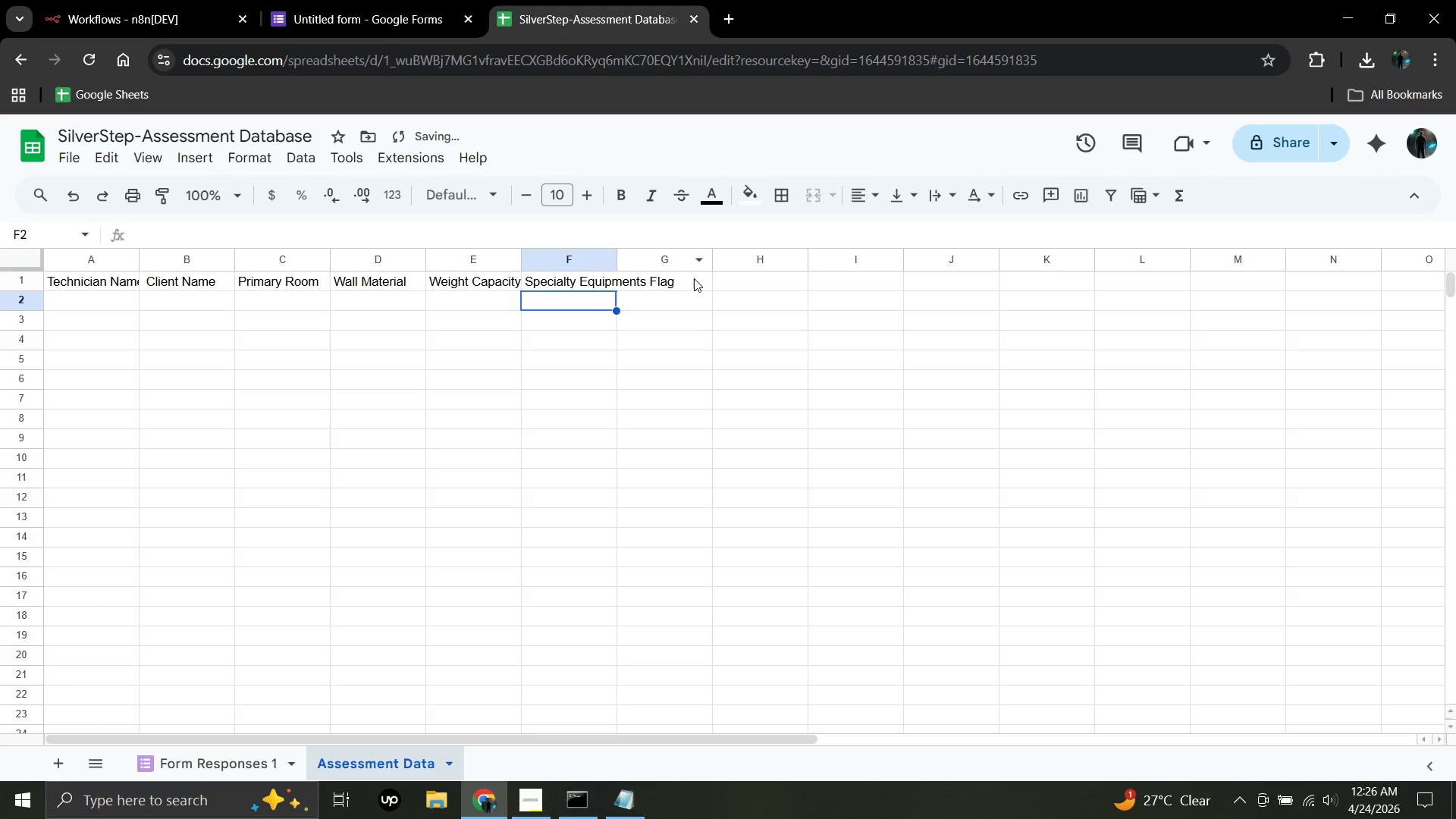 
left_click([694, 281])
 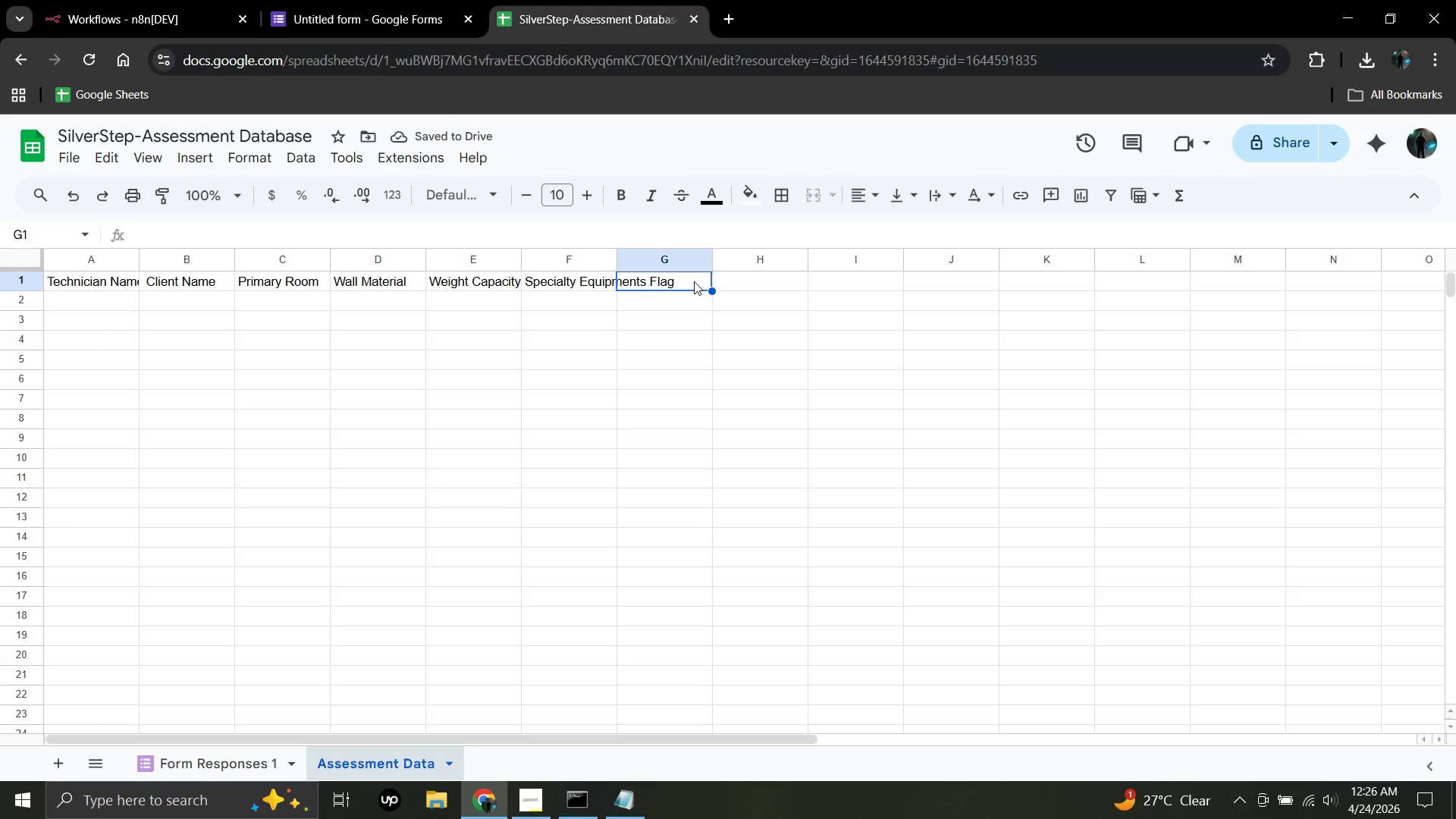 
type( a)
key(Backspace)
type(Additional Notes)
 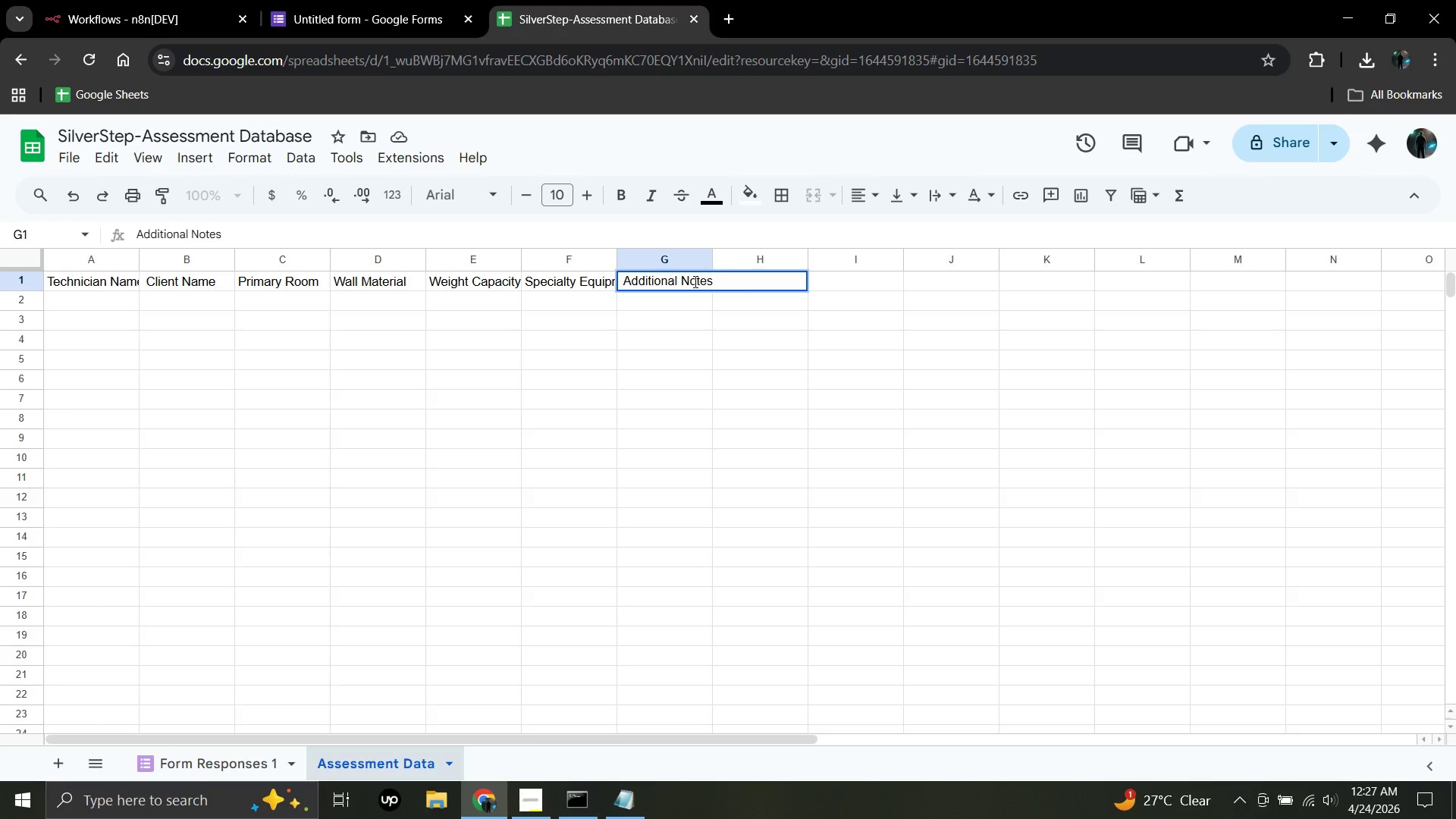 
key(Space)
 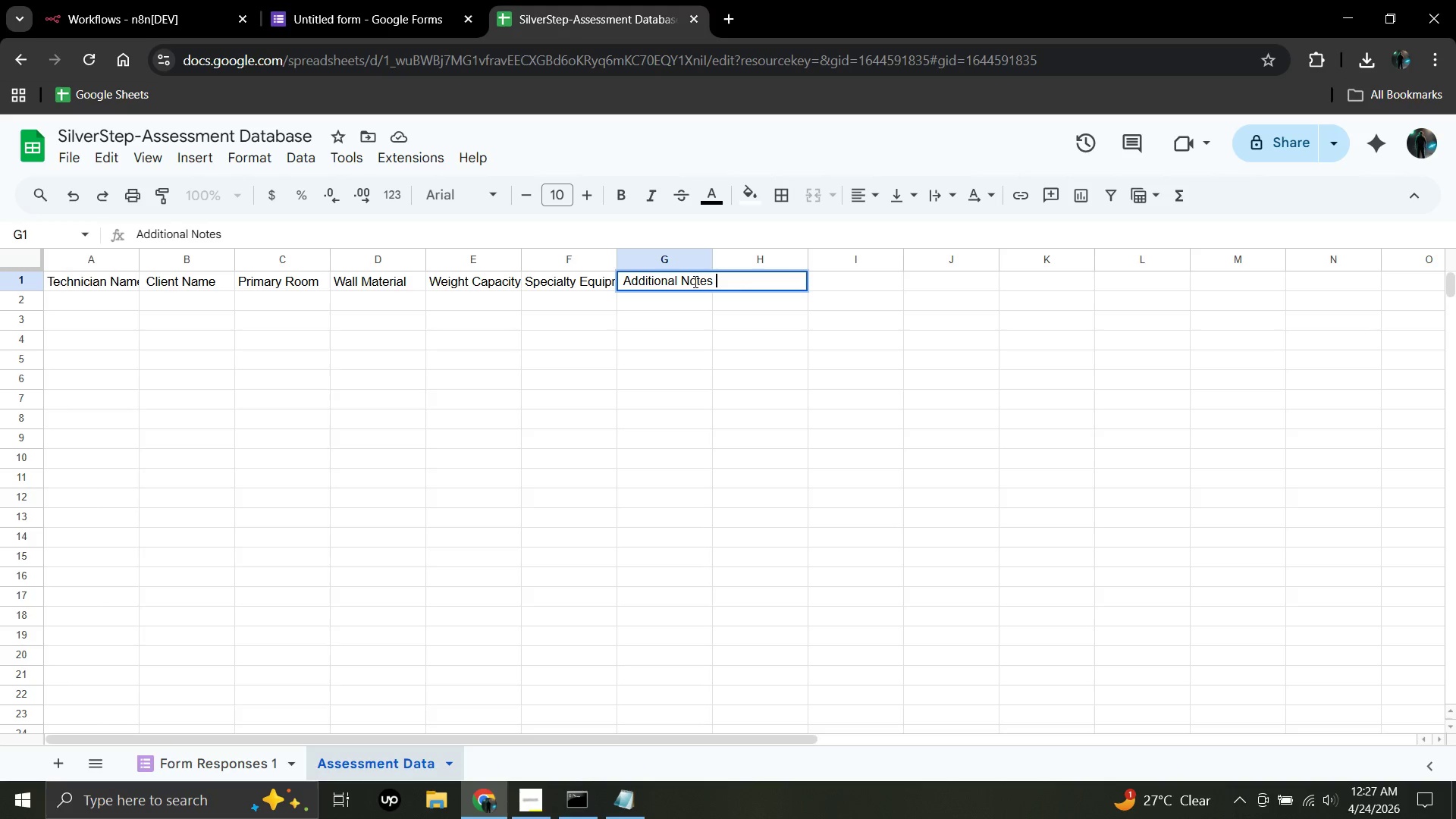 
key(Enter)
 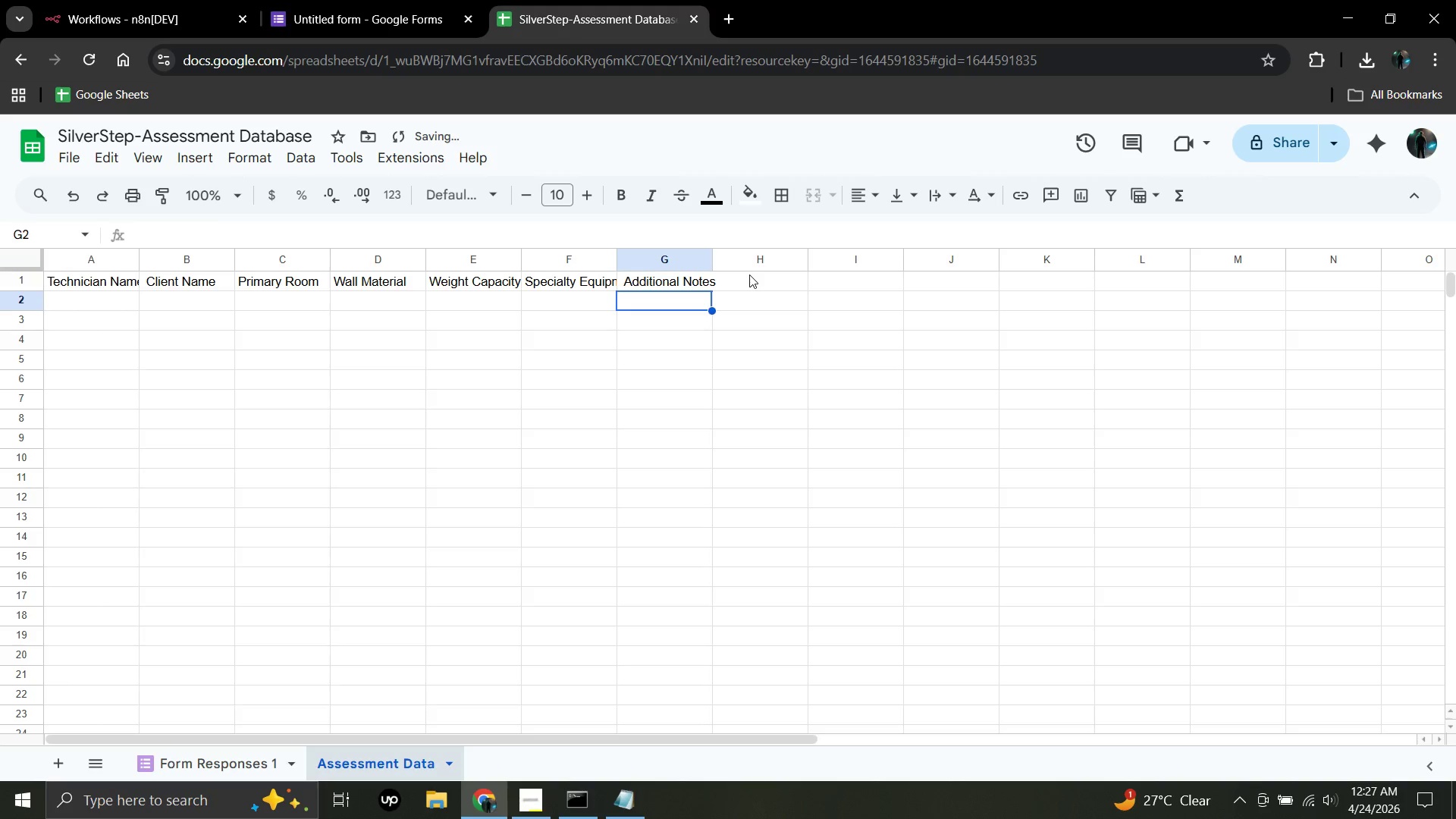 
left_click([749, 275])
 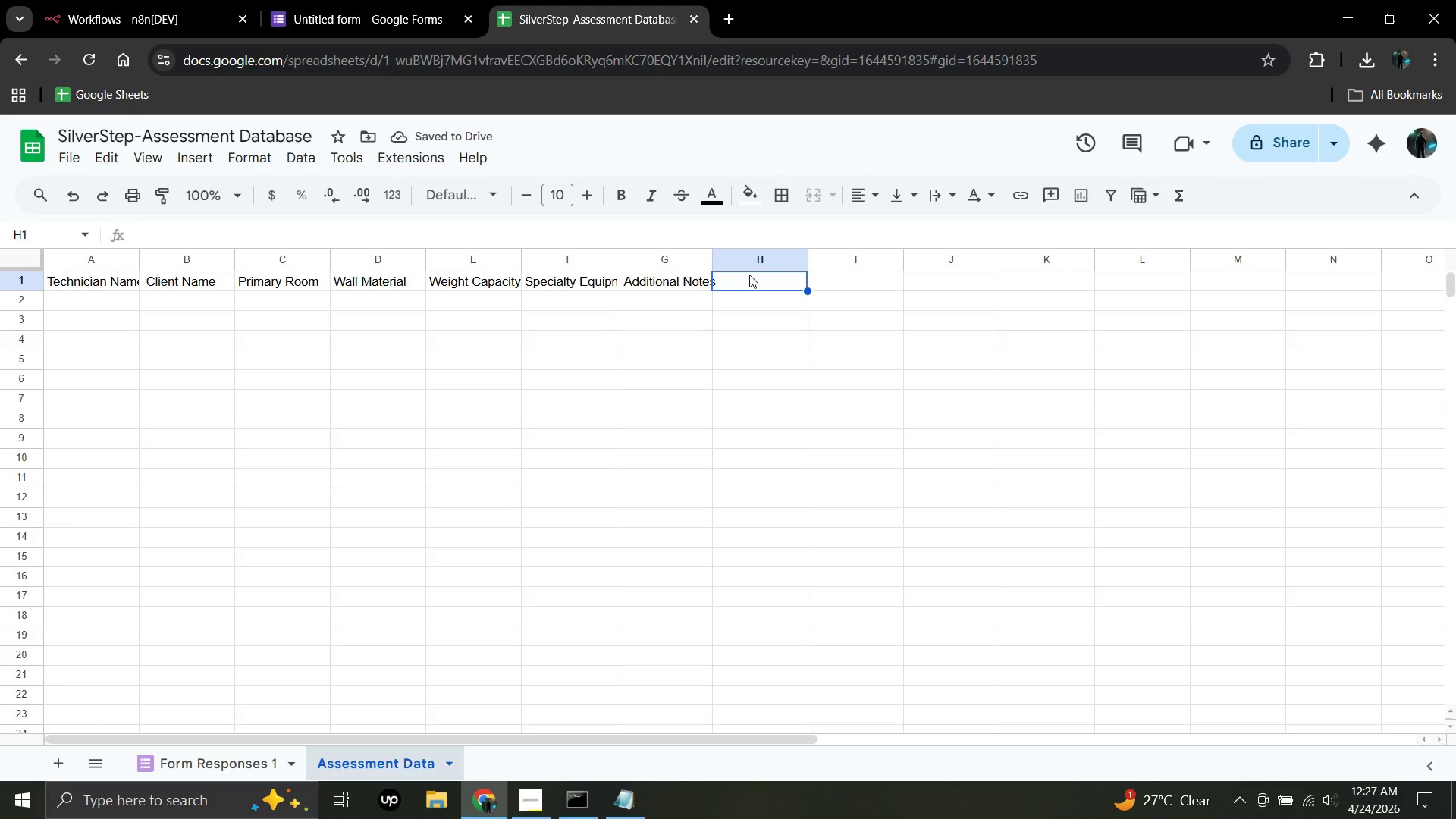 
type(Submission Date)
 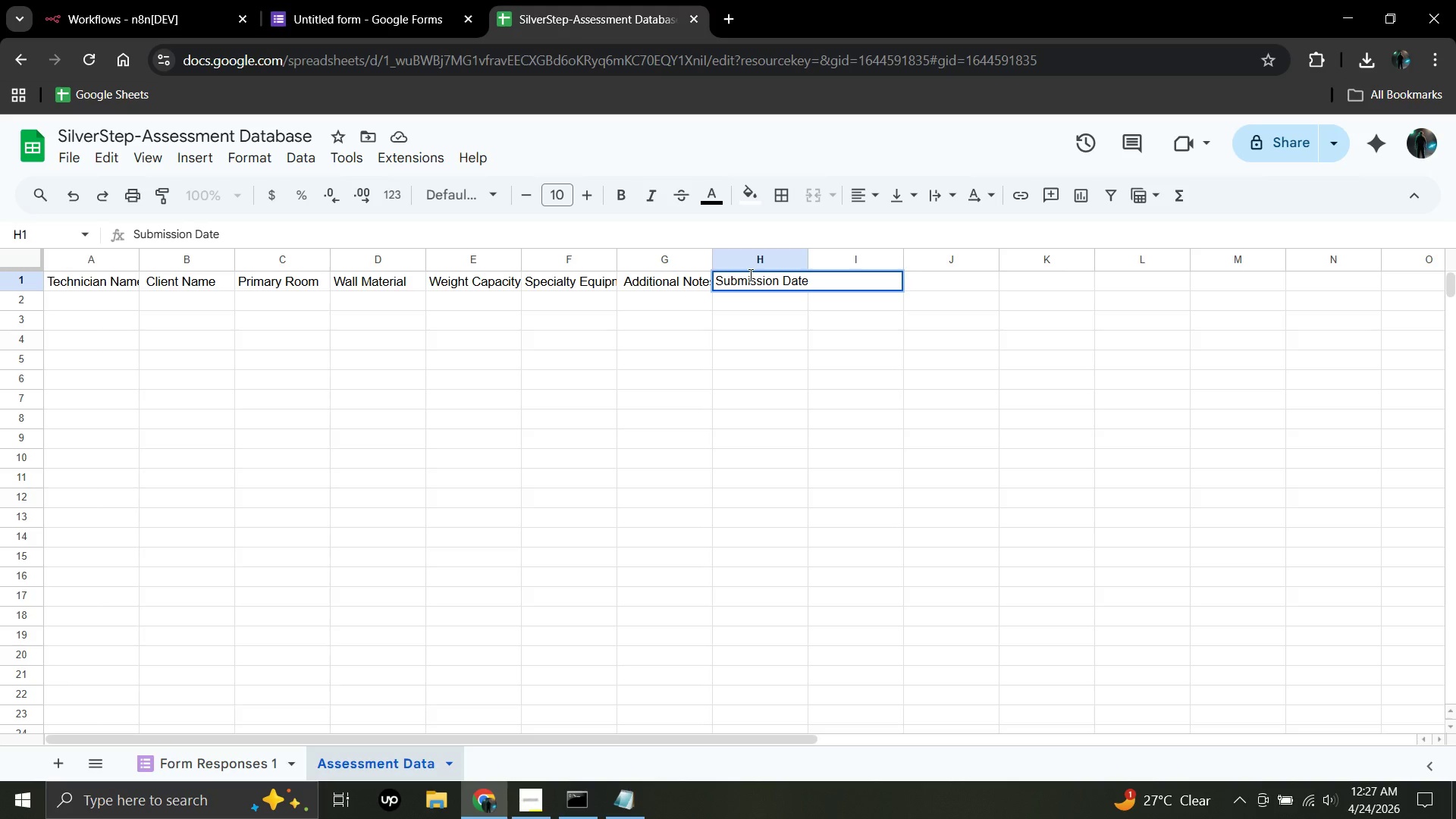 
wait(9.12)
 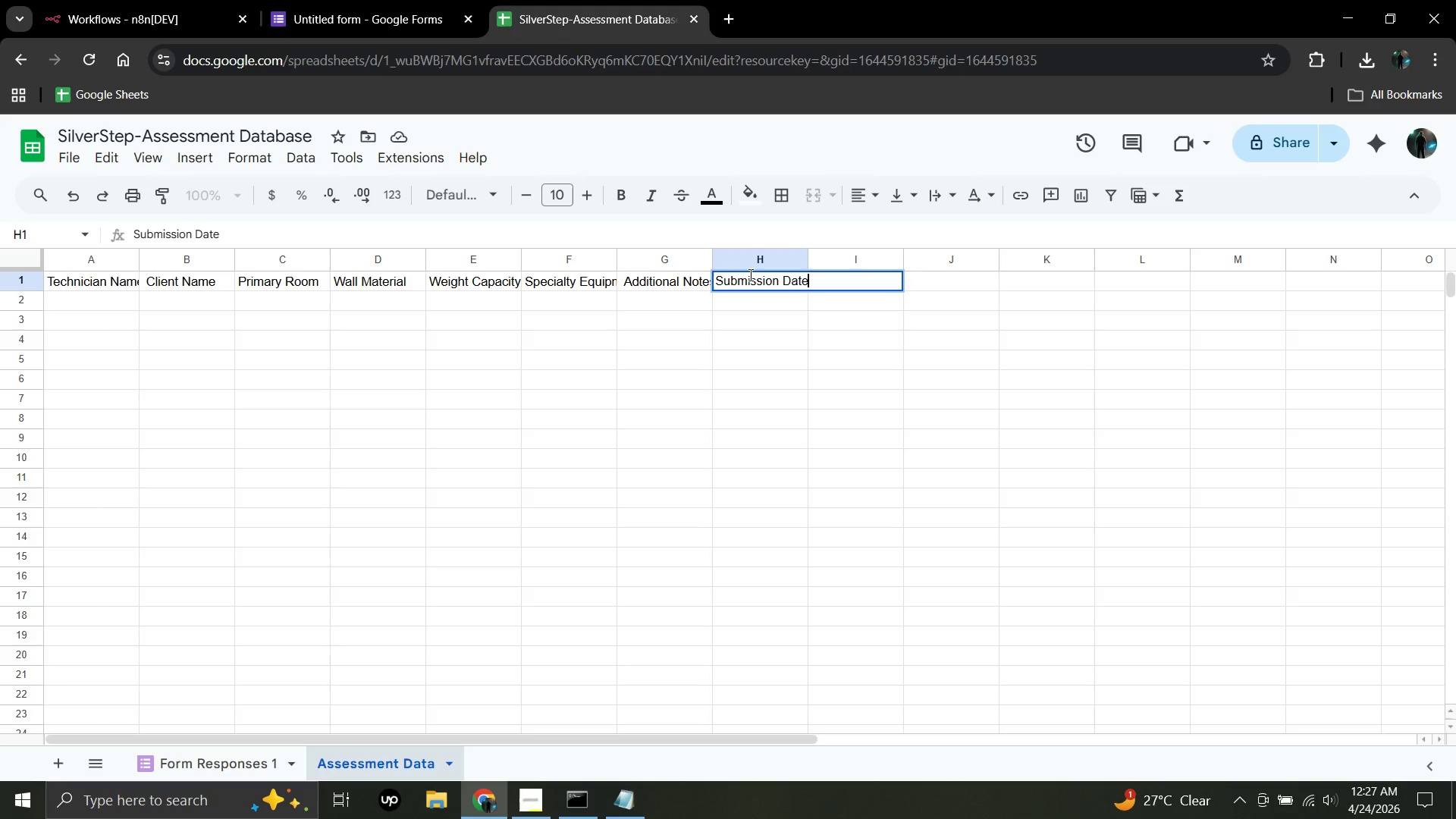 
mouse_move([1302, 143])
 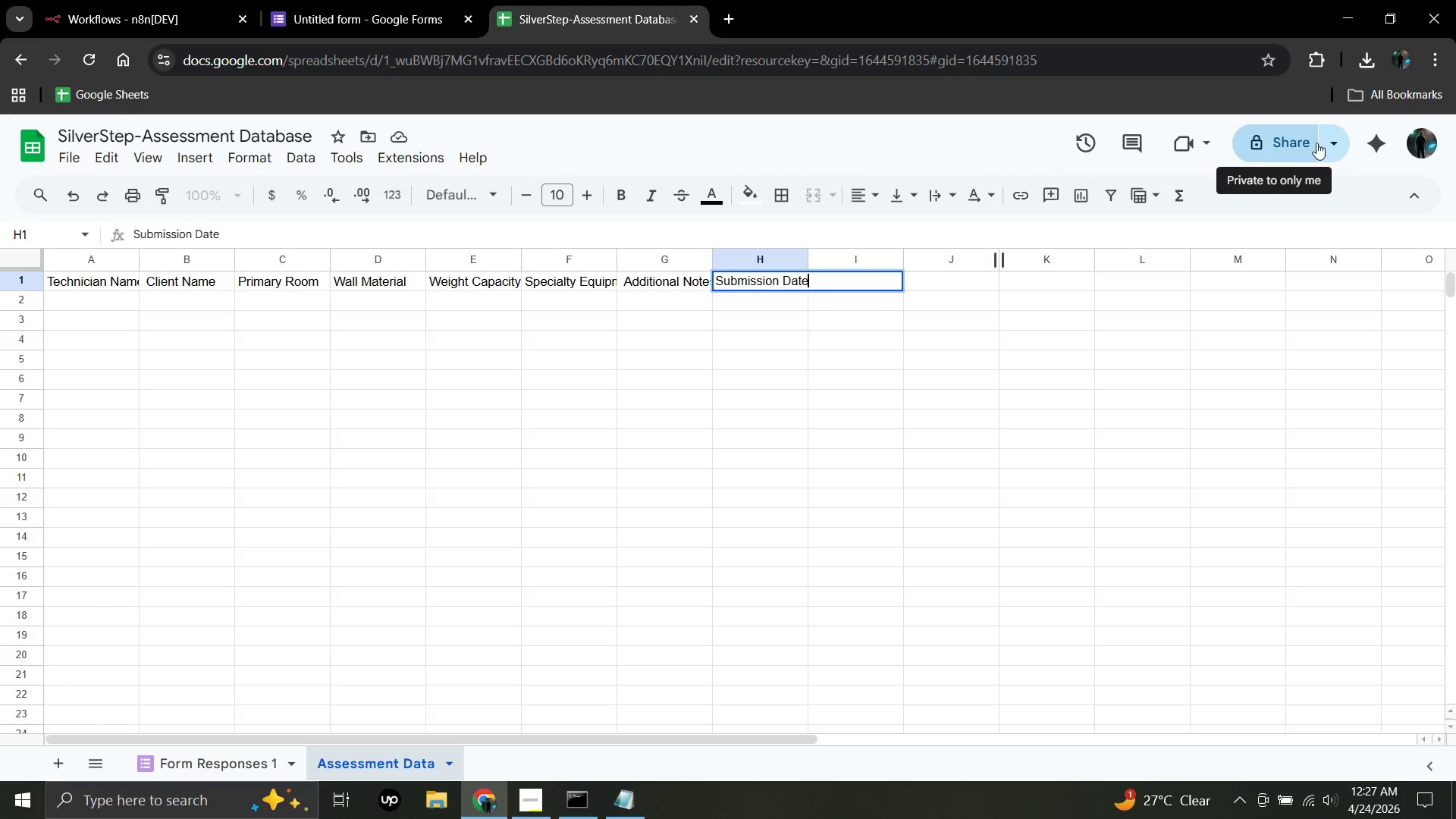 
mouse_move([1306, 158])
 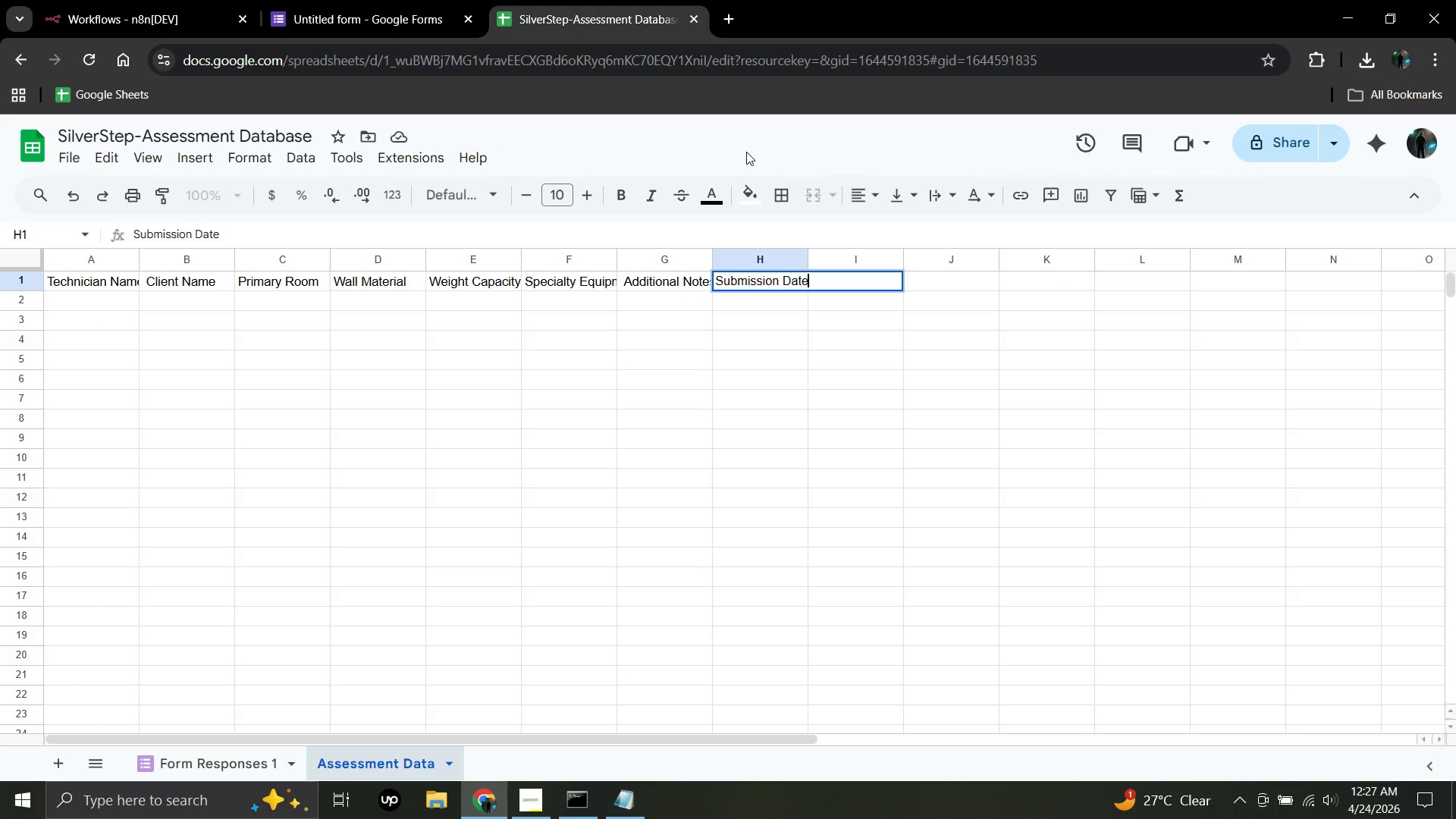 
wait(12.46)
 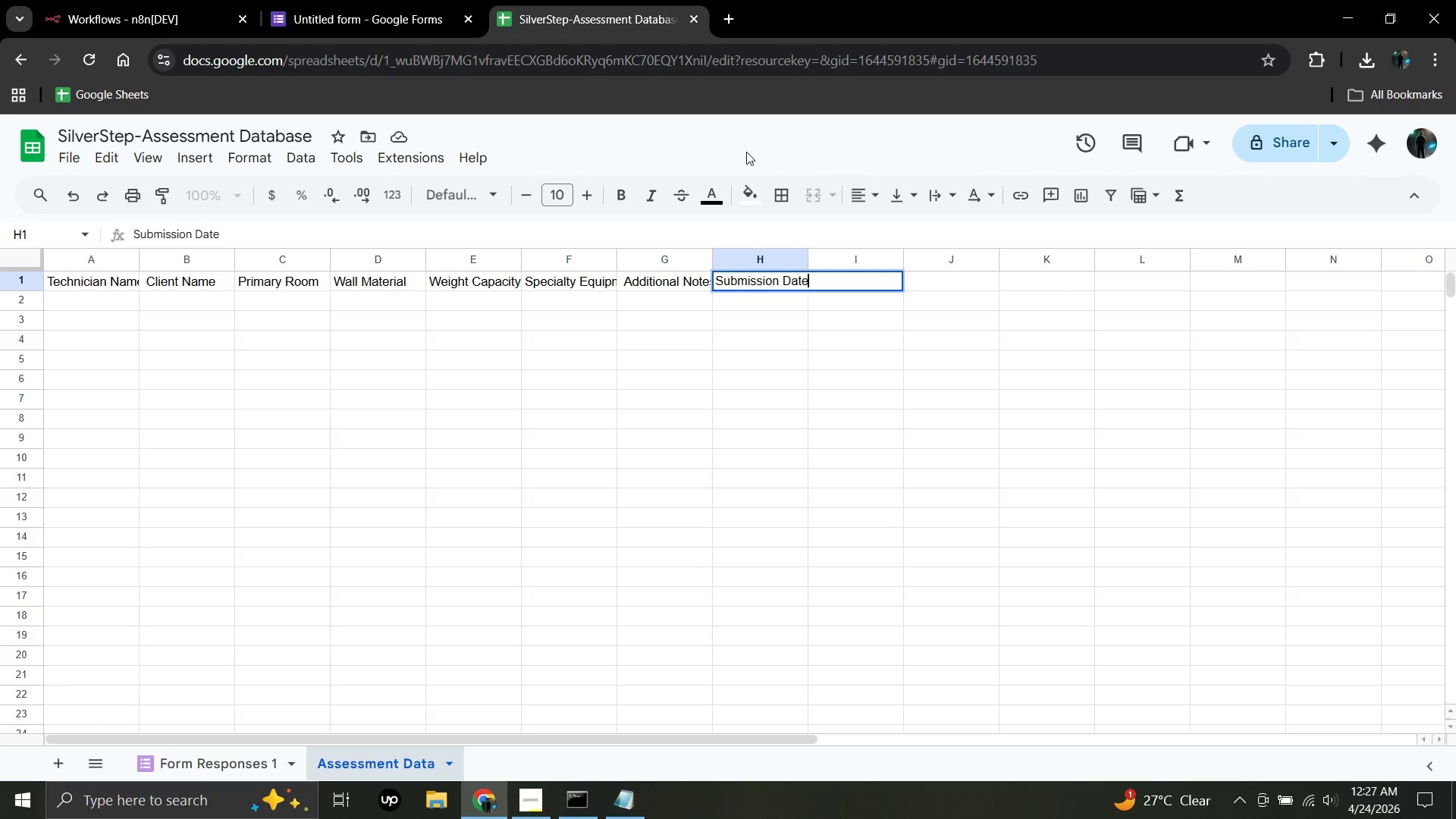 
left_click([1285, 138])
 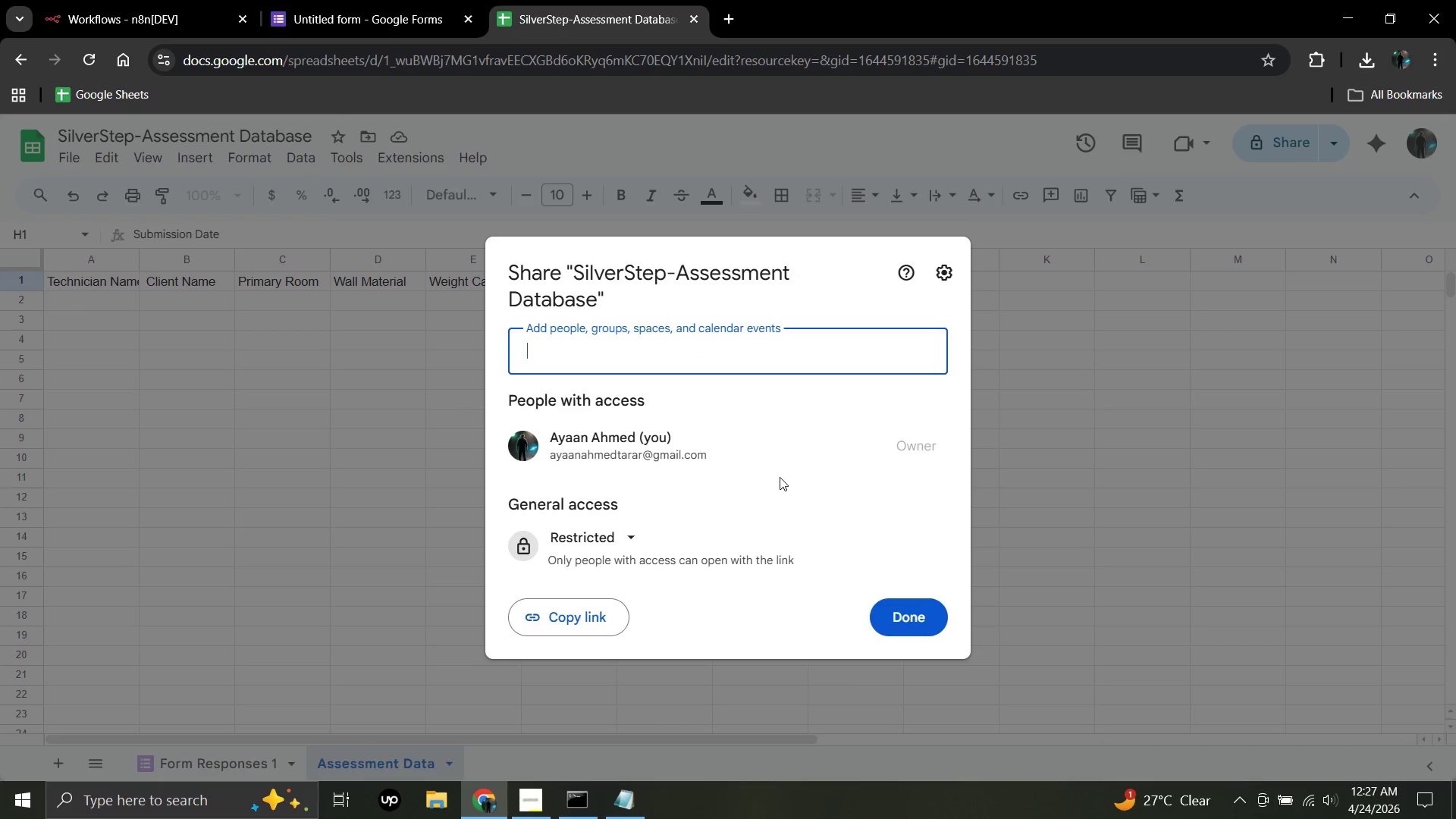 
wait(6.98)
 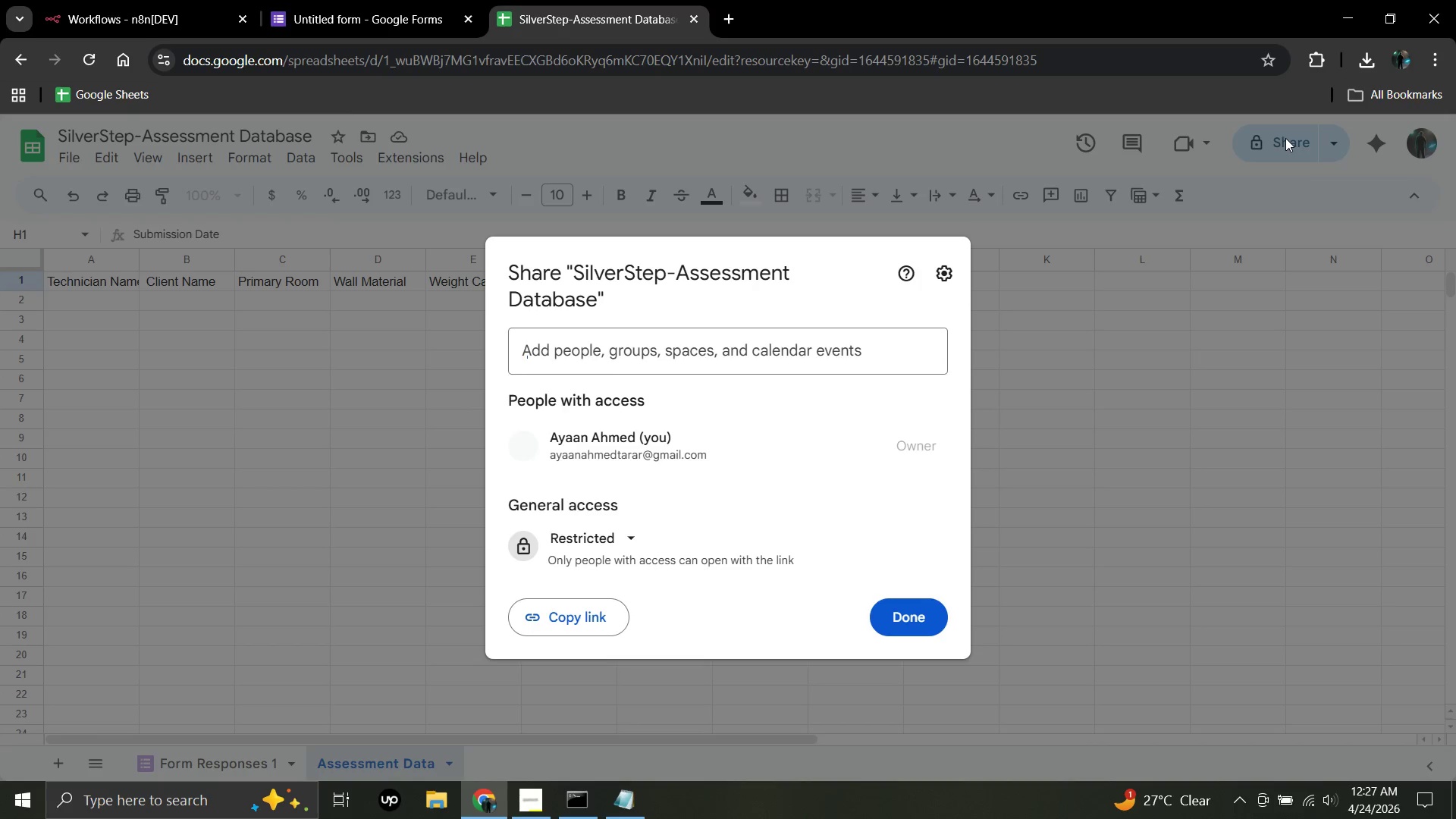 
left_click([626, 540])
 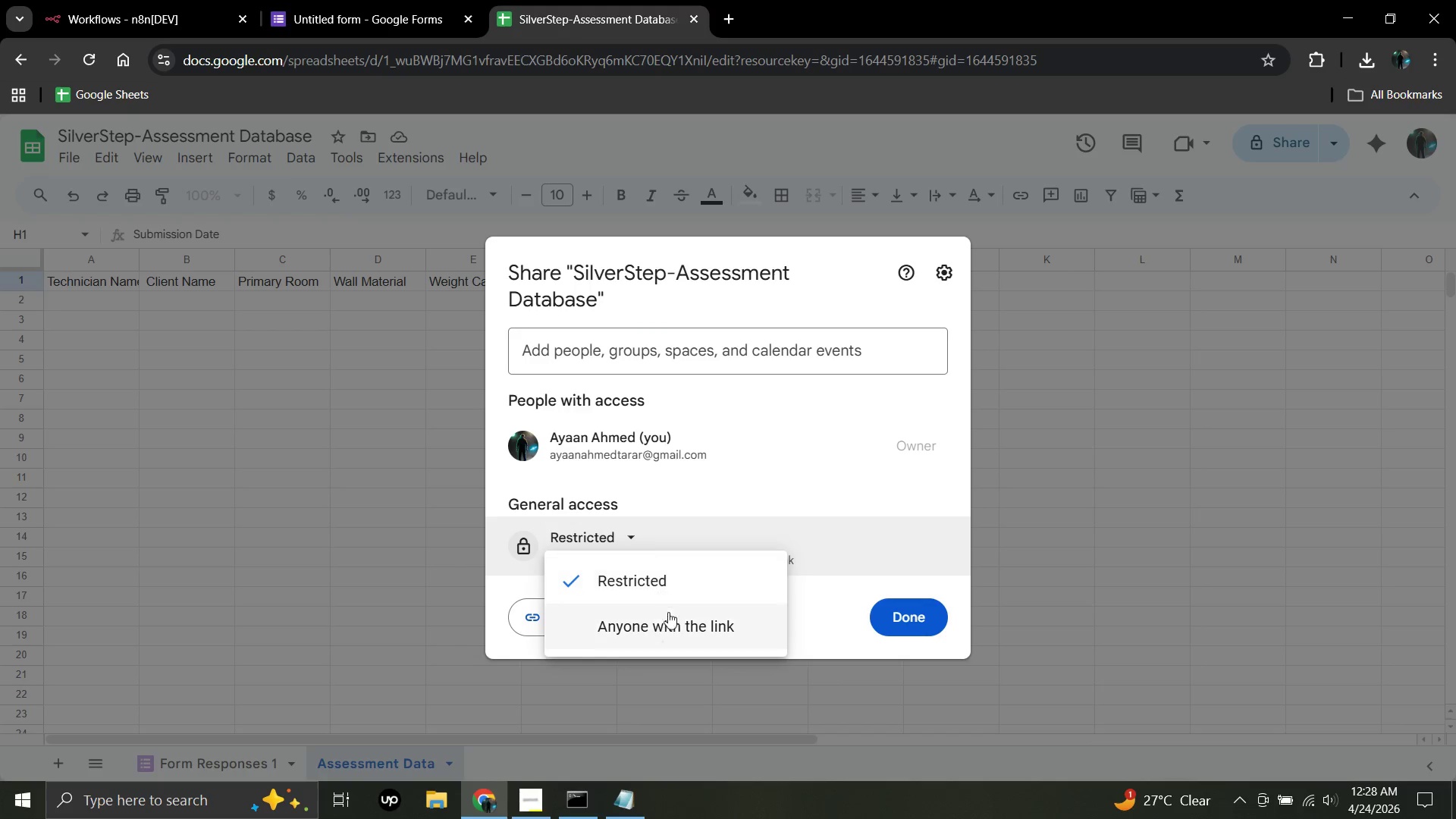 
left_click([678, 622])
 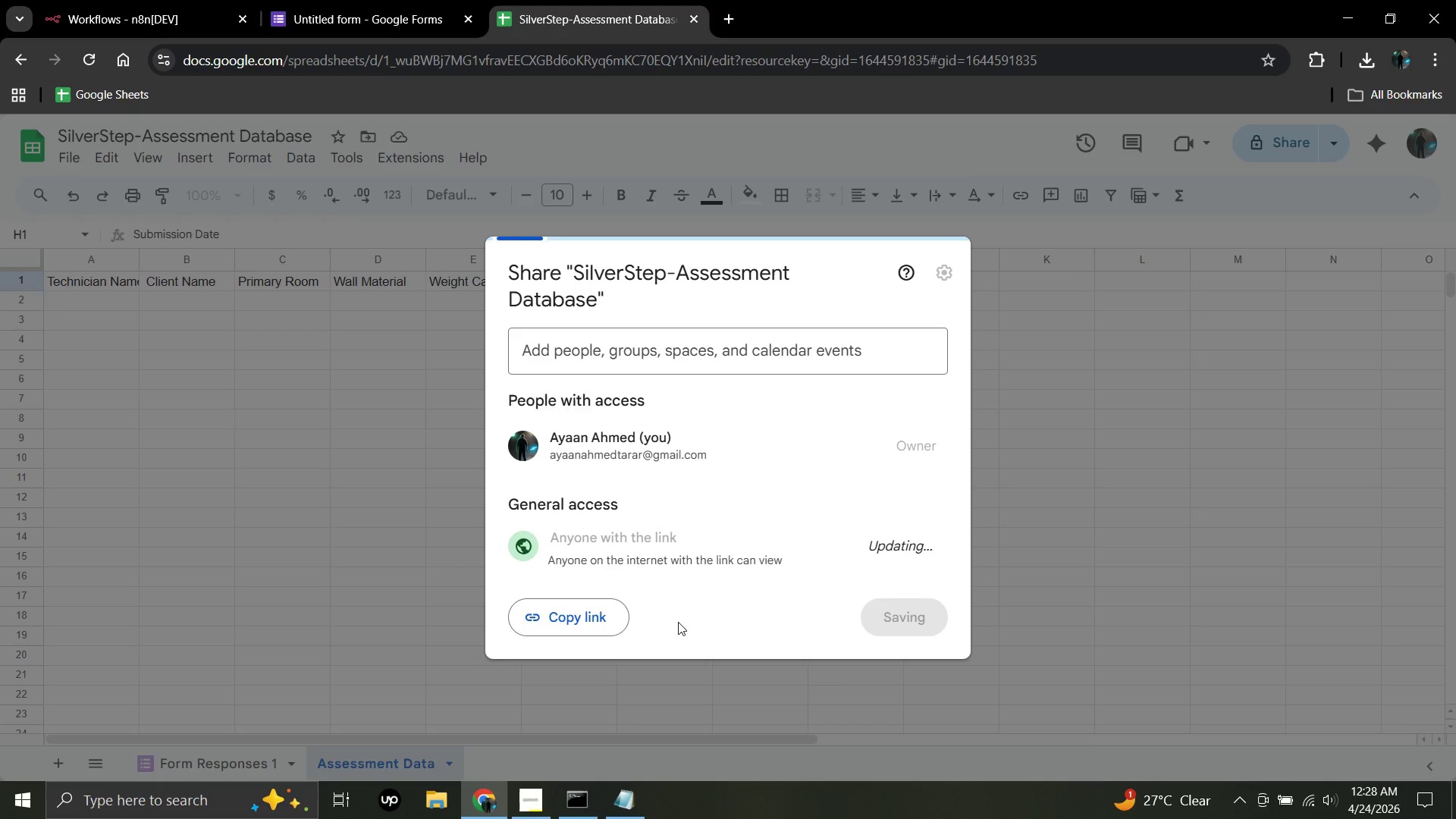 
mouse_move([732, 610])
 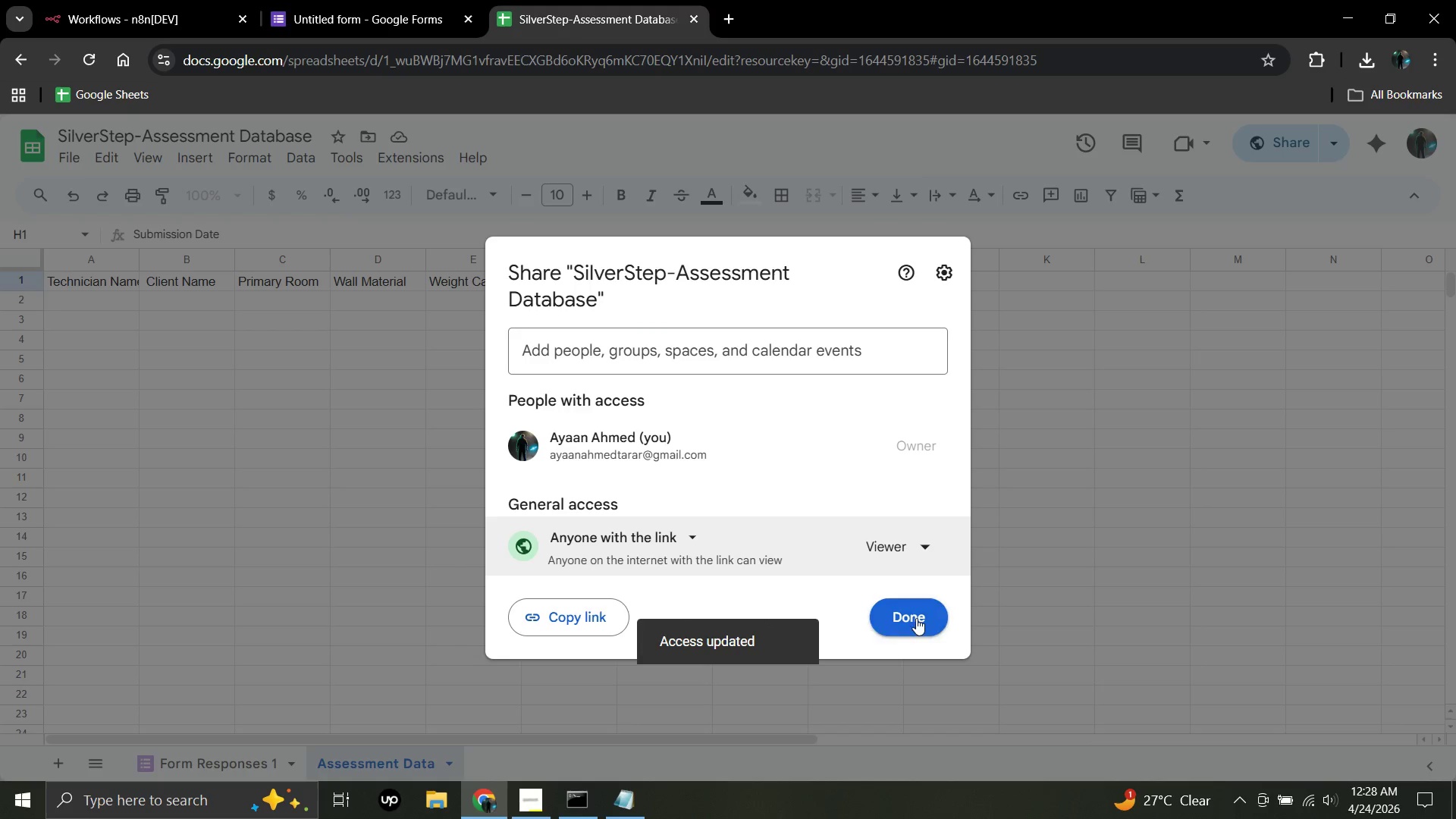 
left_click([916, 618])
 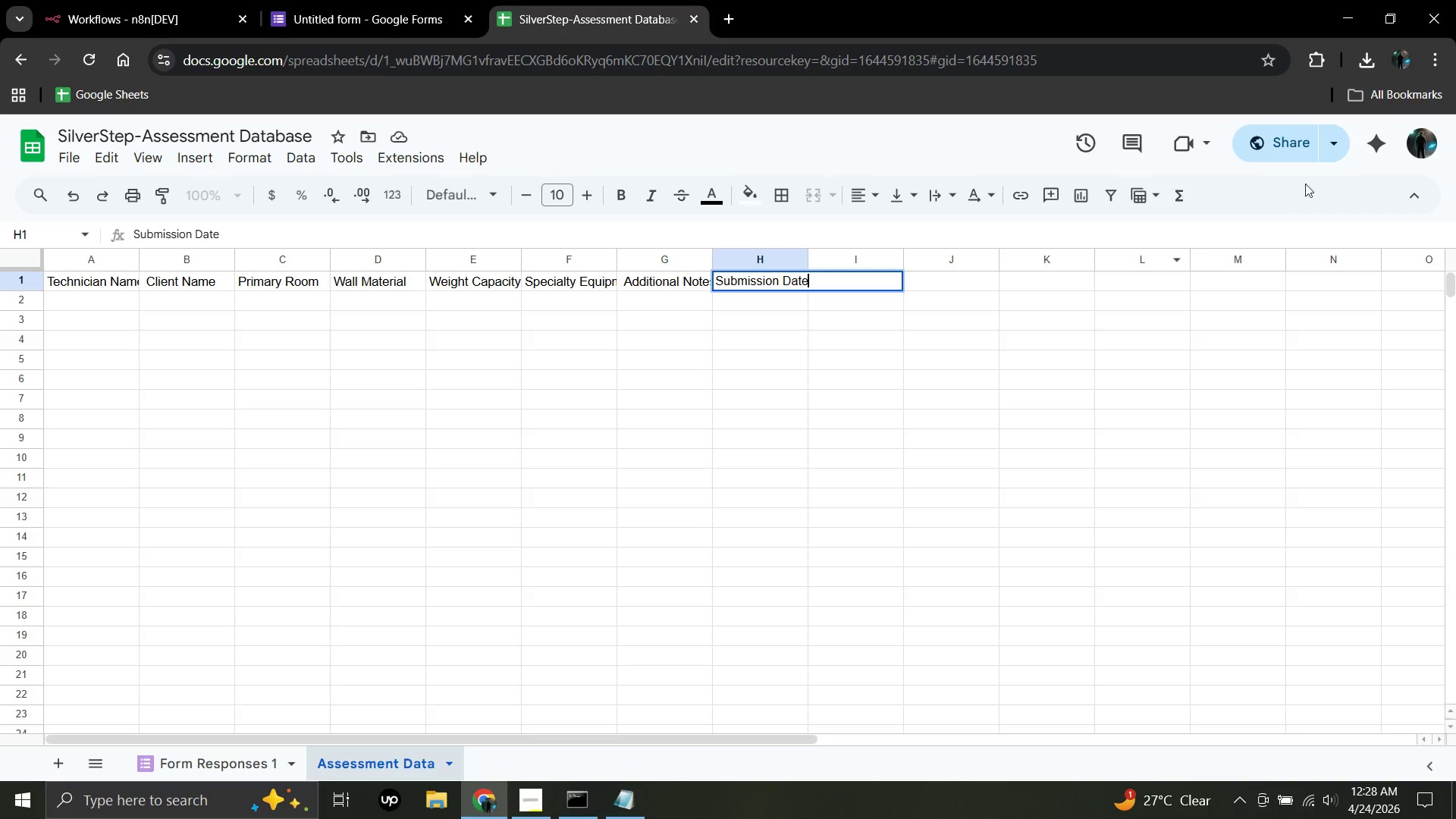 
left_click([1335, 163])
 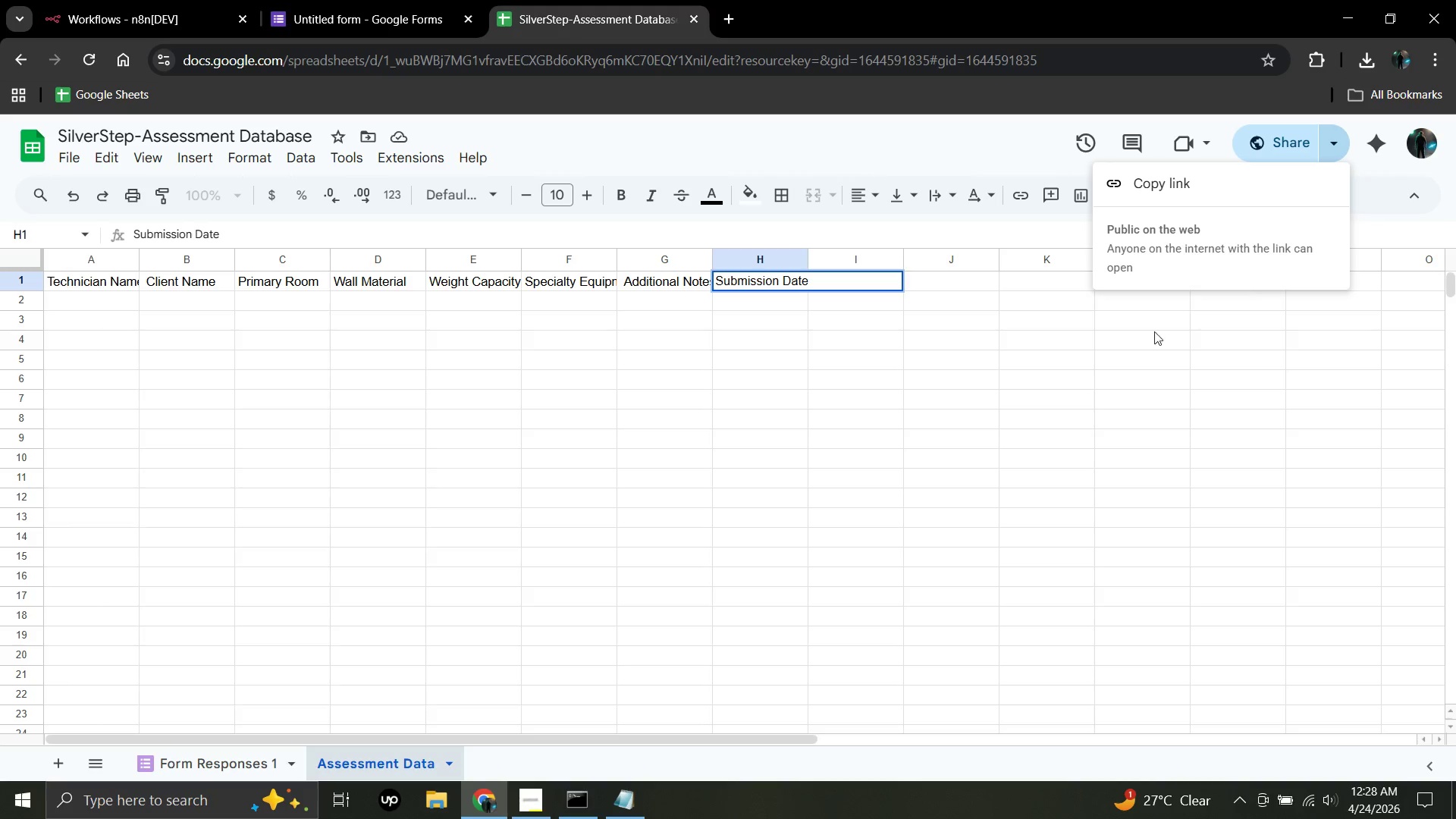 
left_click([1047, 394])
 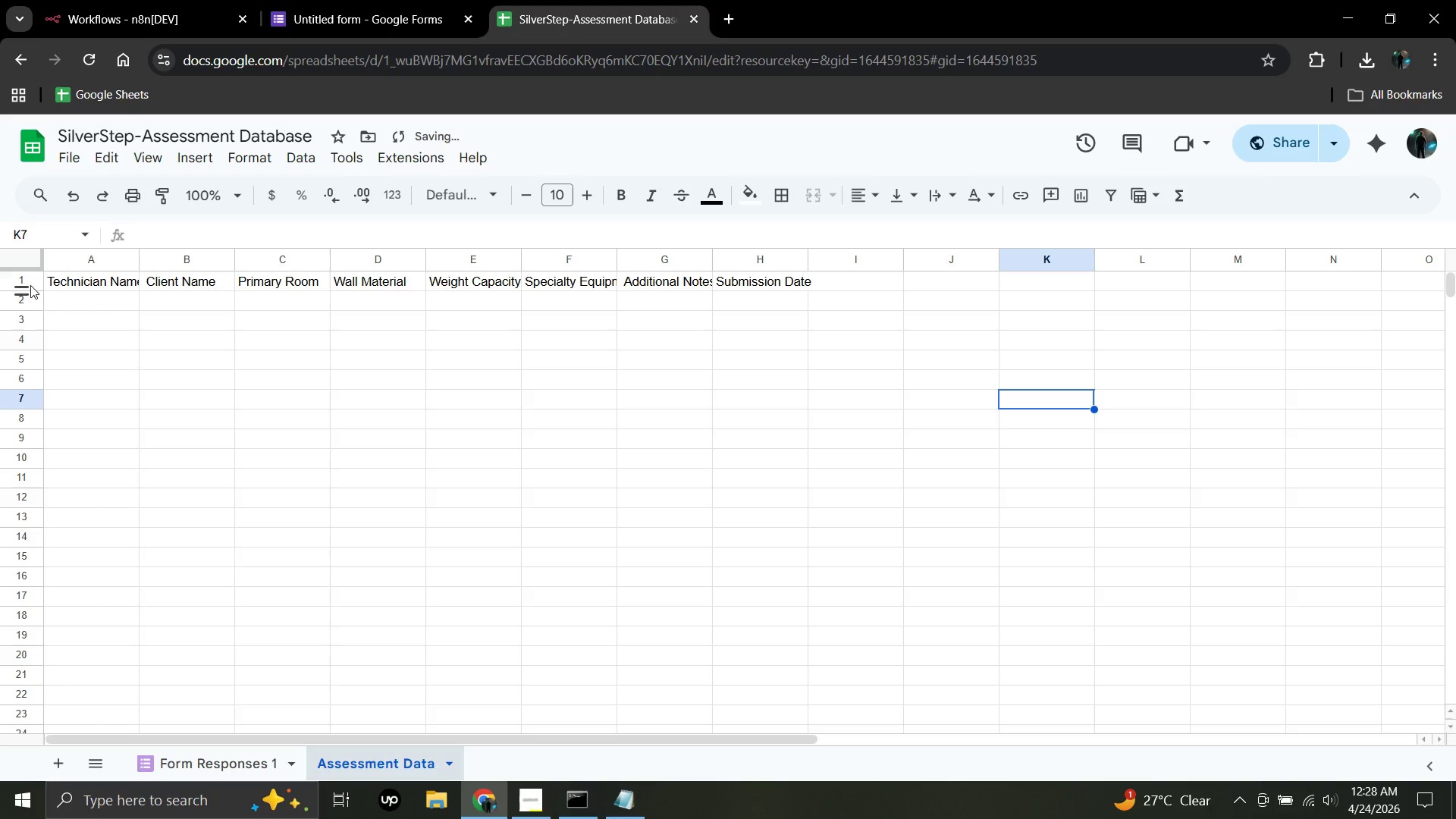 
left_click([30, 283])
 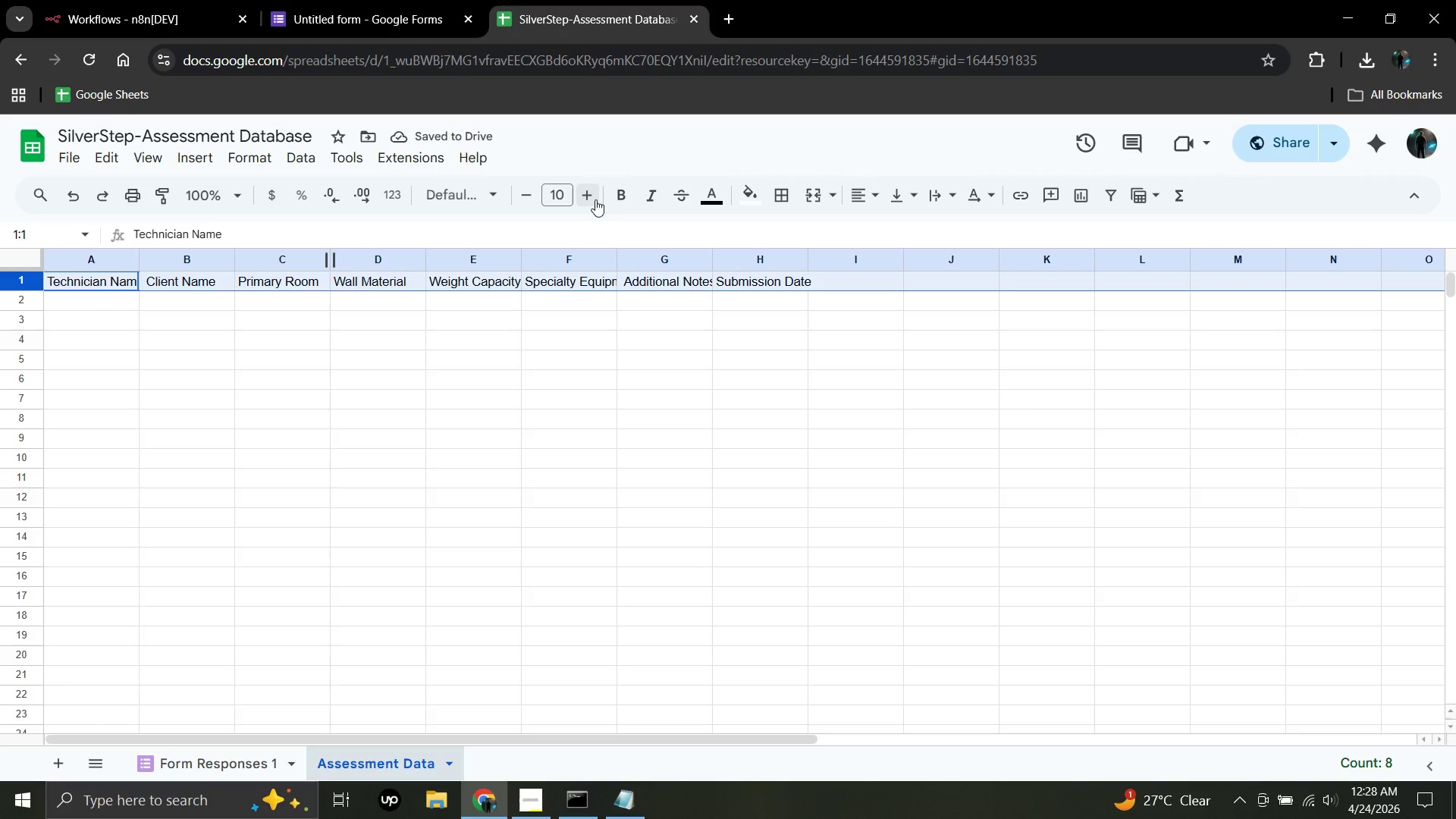 
left_click([613, 194])
 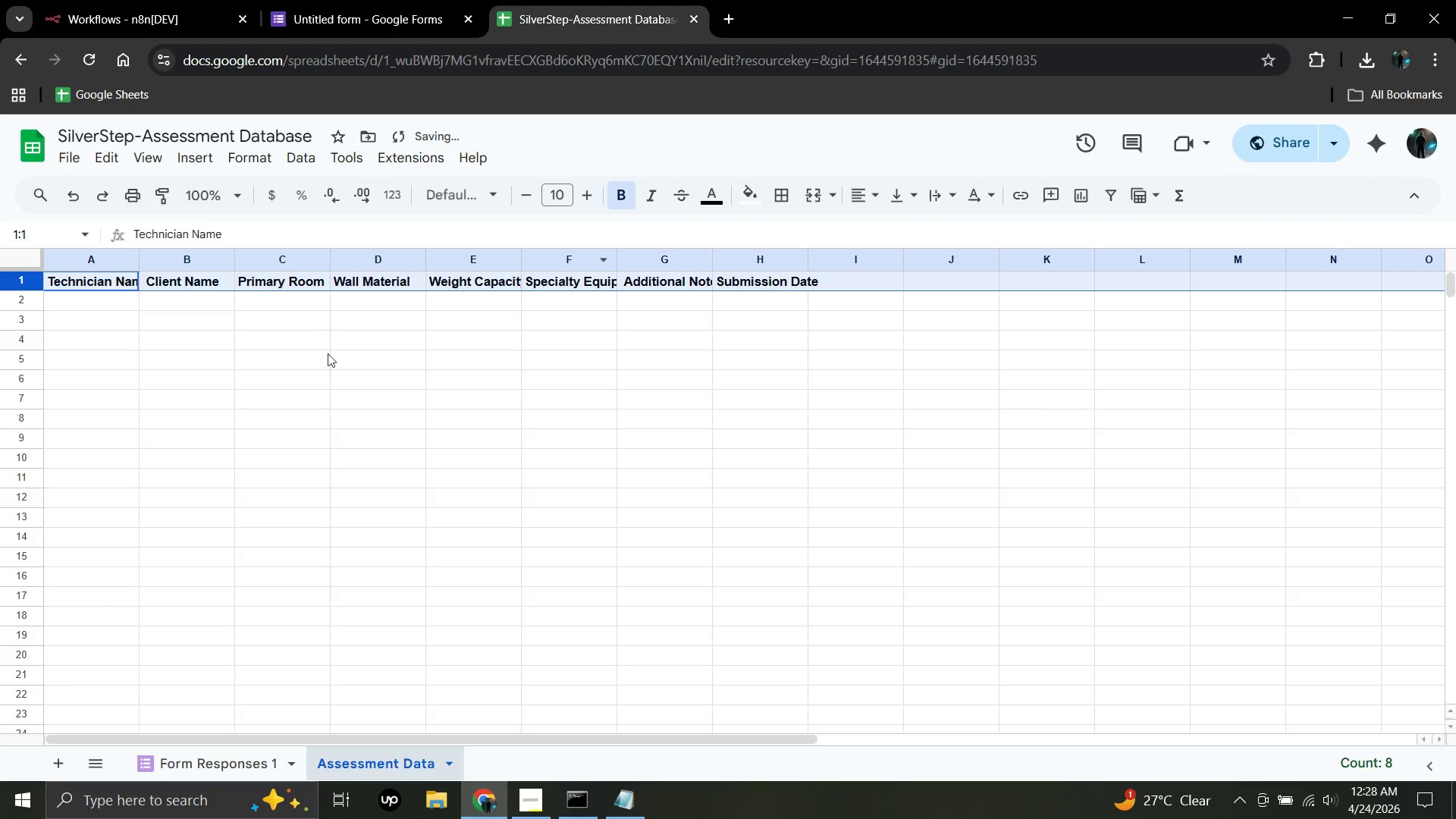 
left_click([339, 386])
 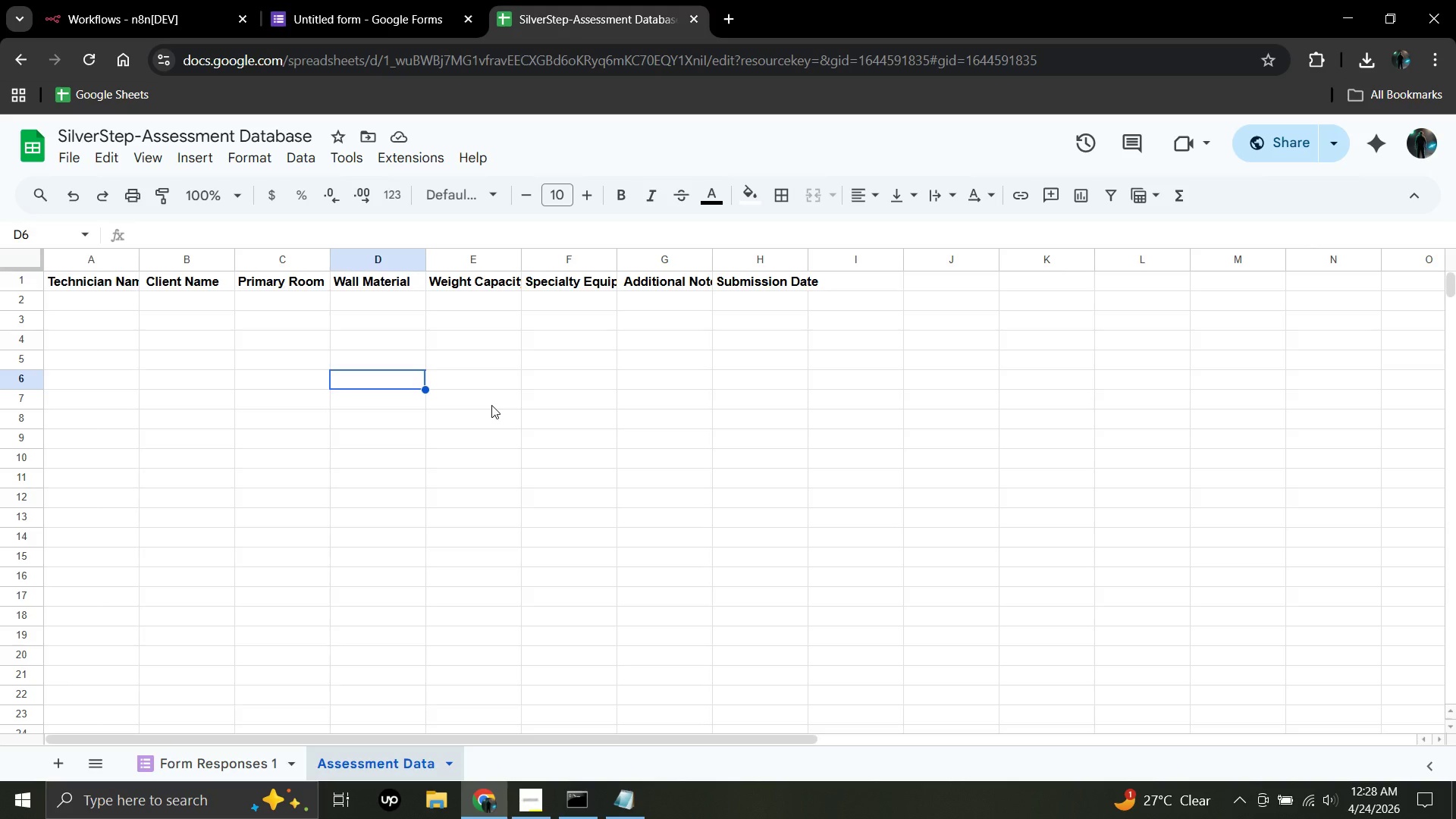 
wait(20.44)
 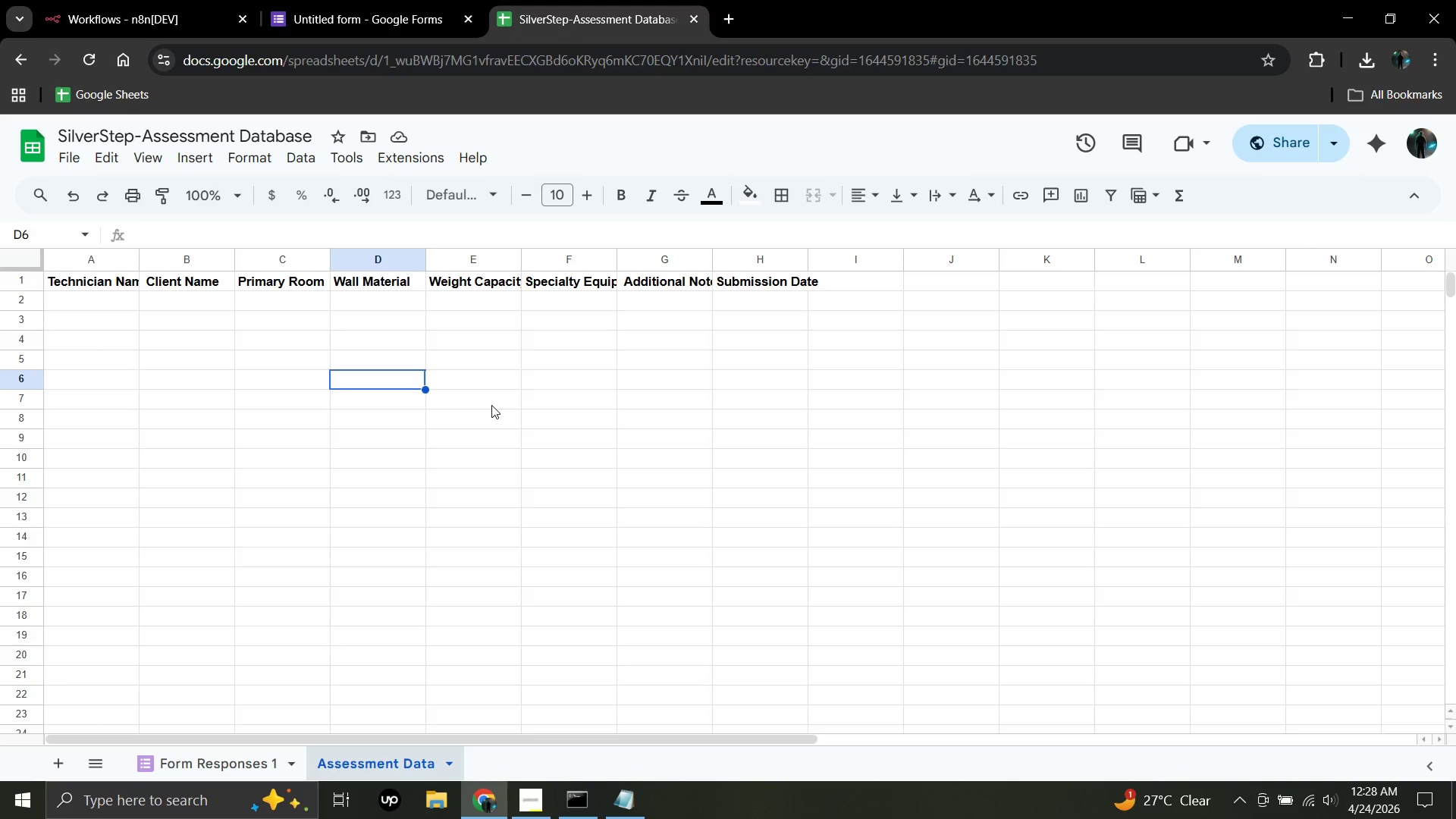 
left_click([727, 13])
 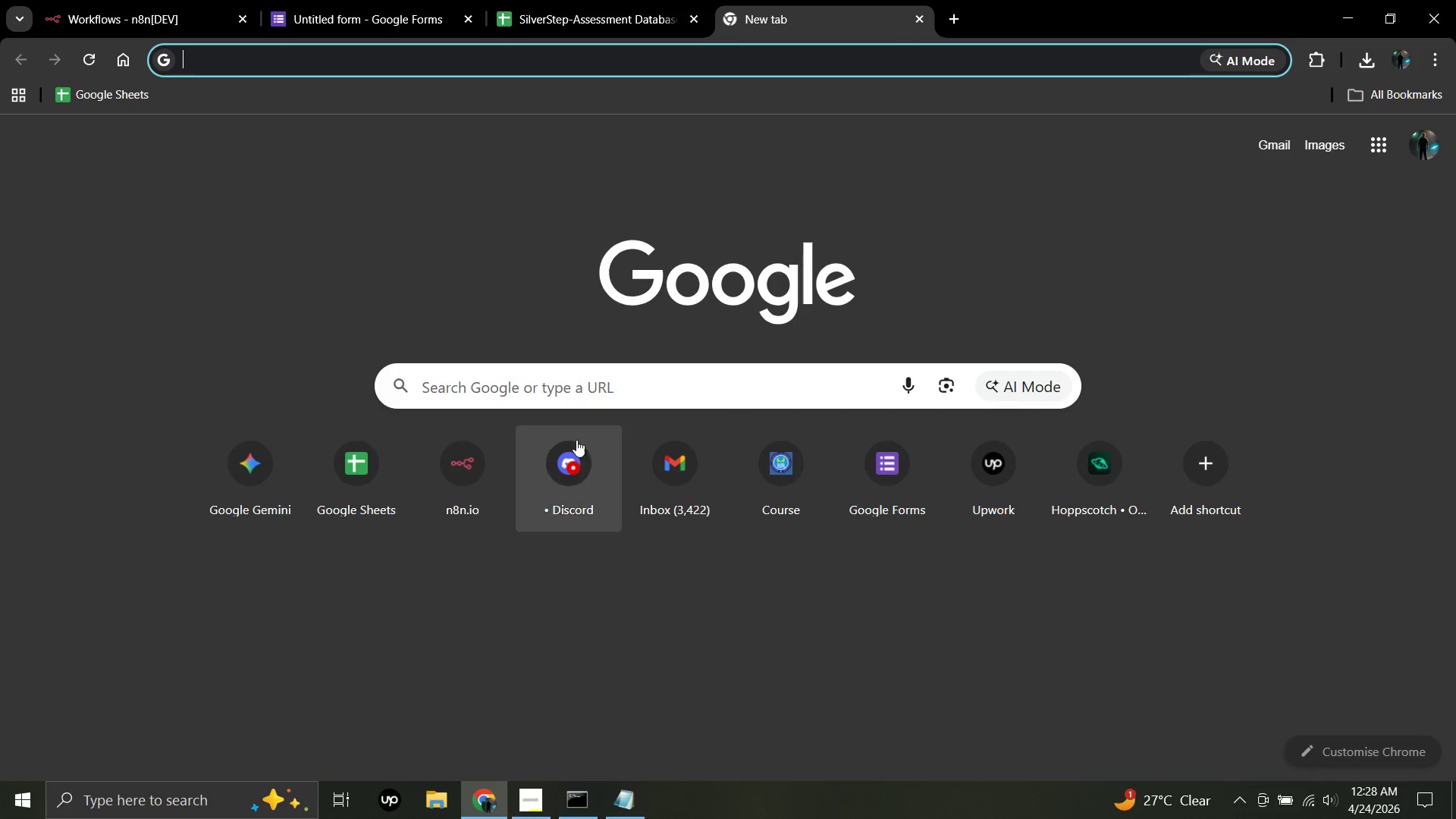 
left_click([568, 457])
 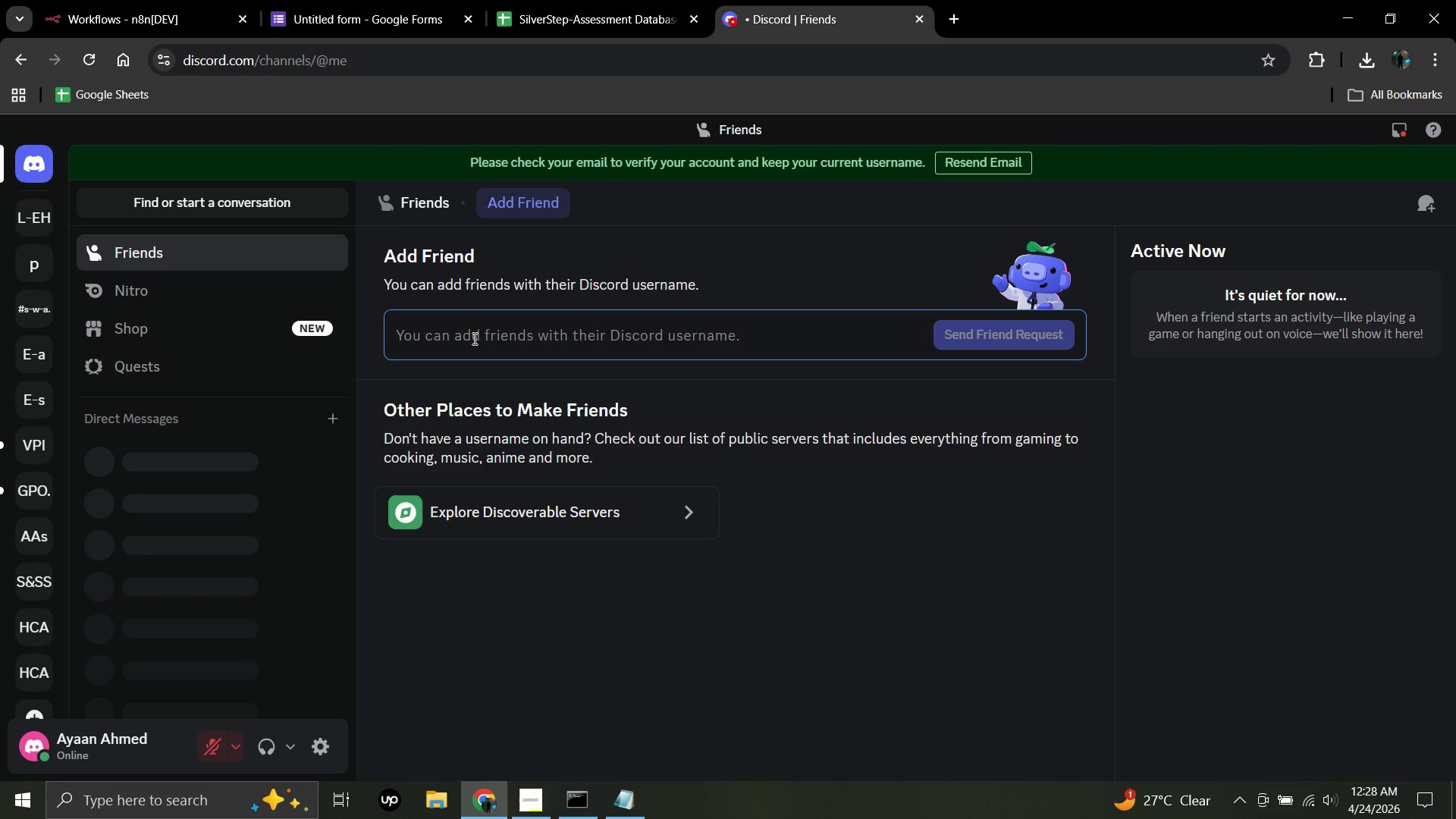 
wait(24.53)
 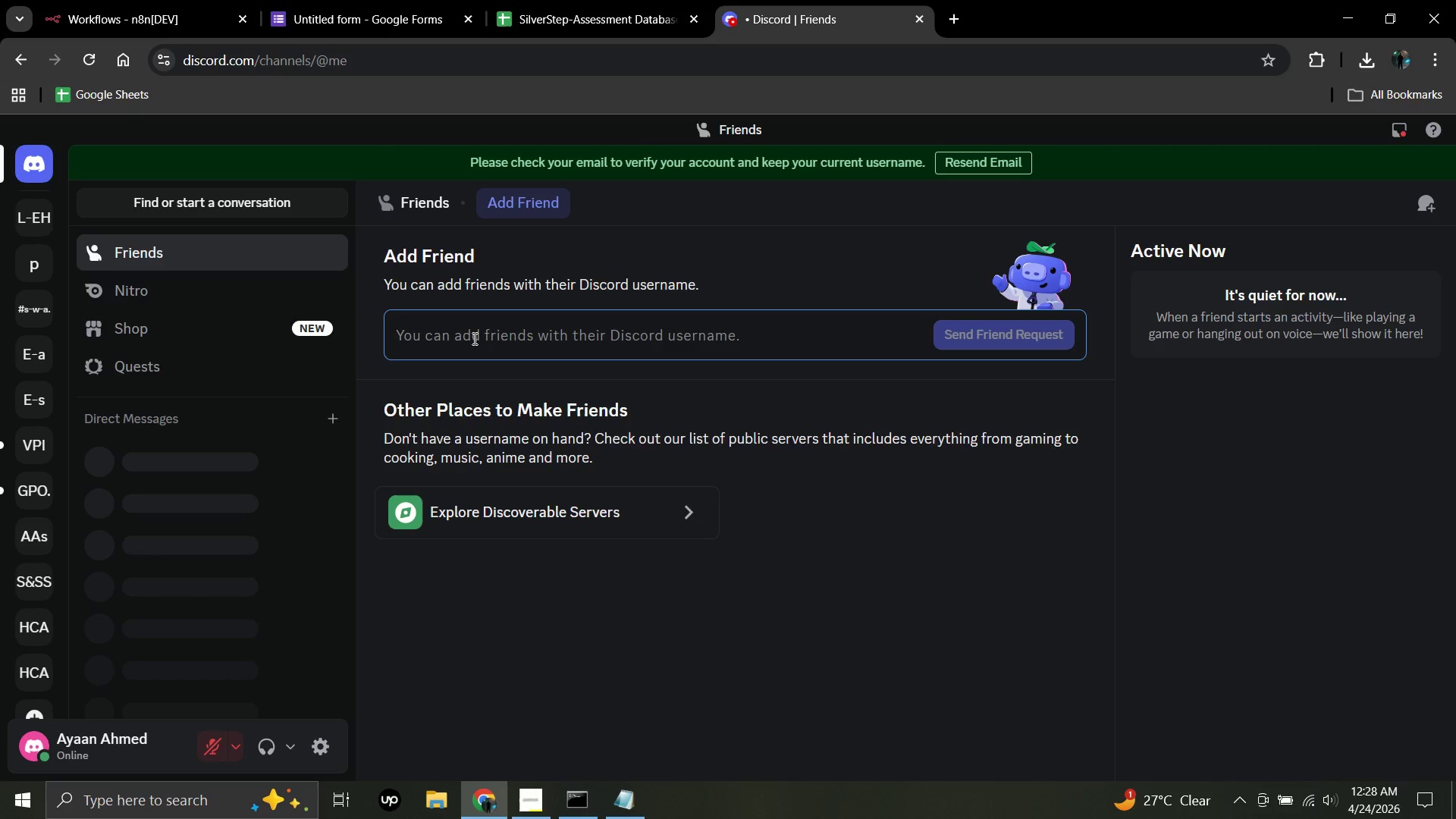 
scroll: coordinate [36, 625], scroll_direction: down, amount: 5.0
 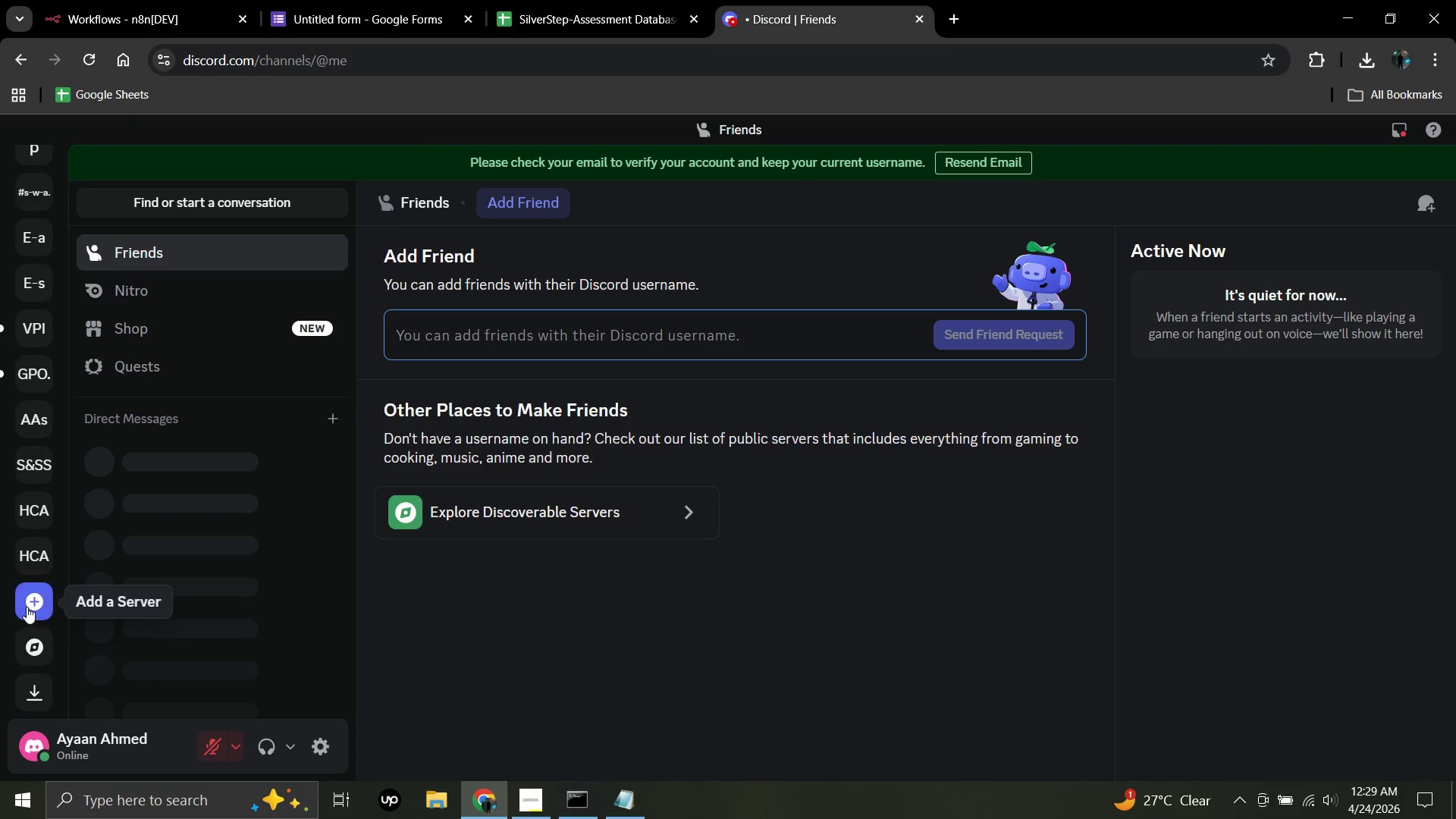 
left_click([27, 606])
 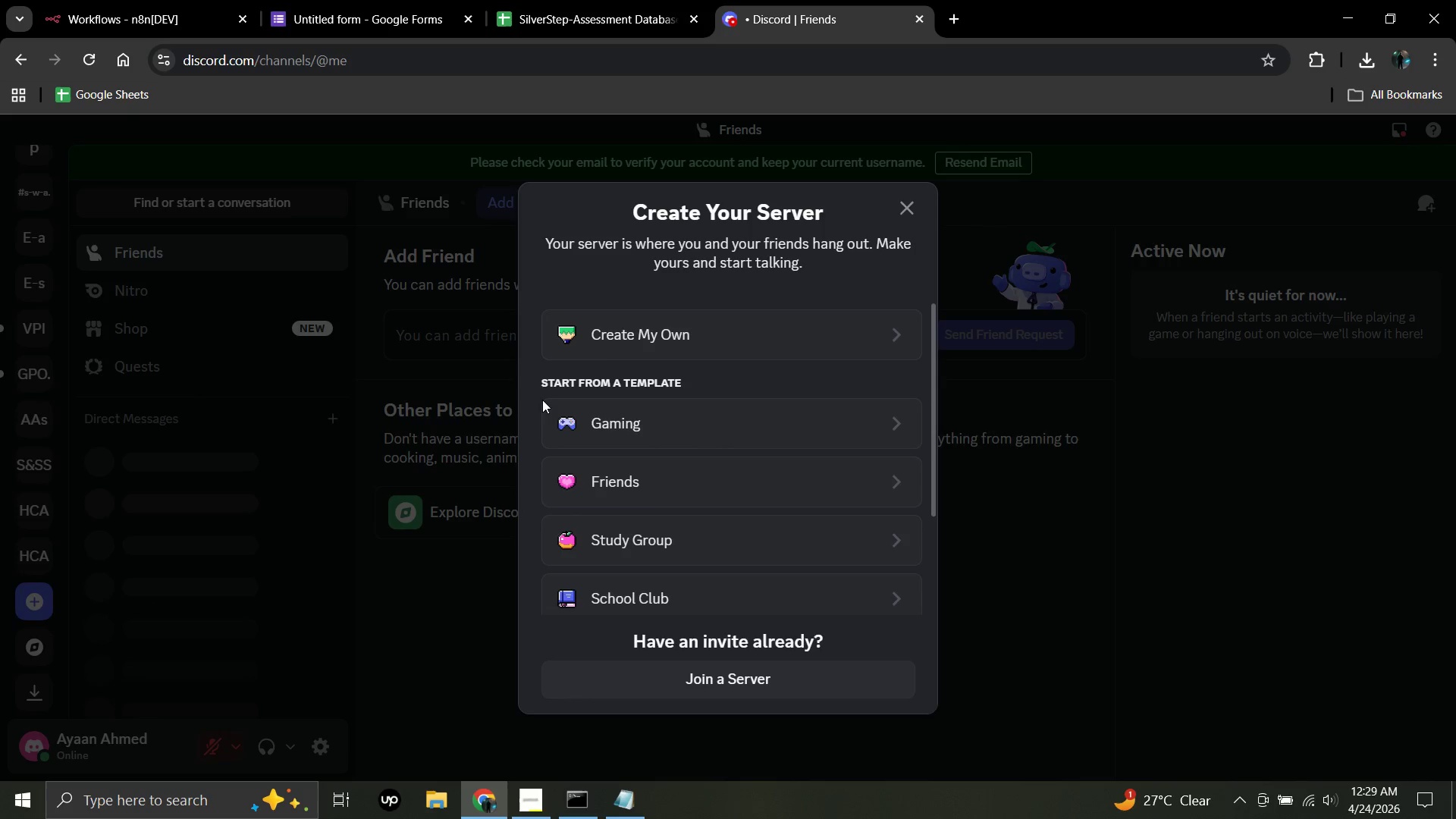 
left_click([644, 324])
 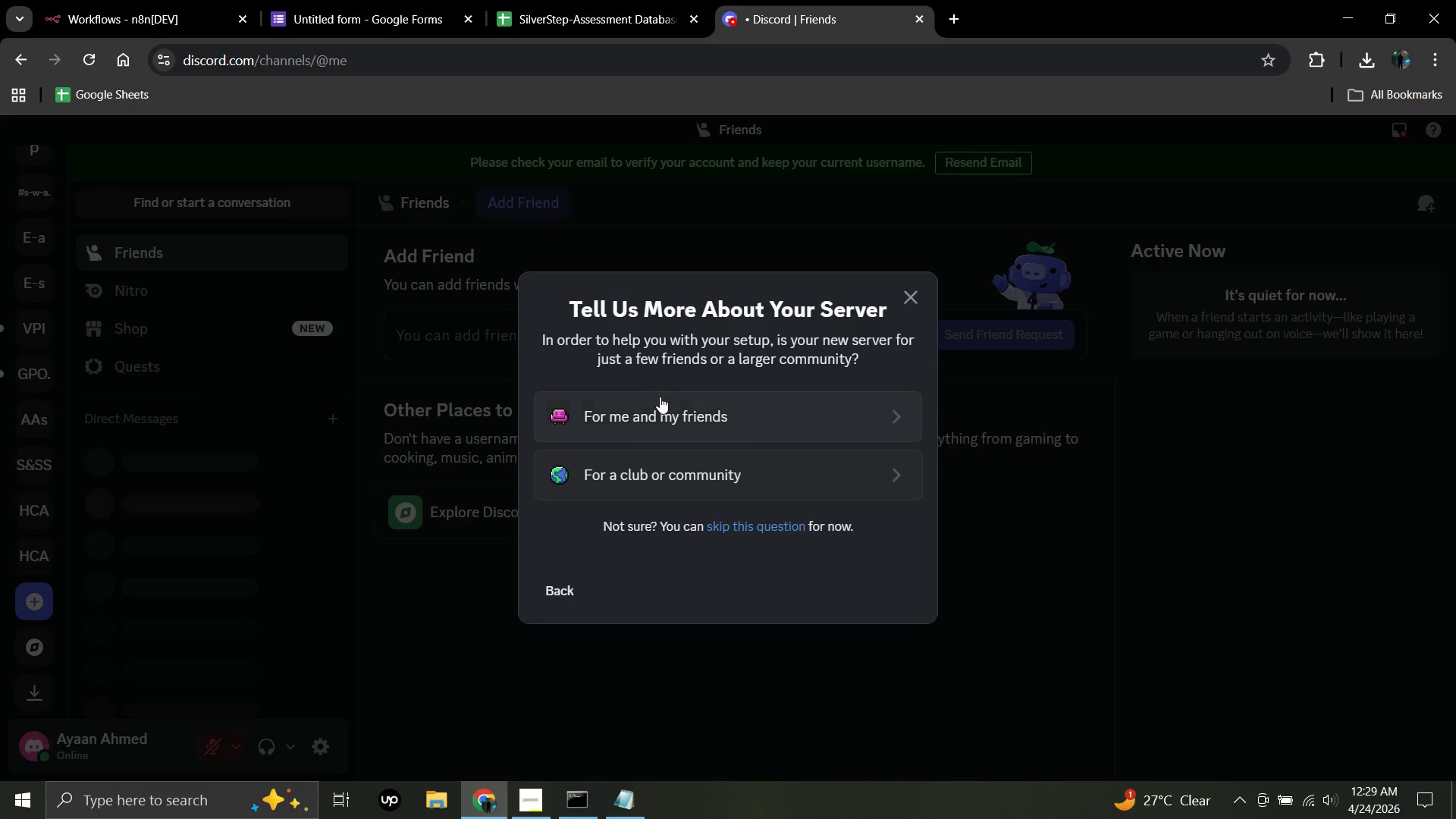 
left_click([667, 409])
 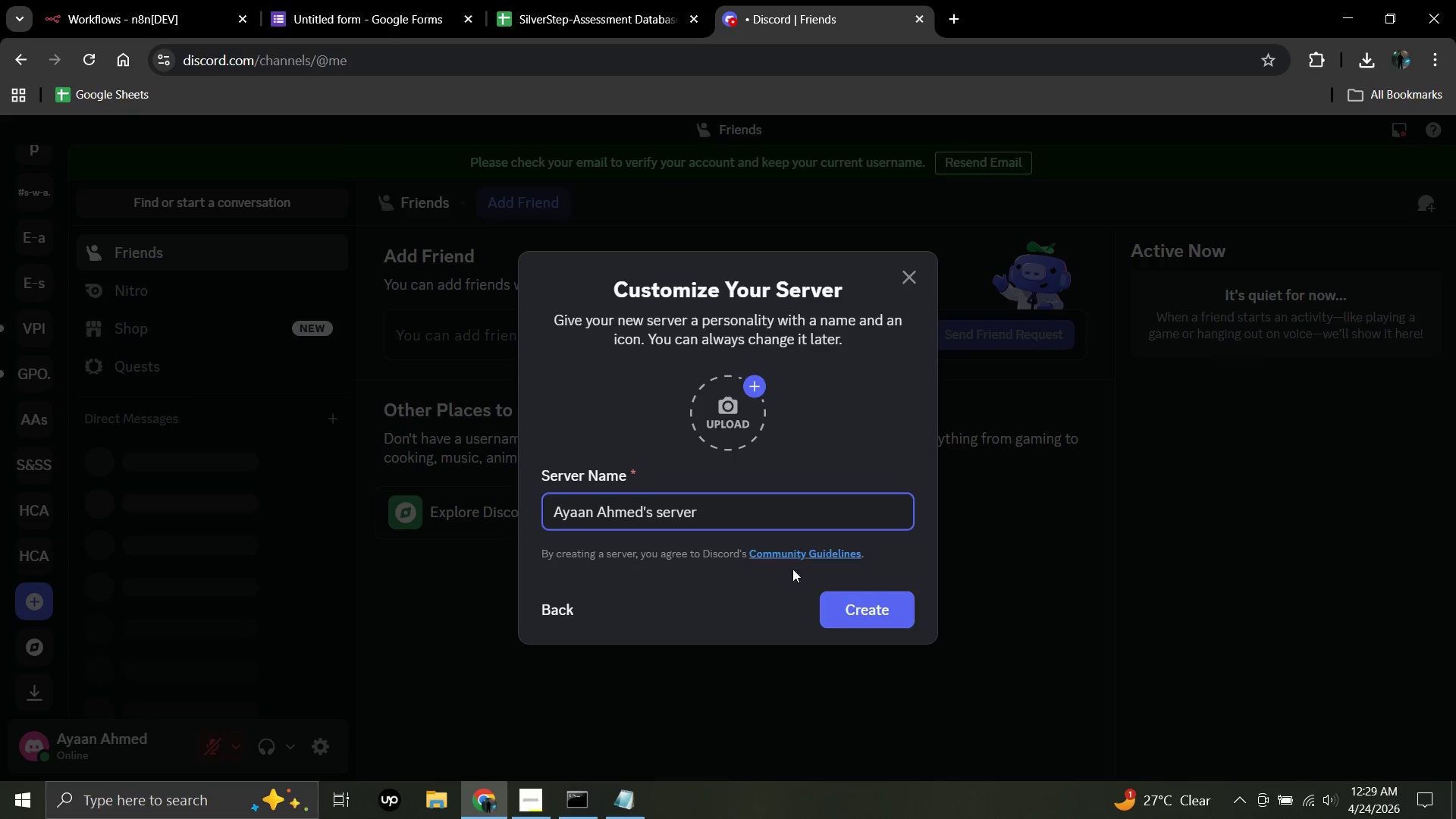 
left_click([874, 609])
 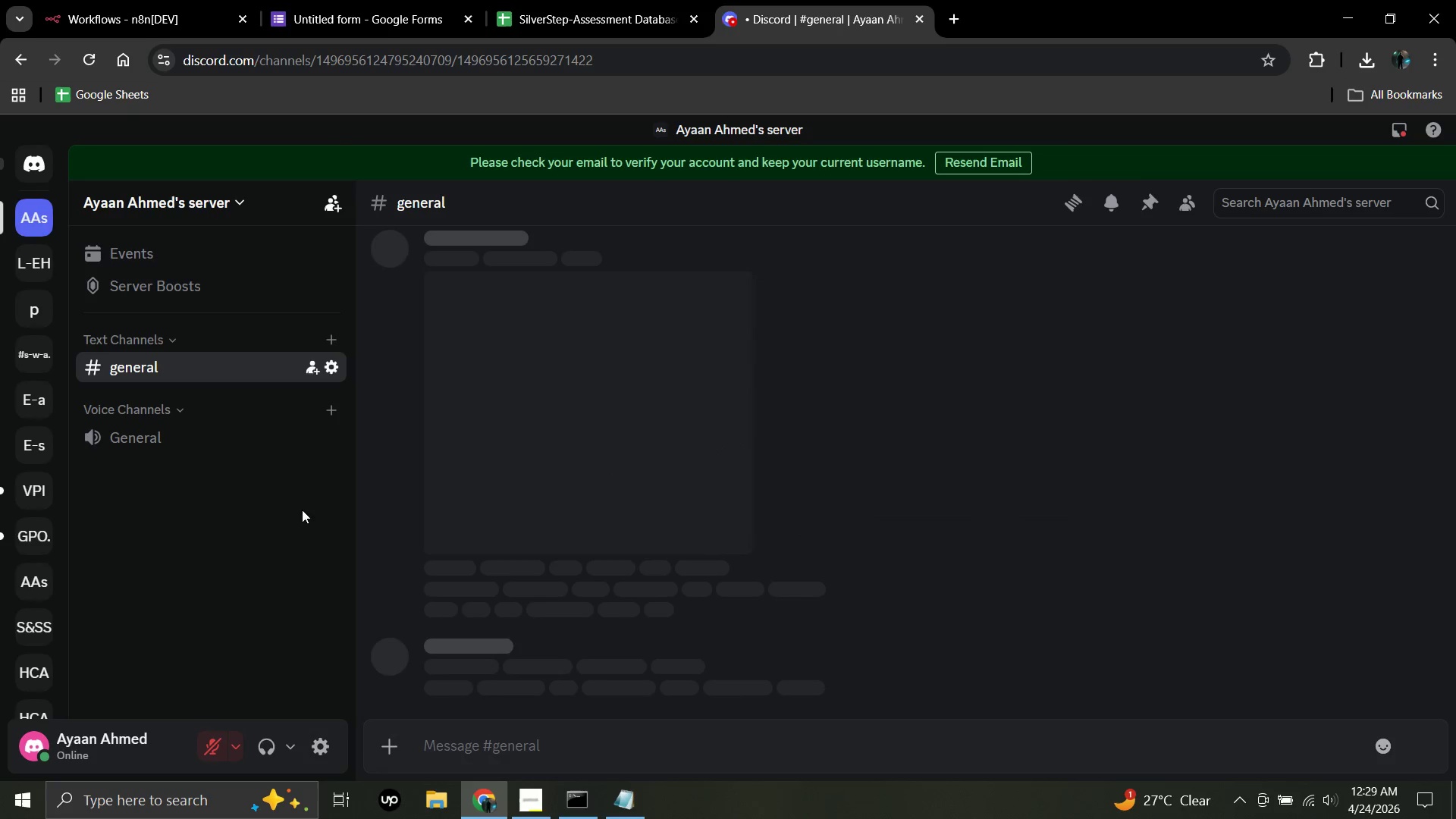 
left_click([324, 337])
 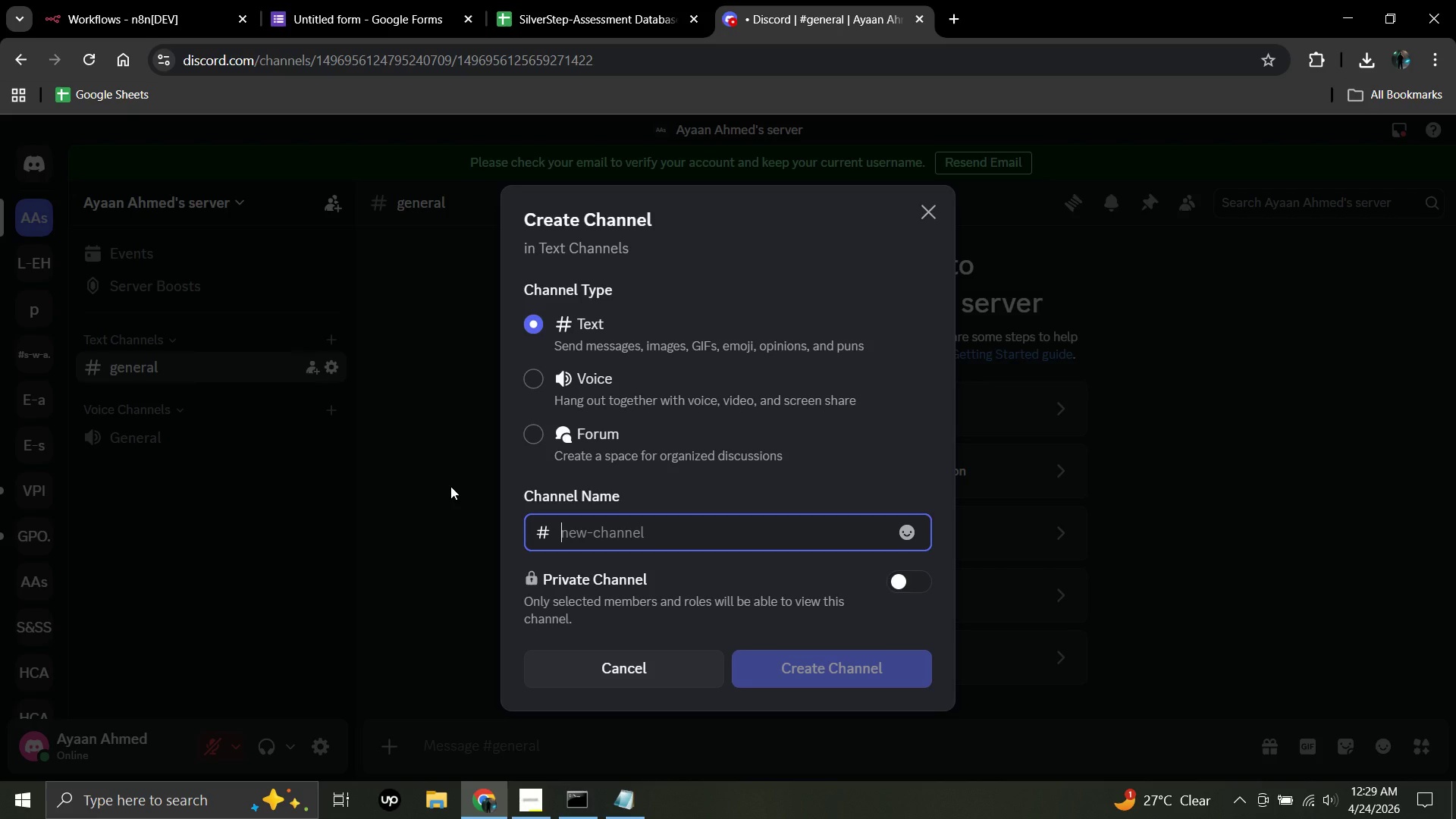 
wait(8.8)
 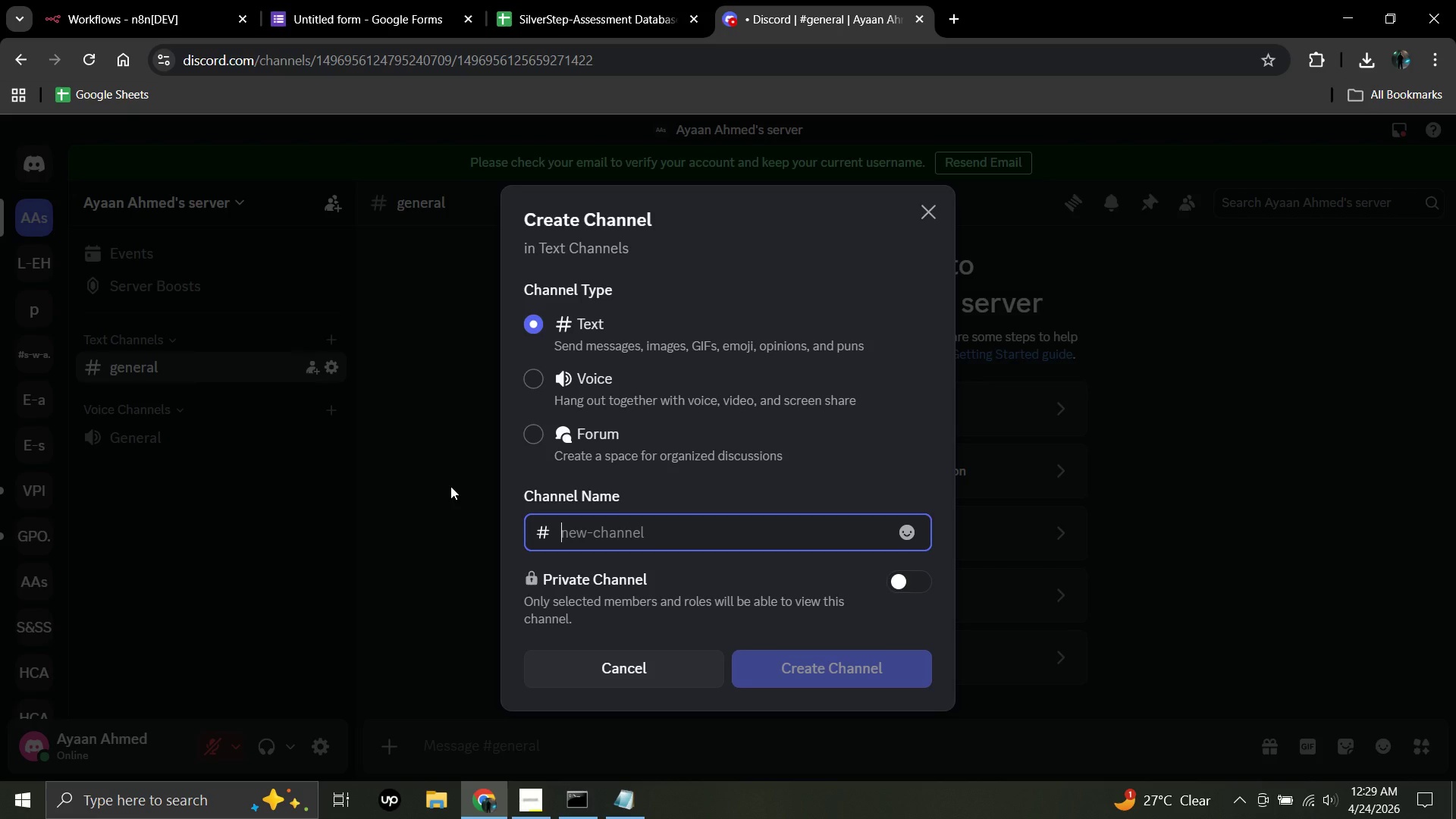 
left_click([556, 525])
 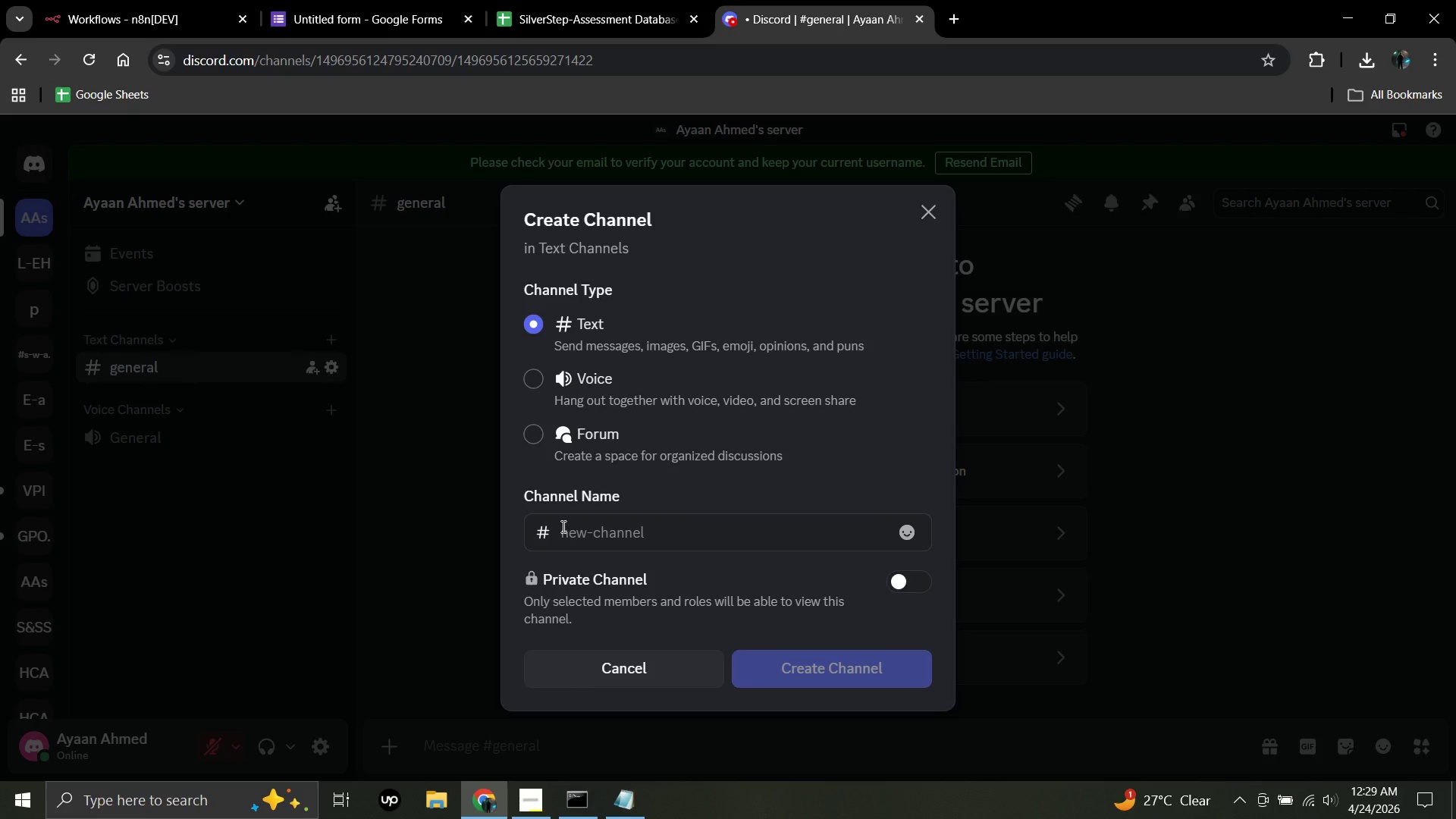 
left_click([562, 526])
 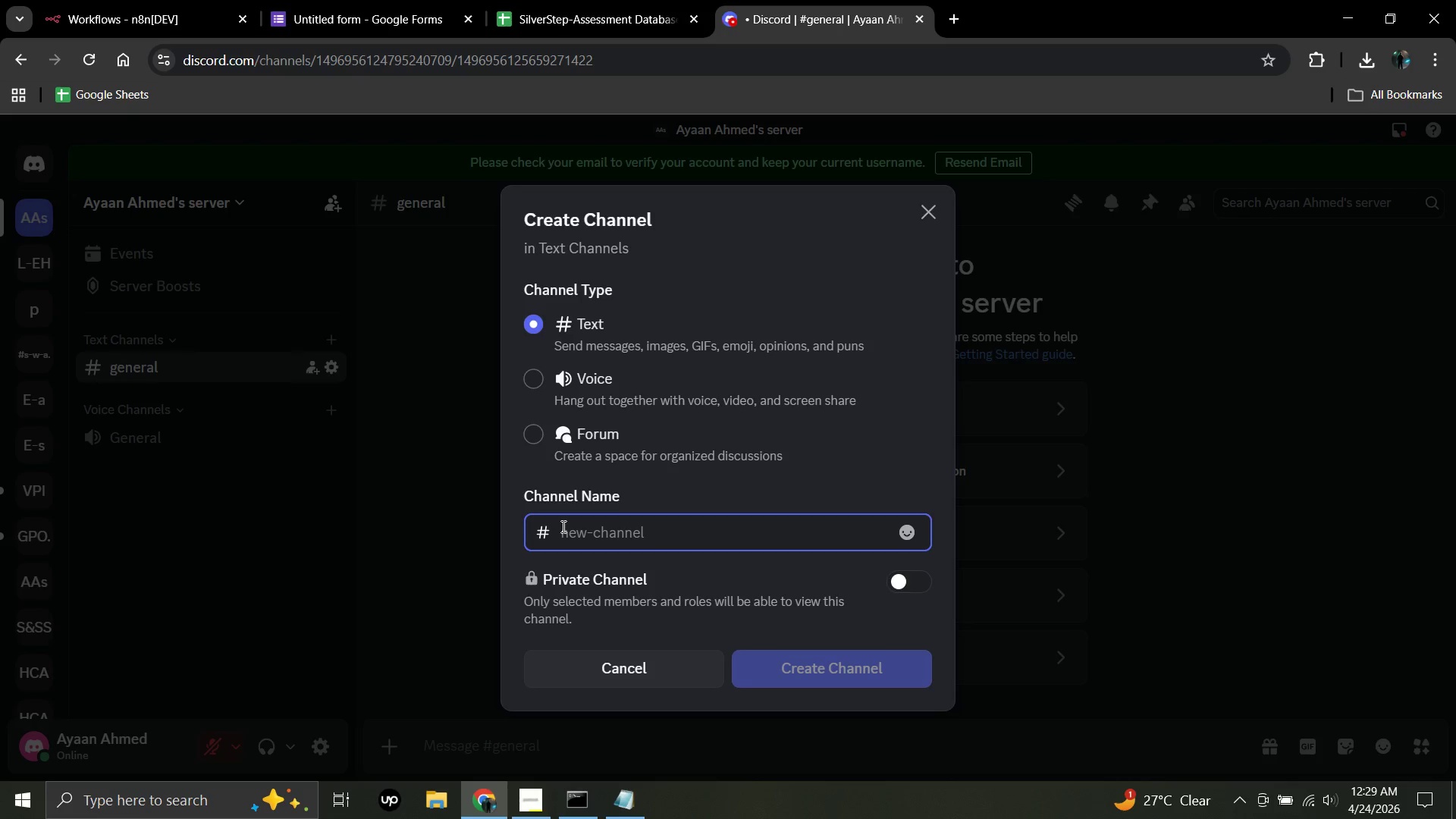 
wait(12.45)
 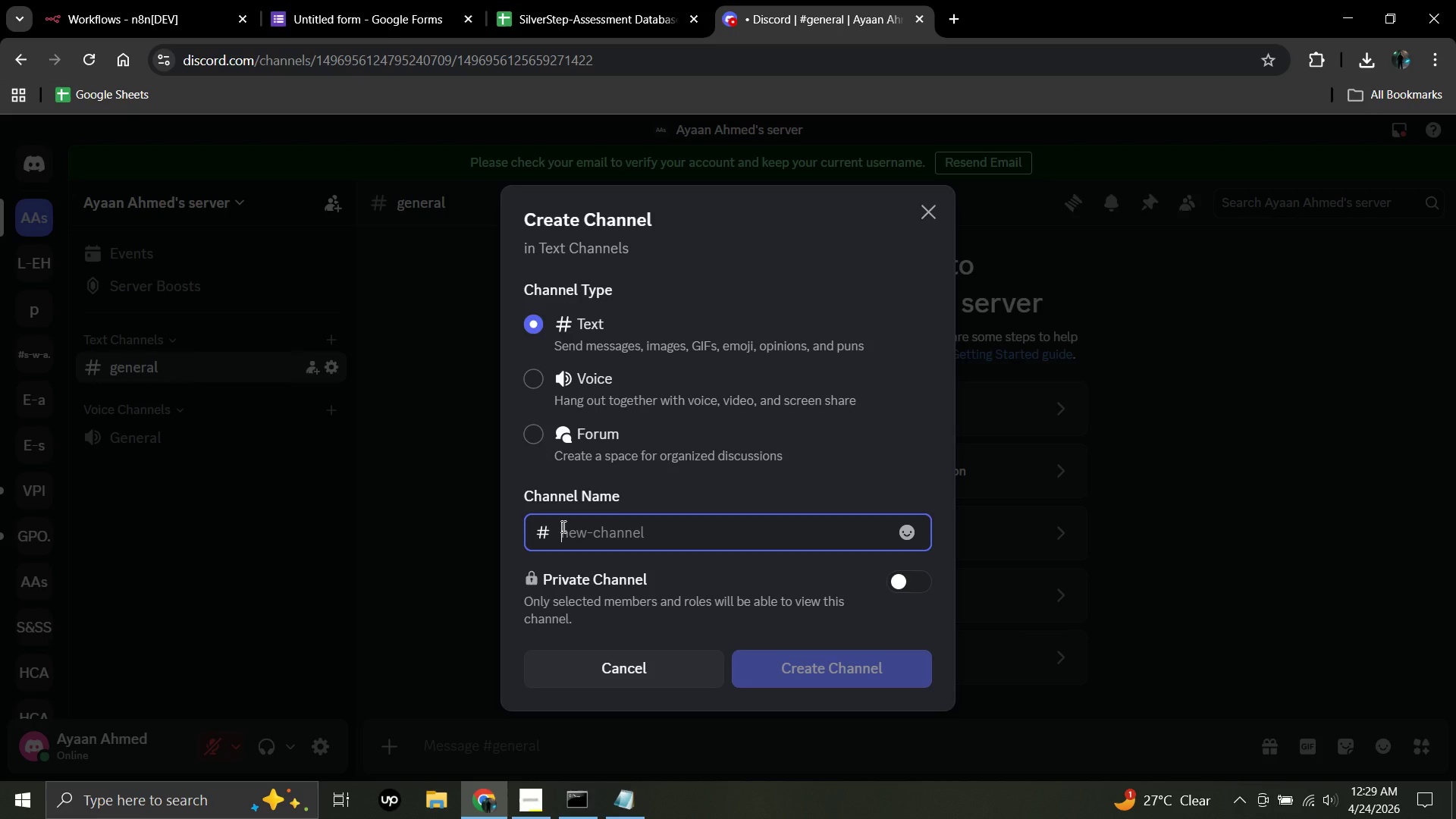 
type(In)
 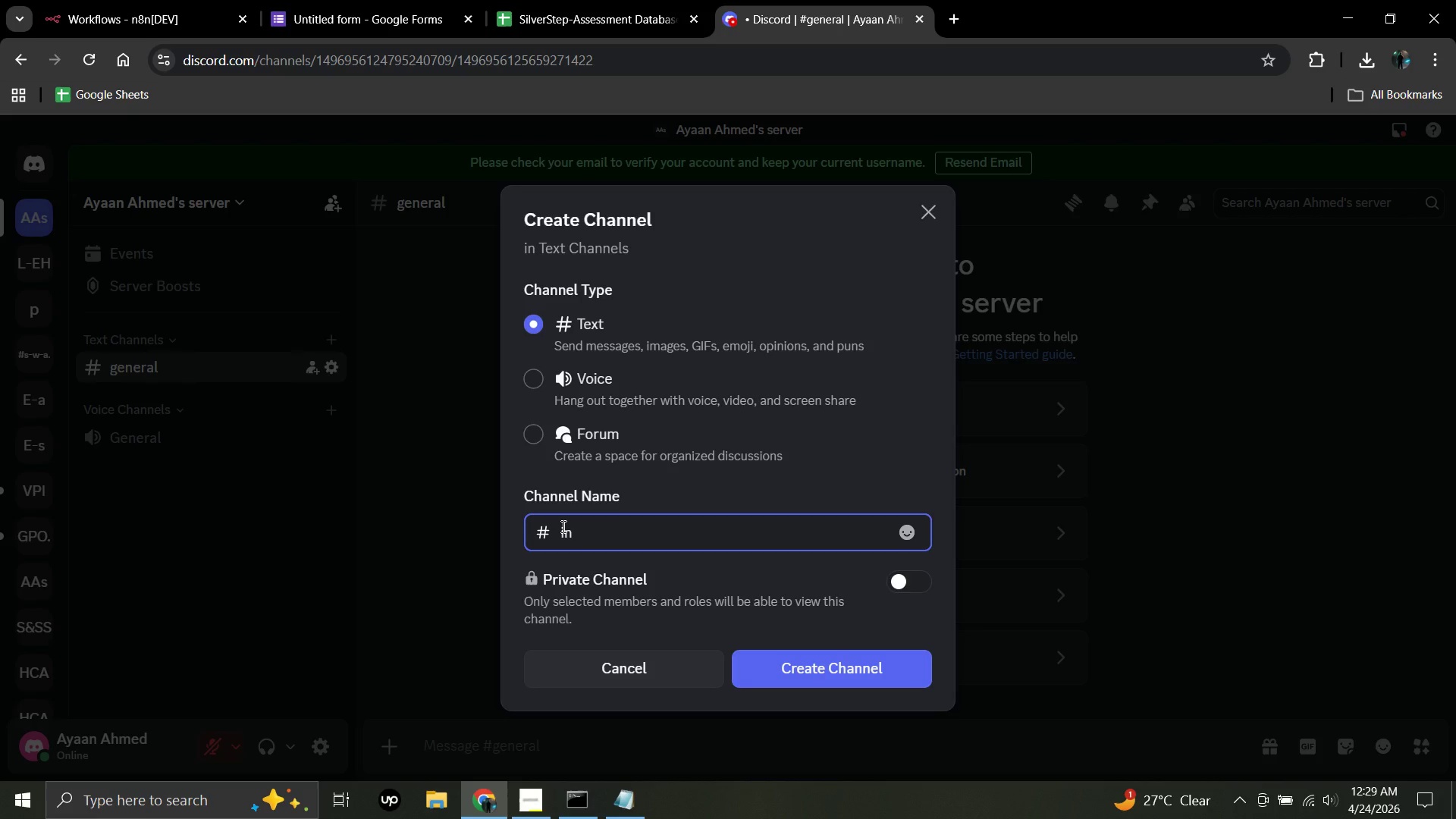 
type(stall )
key(Backspace)
type(-team)
 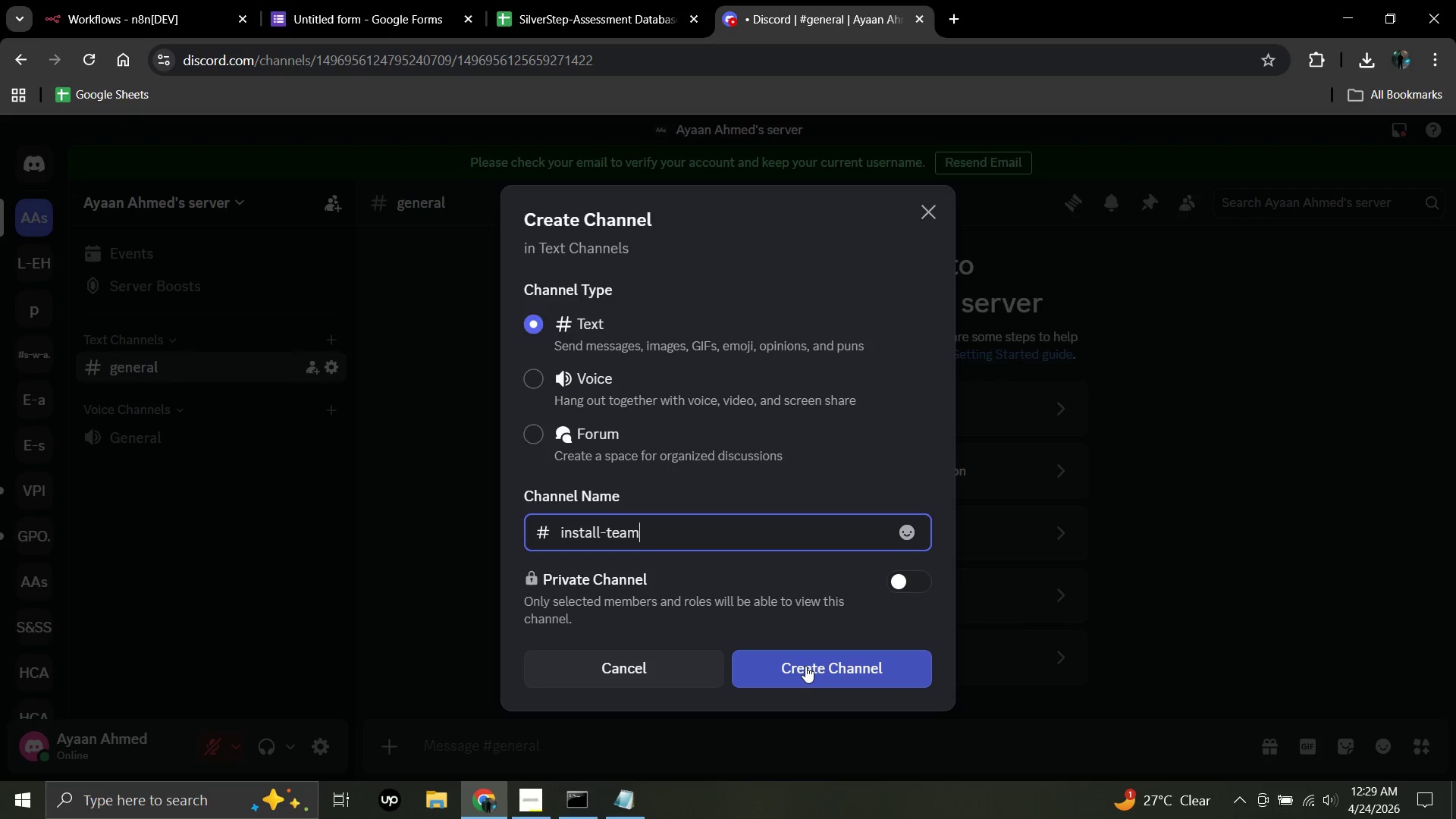 
left_click([805, 666])
 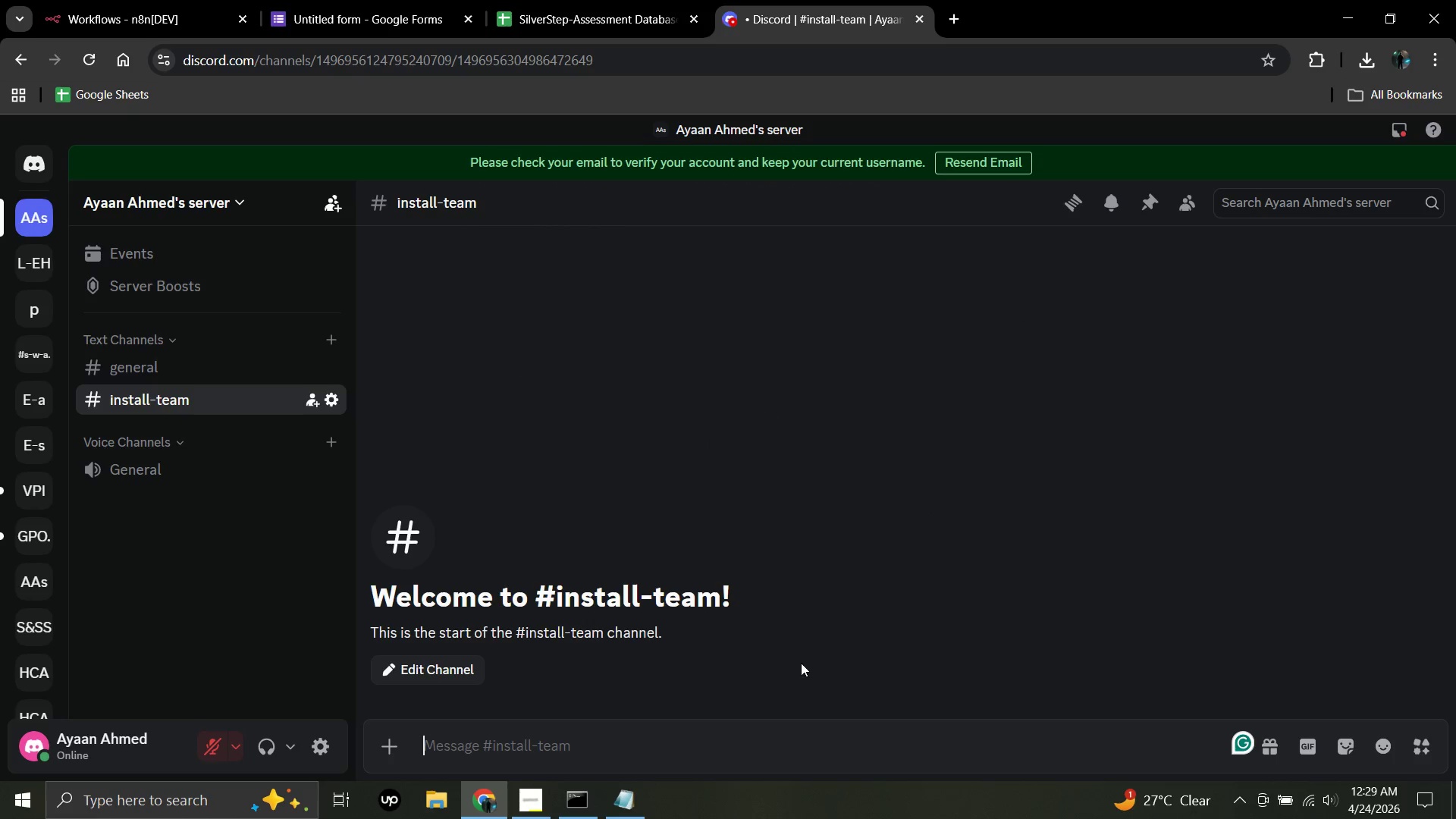 
wait(6.81)
 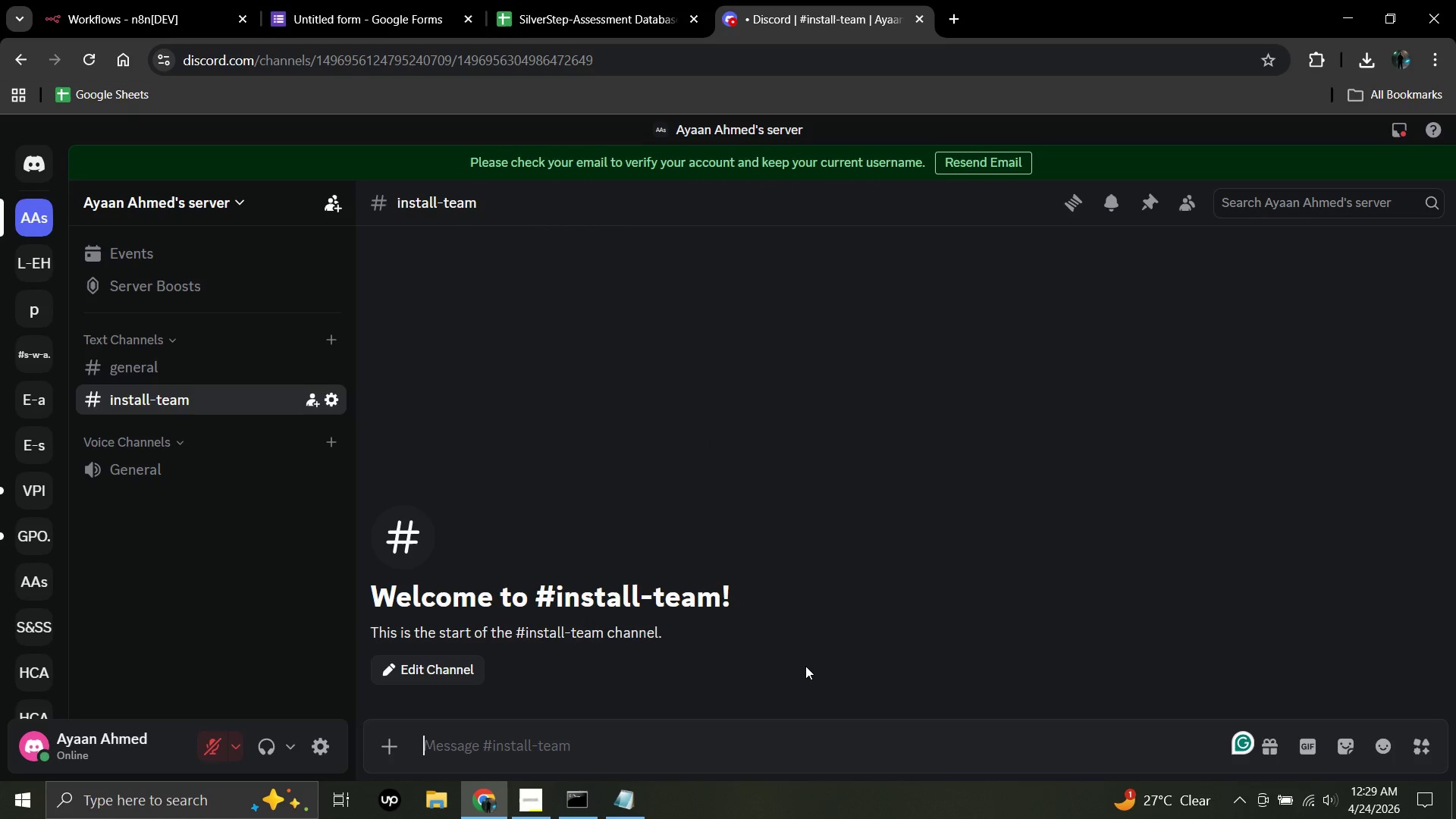 
left_click([331, 397])
 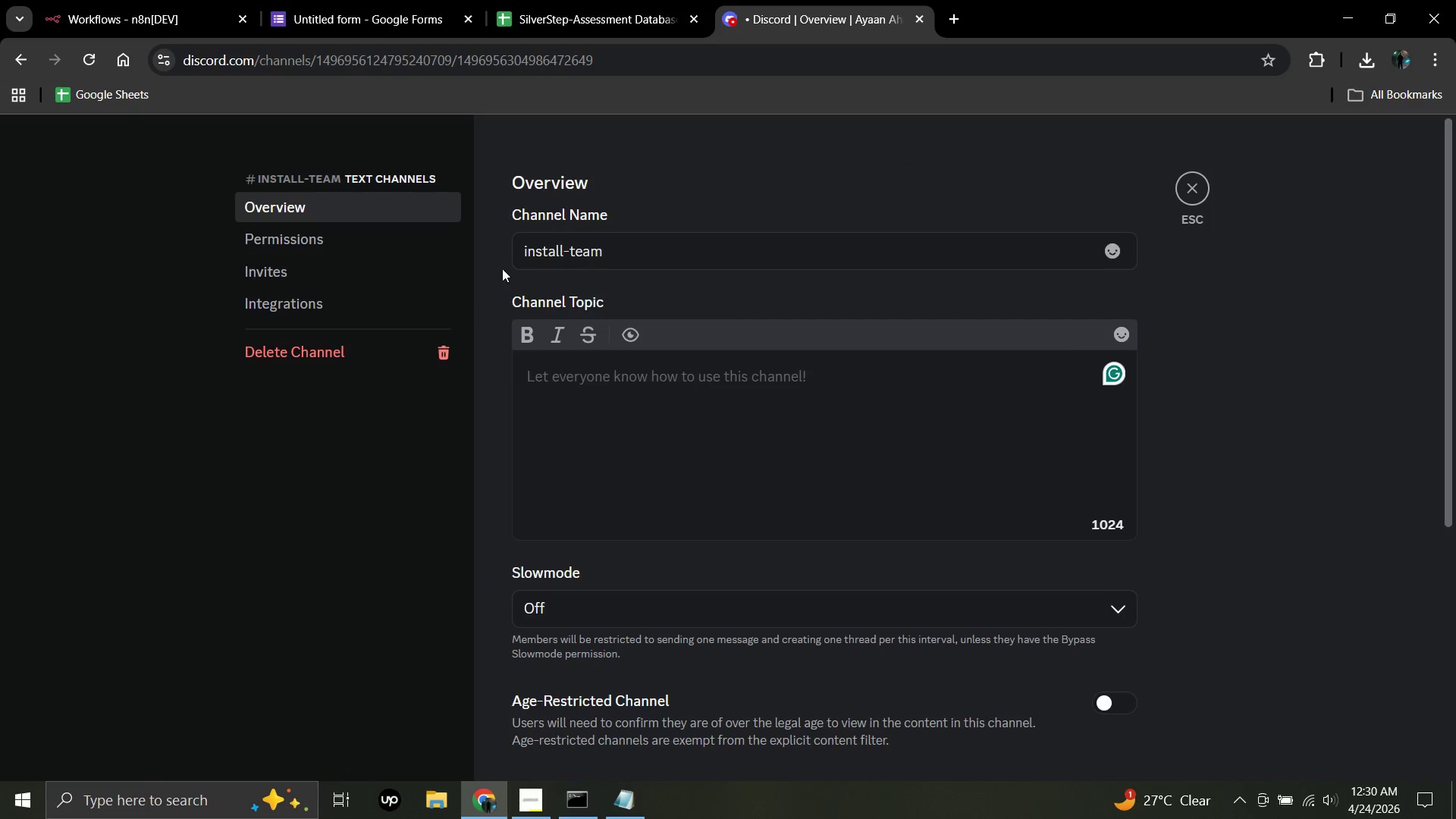 
left_click([667, 250])
 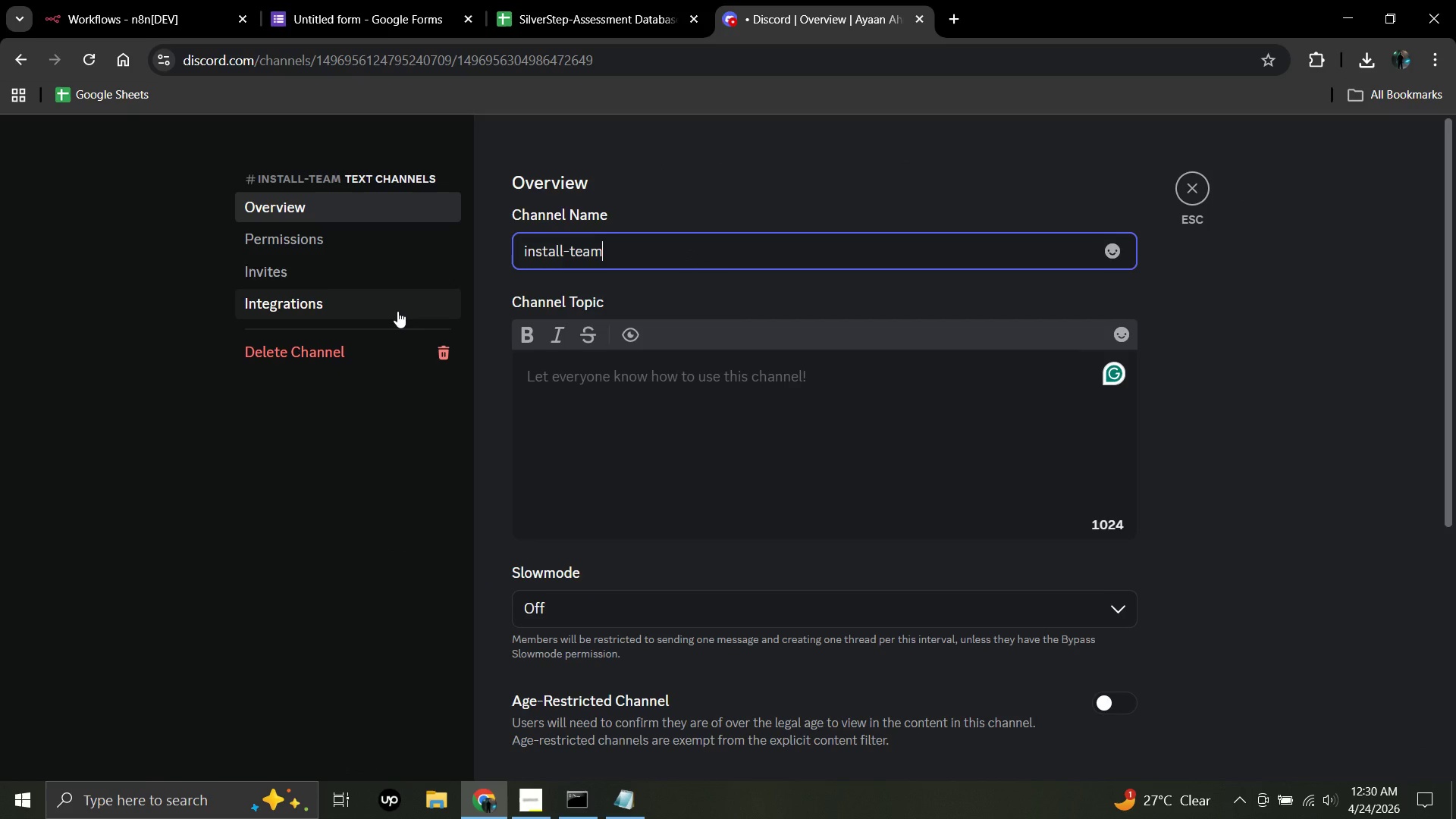 
left_click([397, 311])
 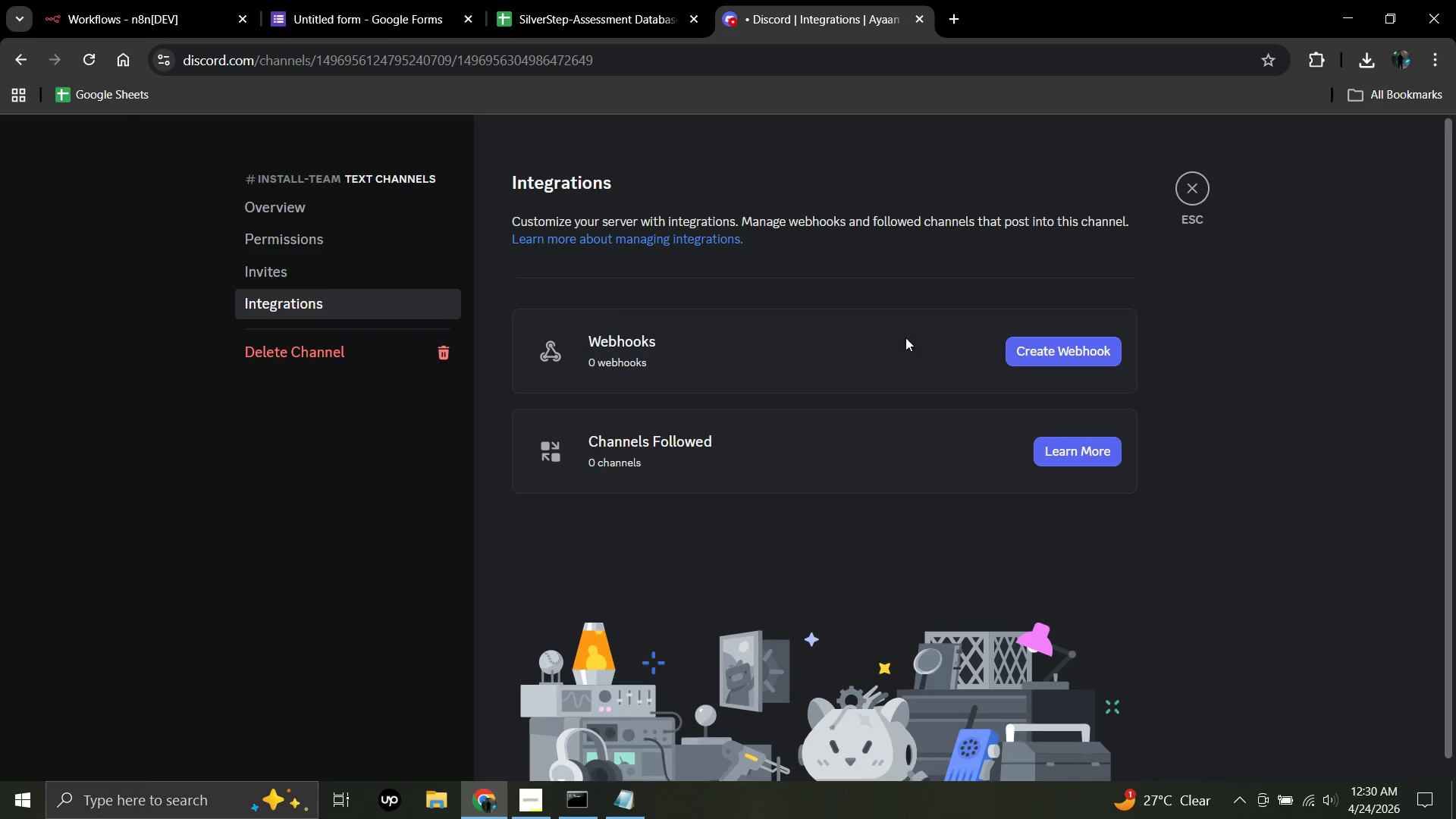 
left_click([1017, 350])
 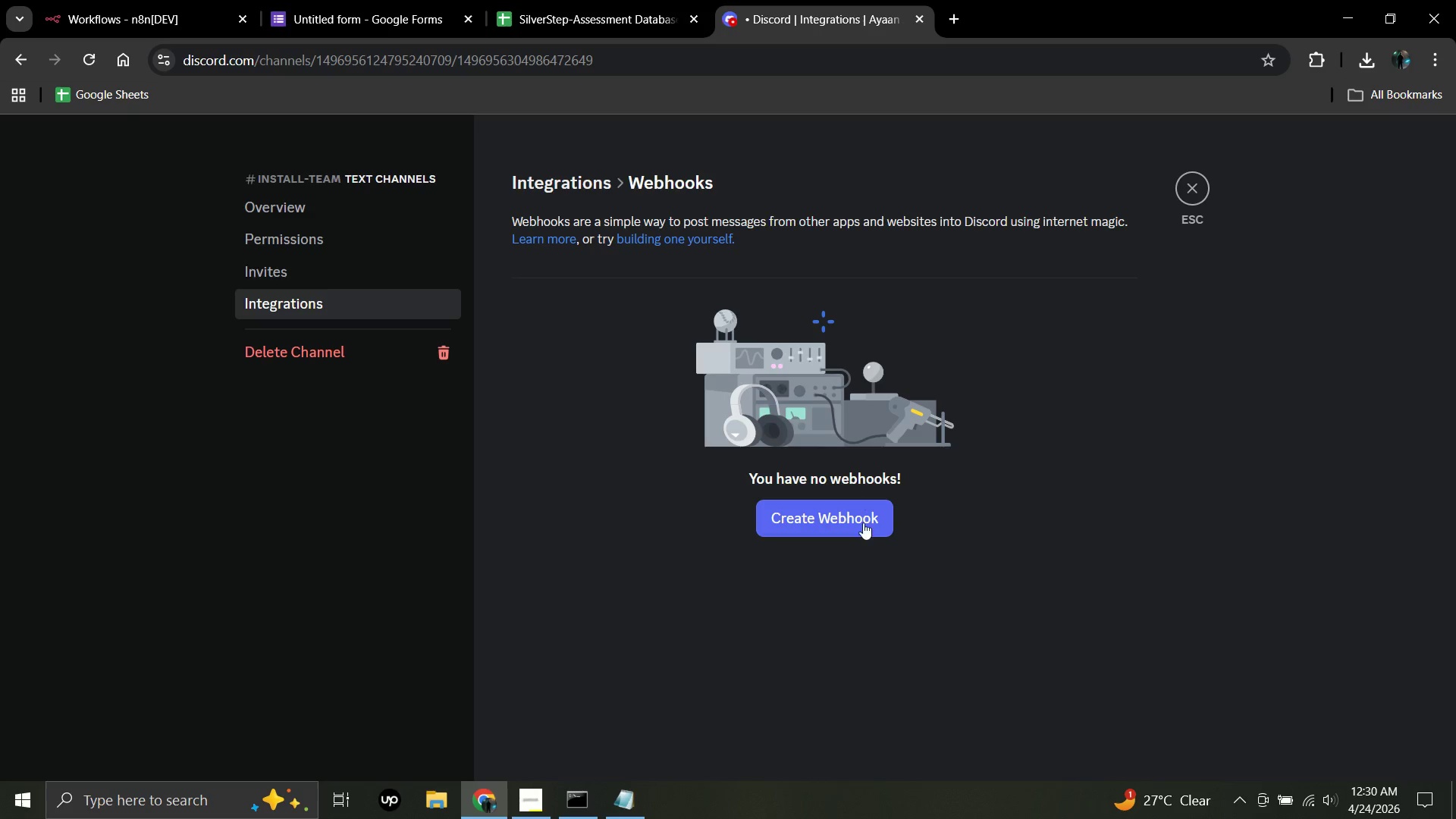 
left_click([864, 522])
 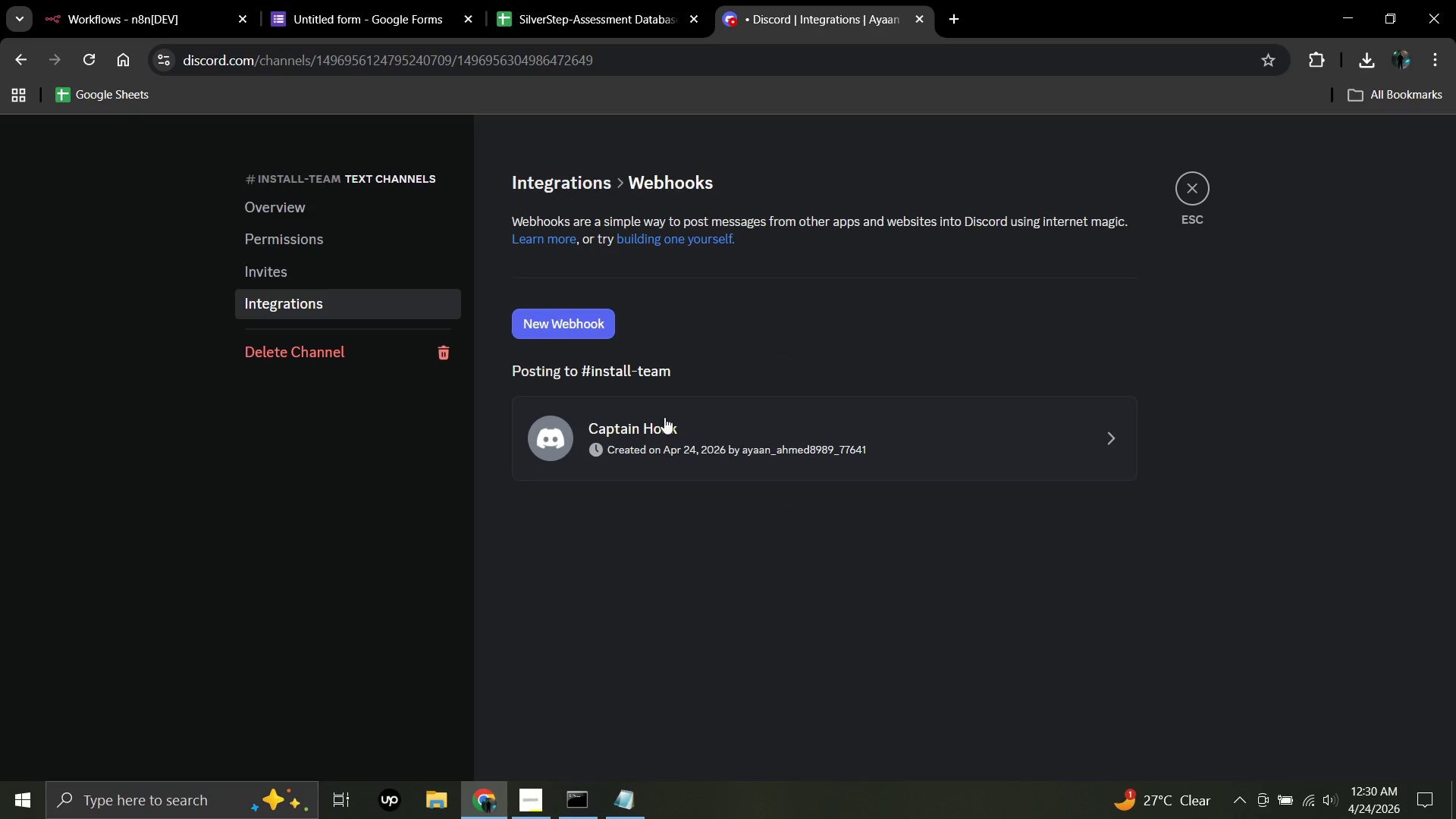 
left_click([657, 424])
 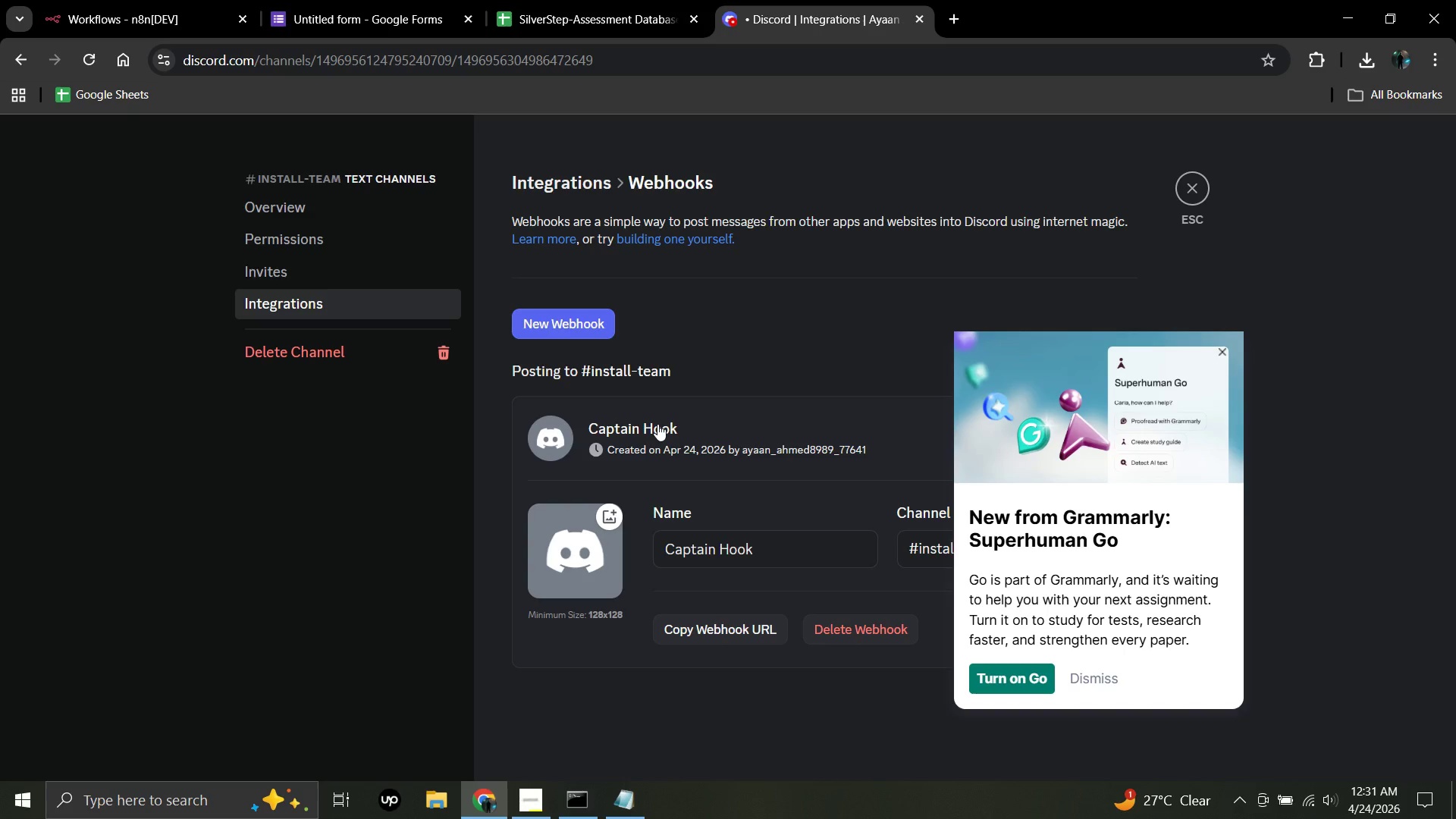 
wait(54.72)
 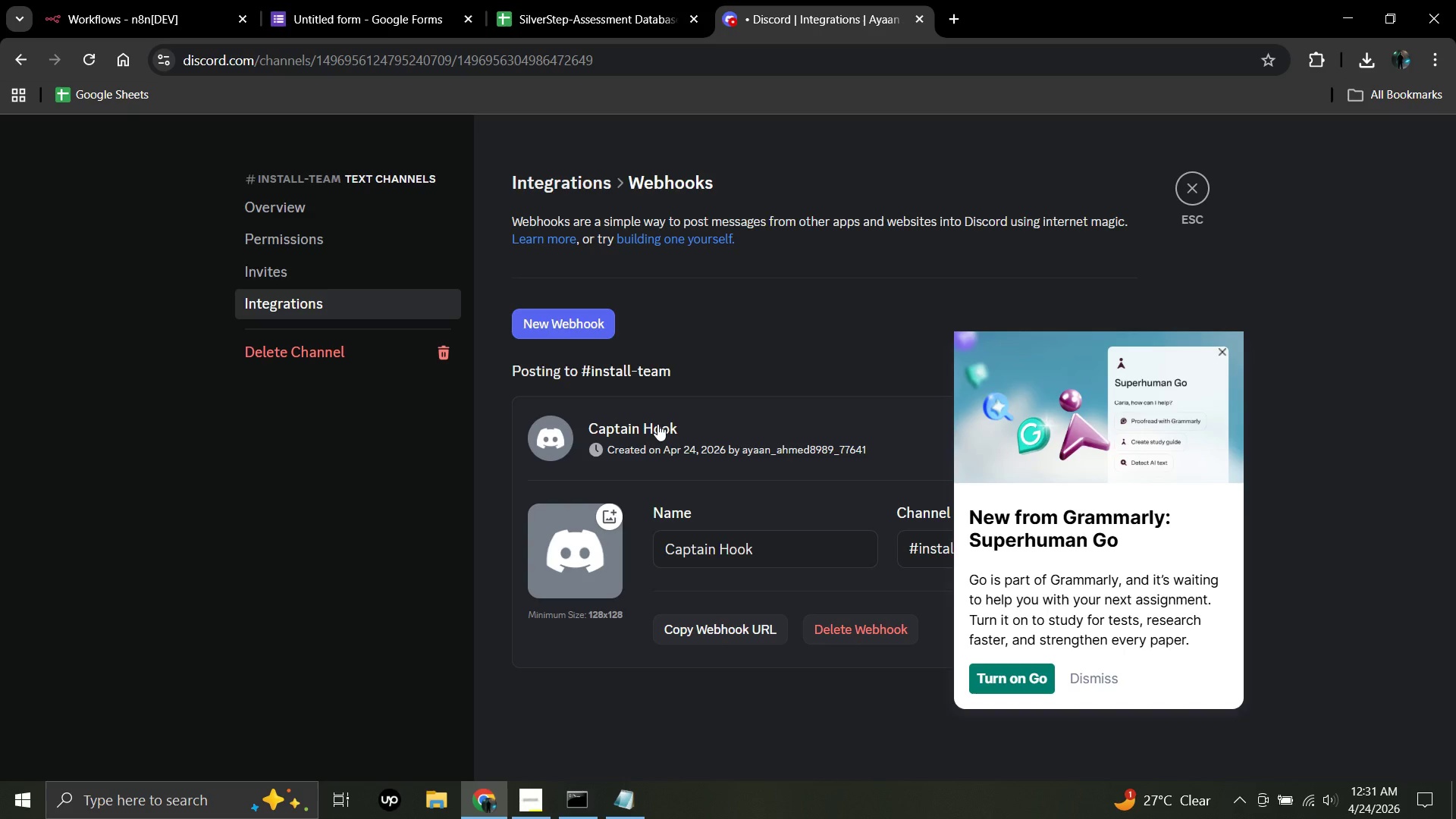 
left_click([1222, 355])
 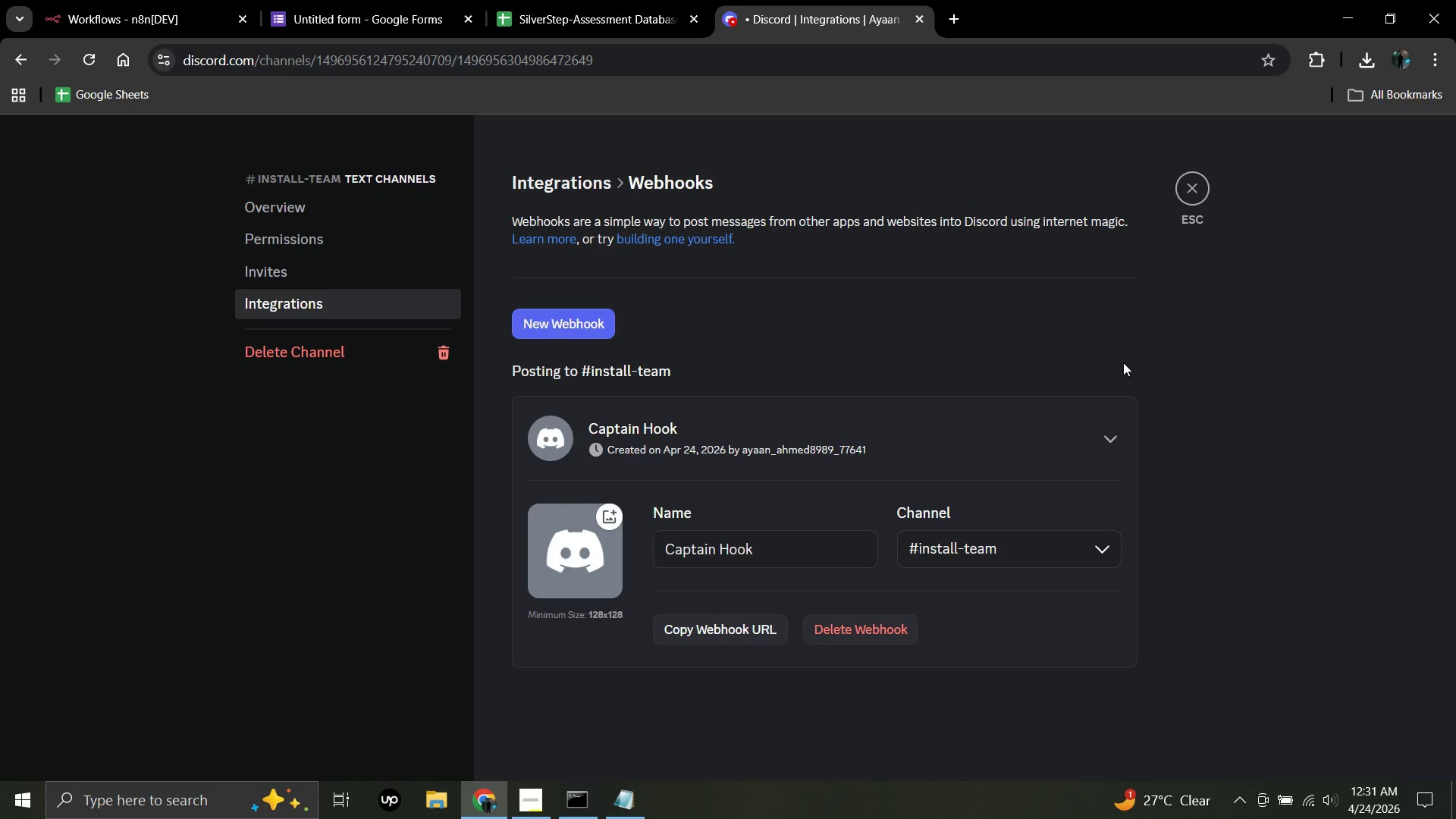 
wait(45.42)
 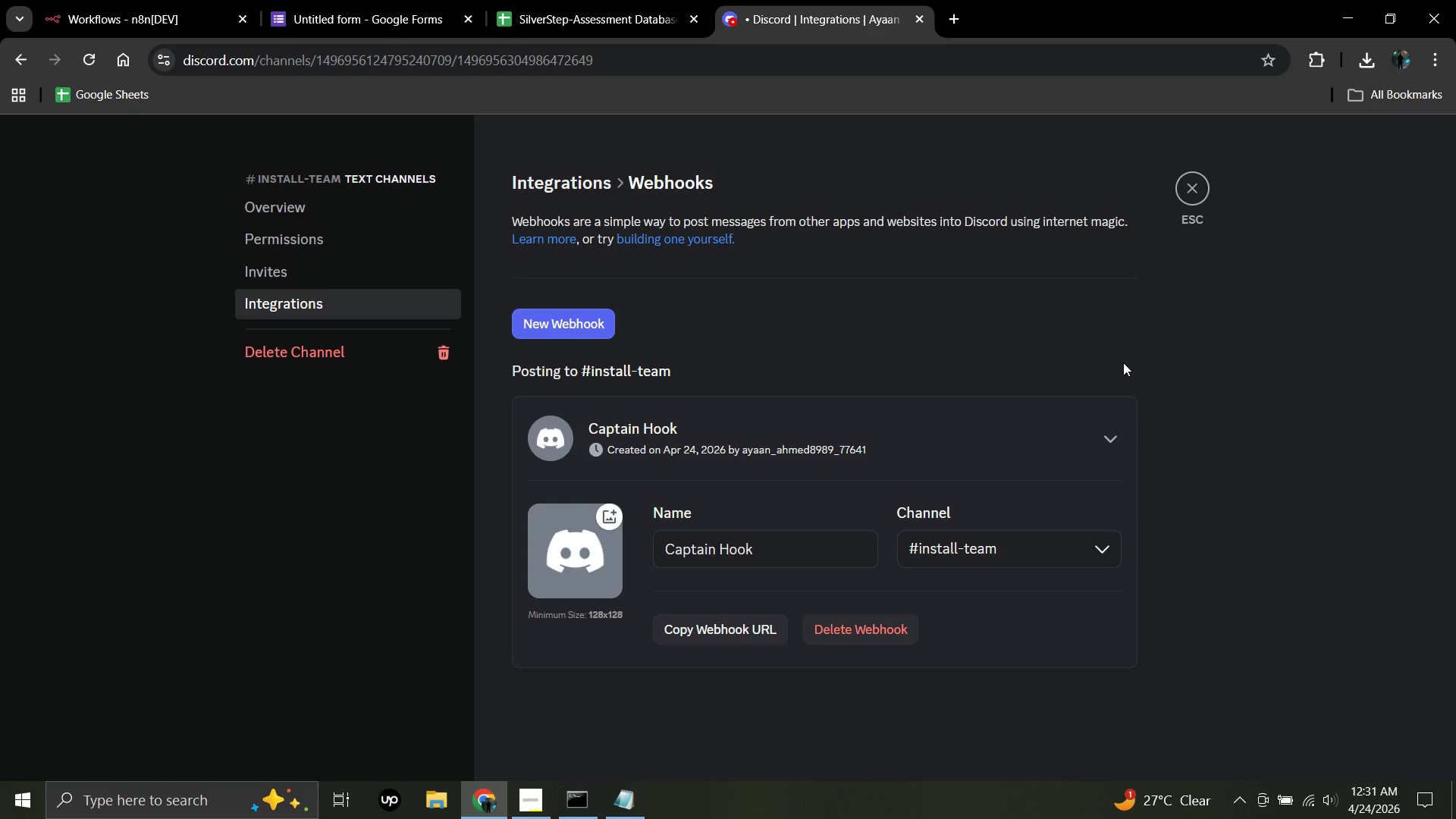 
left_click([777, 547])
 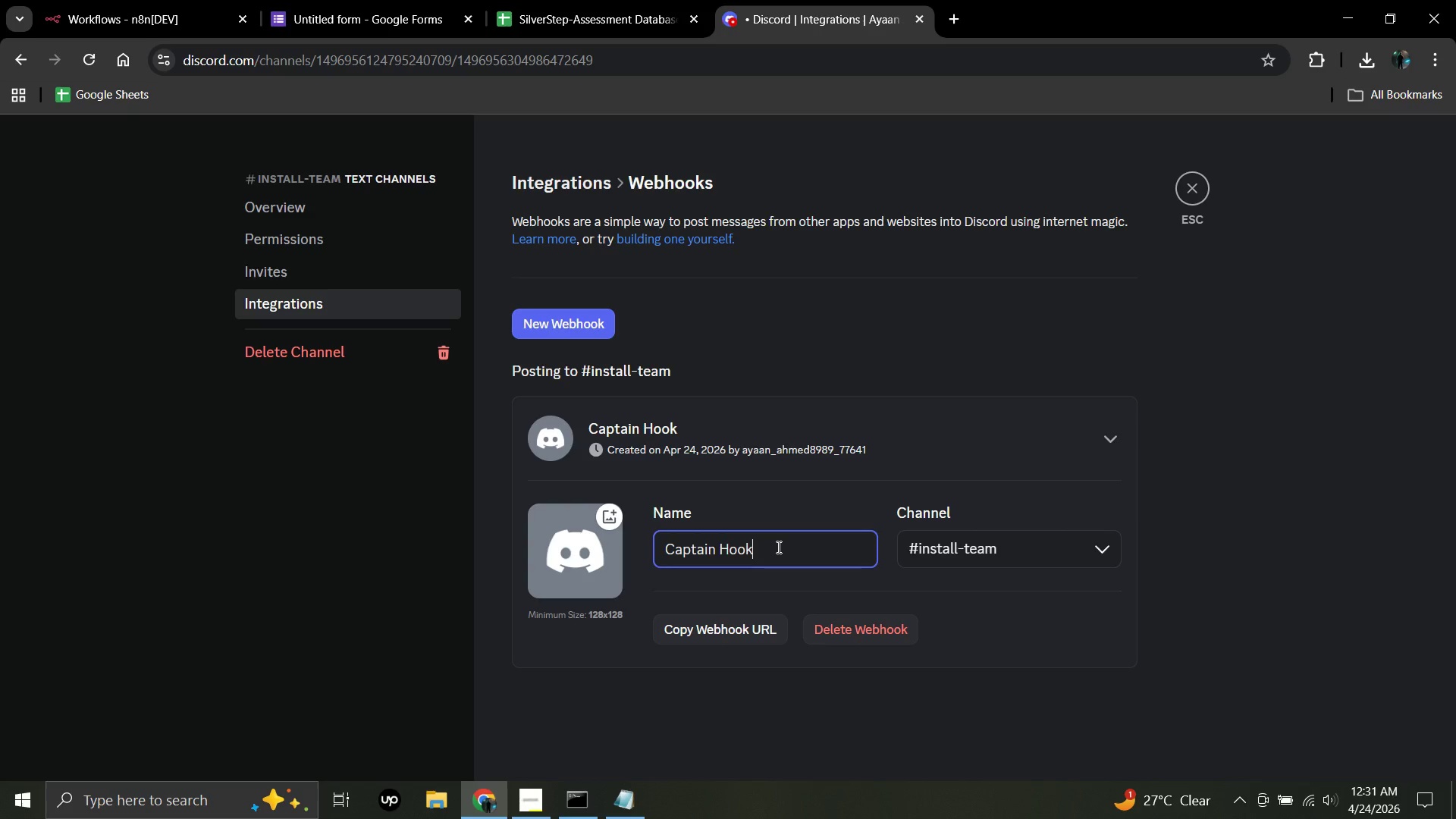 
key(Backspace)
 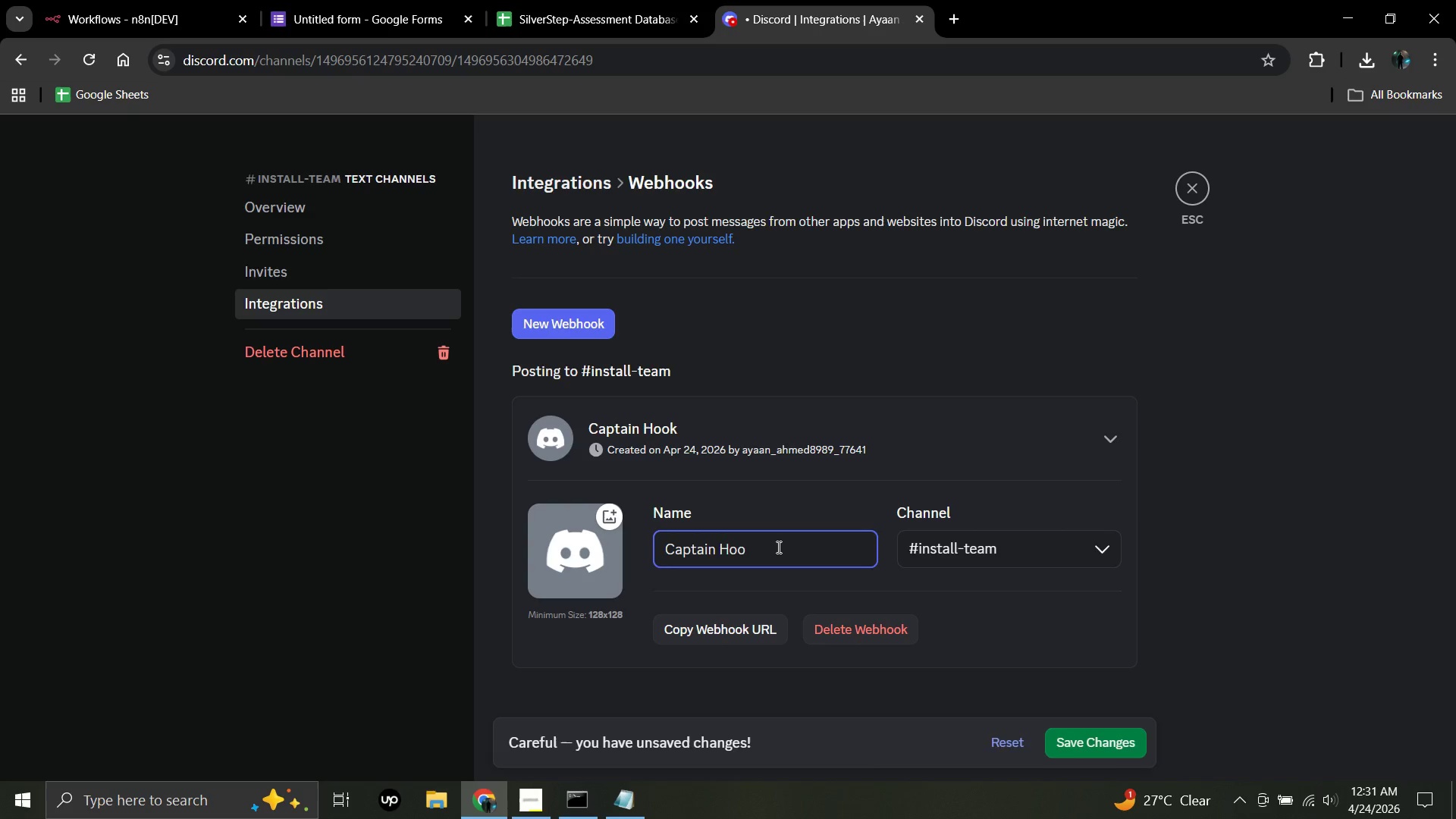 
key(Backspace)
 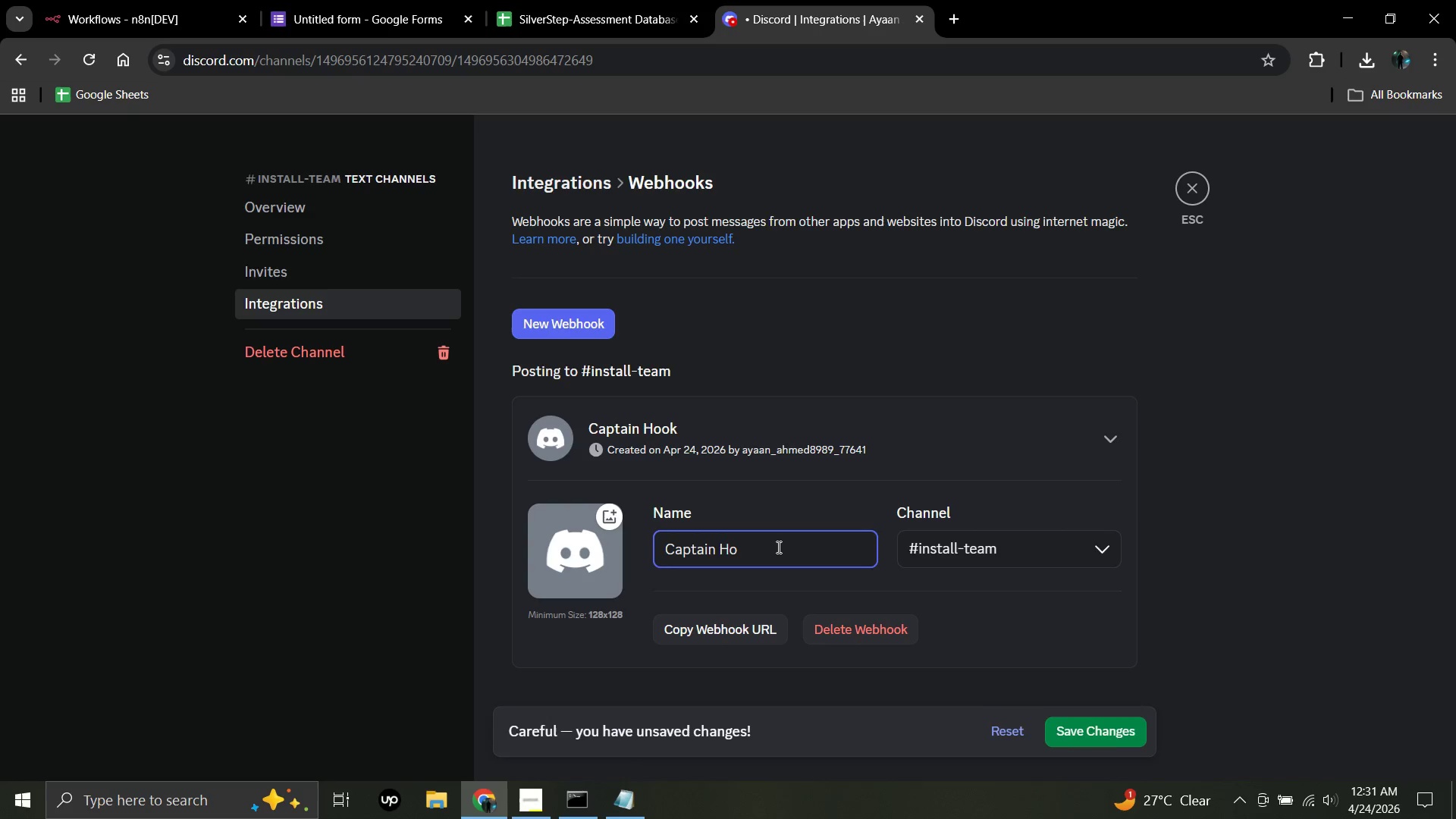 
key(Backspace)
 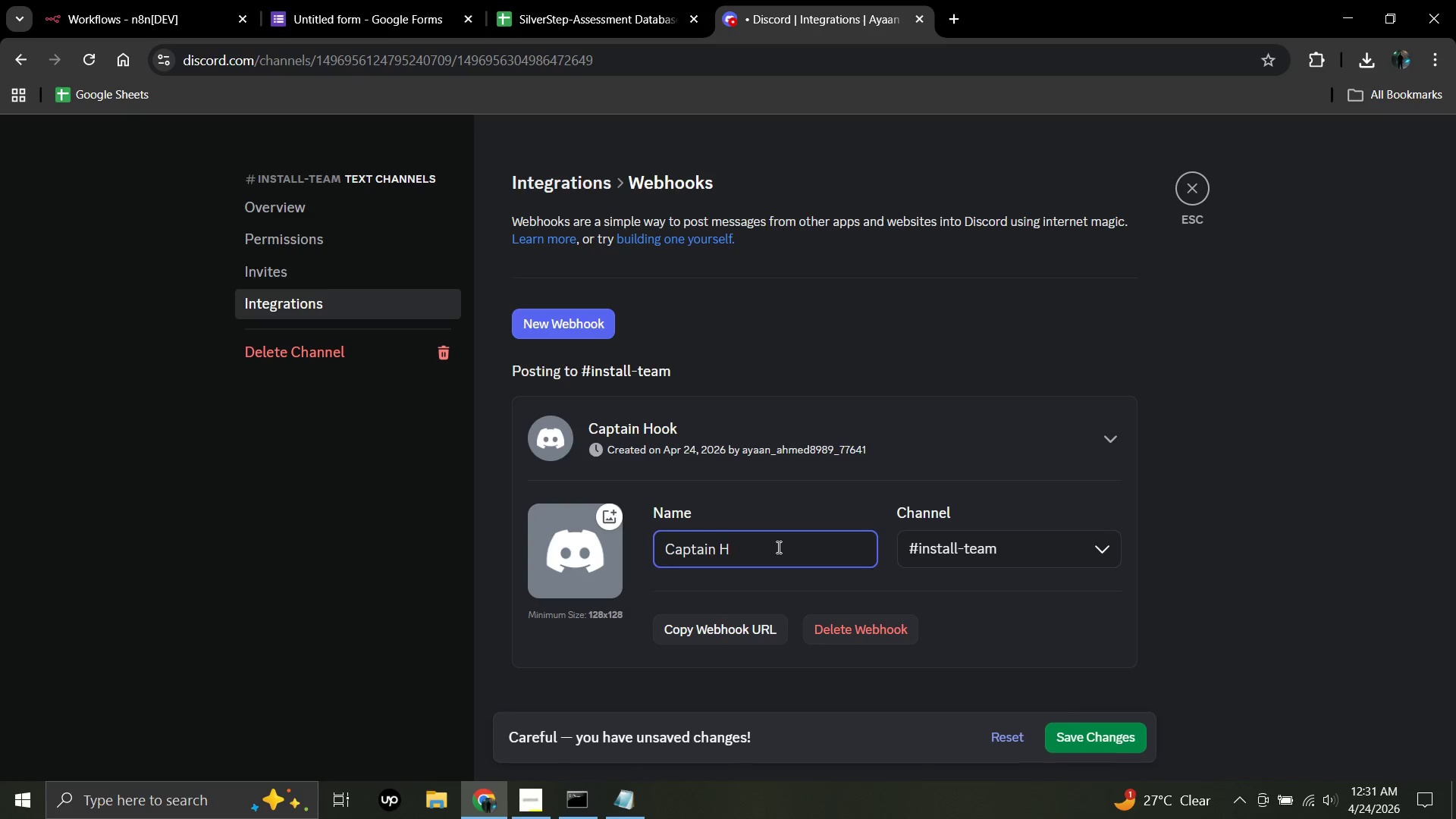 
key(Backspace)
 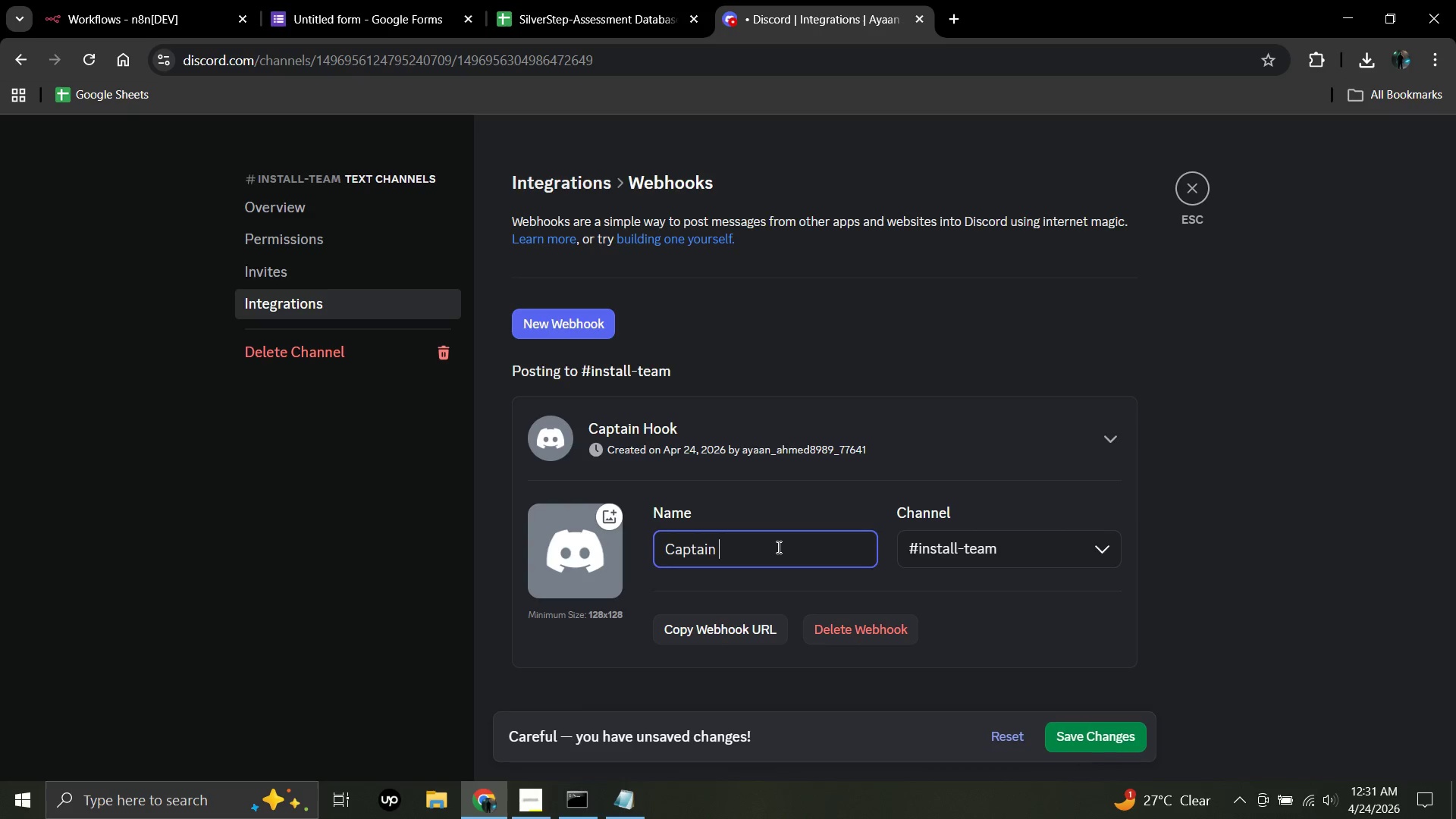 
key(Backspace)
 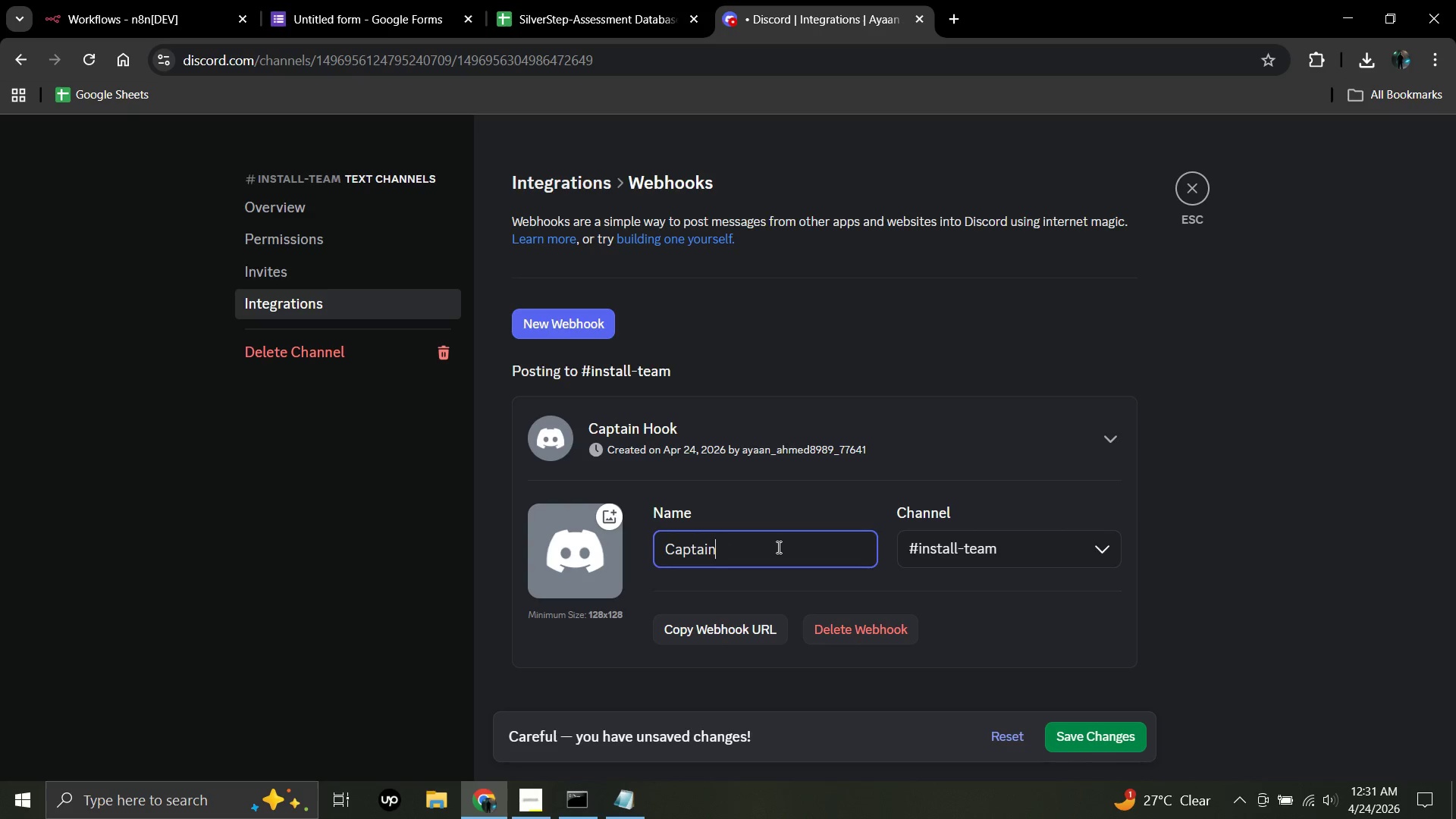 
key(Backspace)
 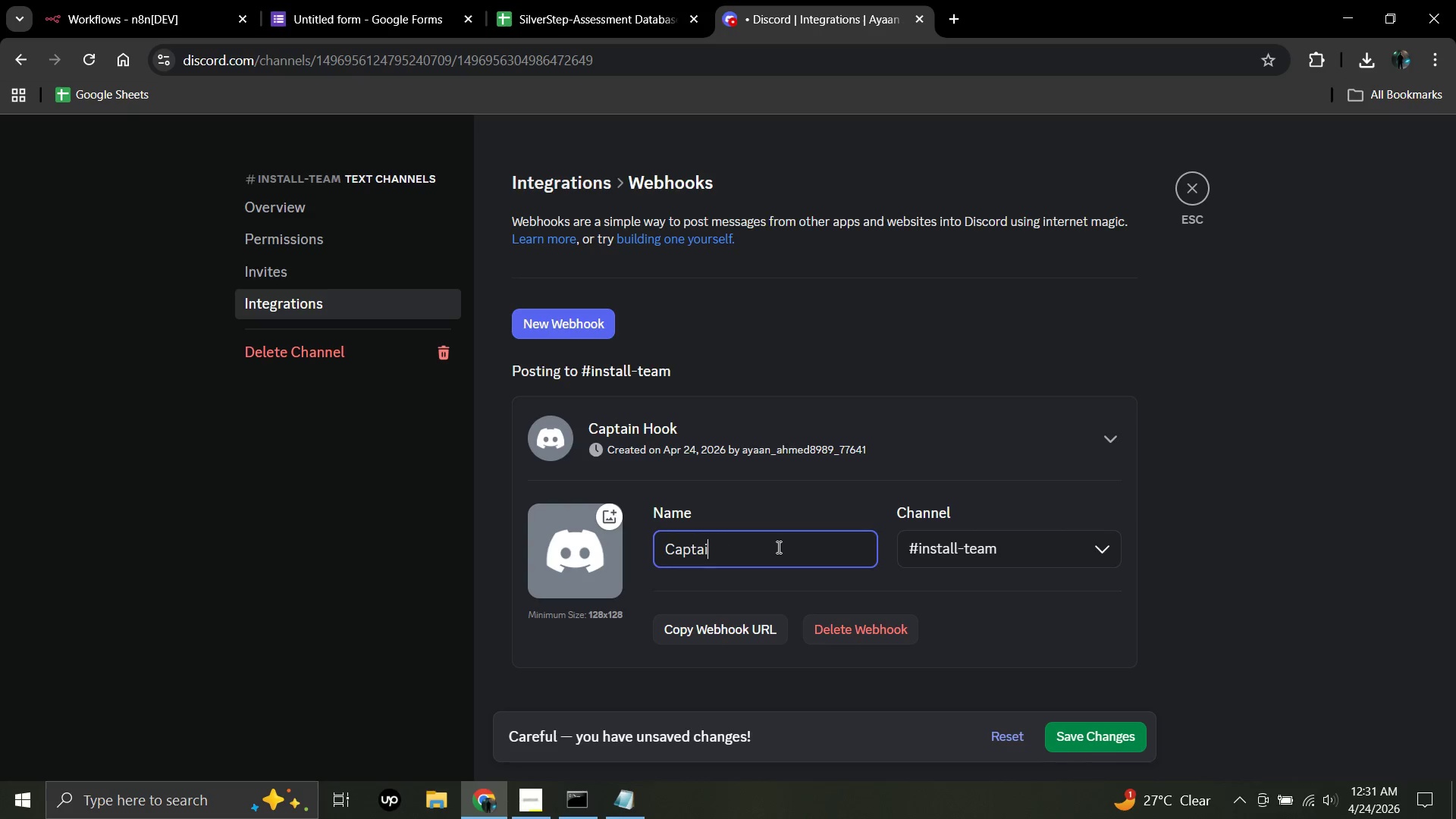 
key(Backspace)
 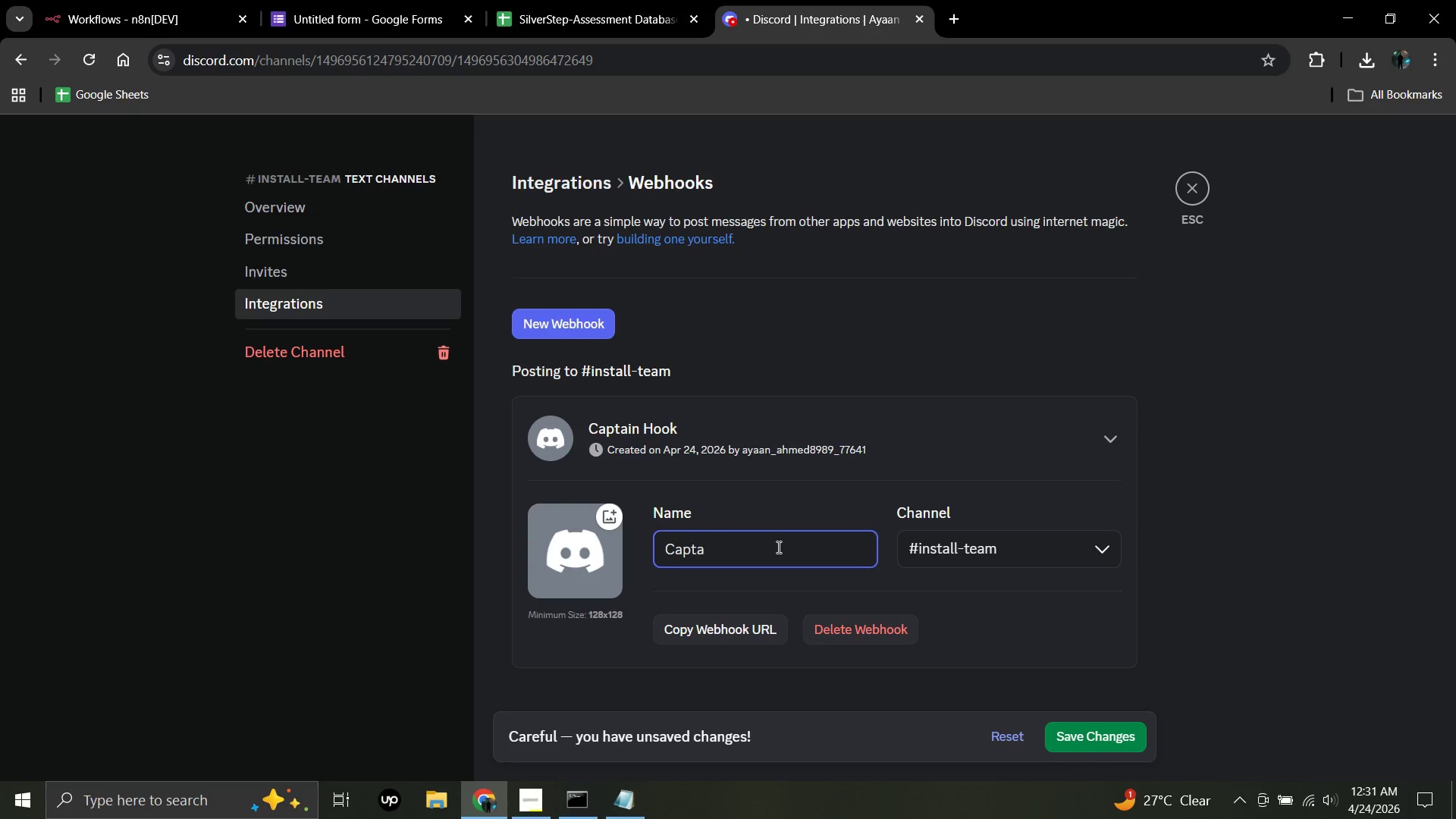 
key(Backspace)
 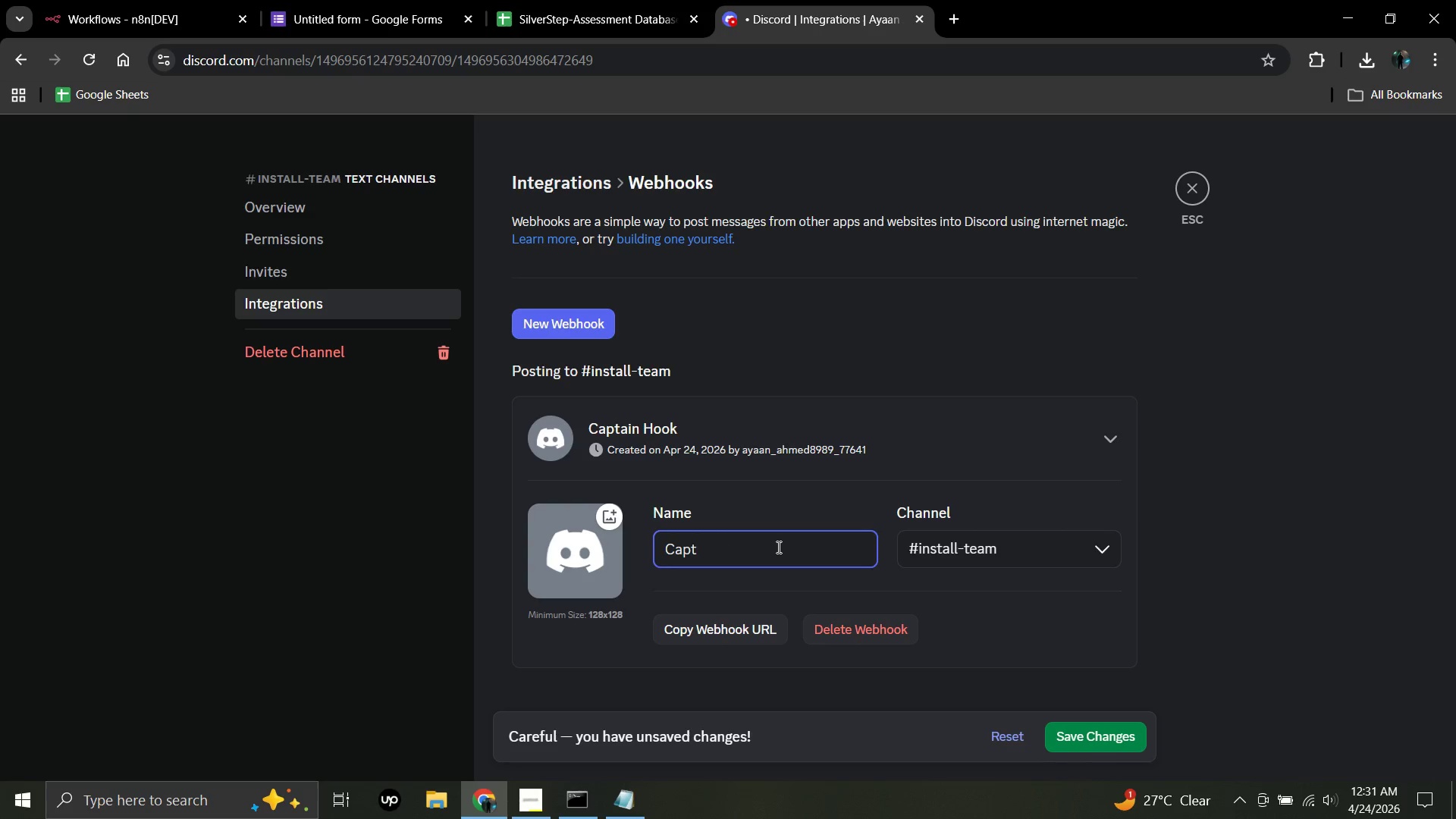 
key(Backspace)
 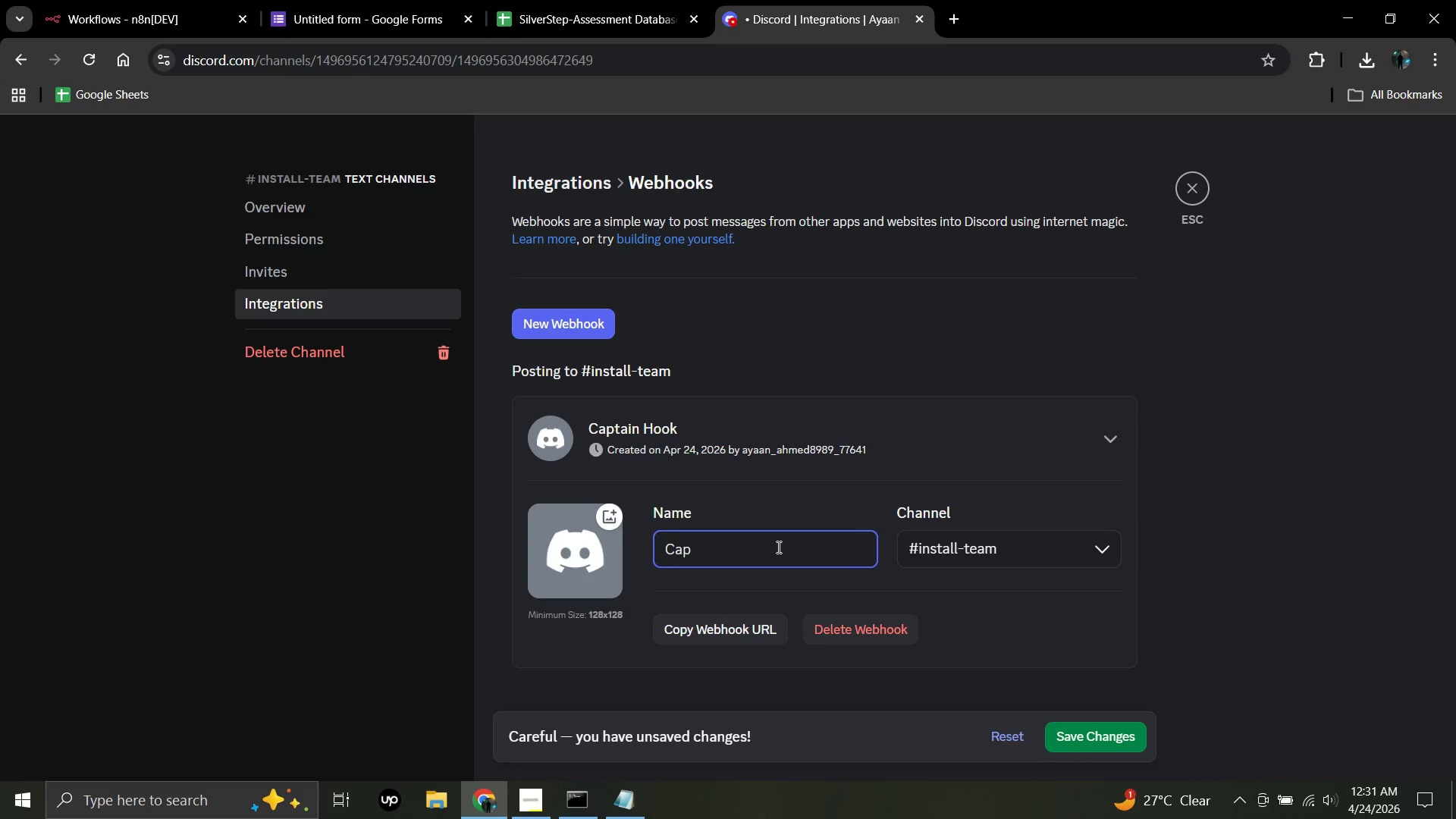 
key(Backspace)
 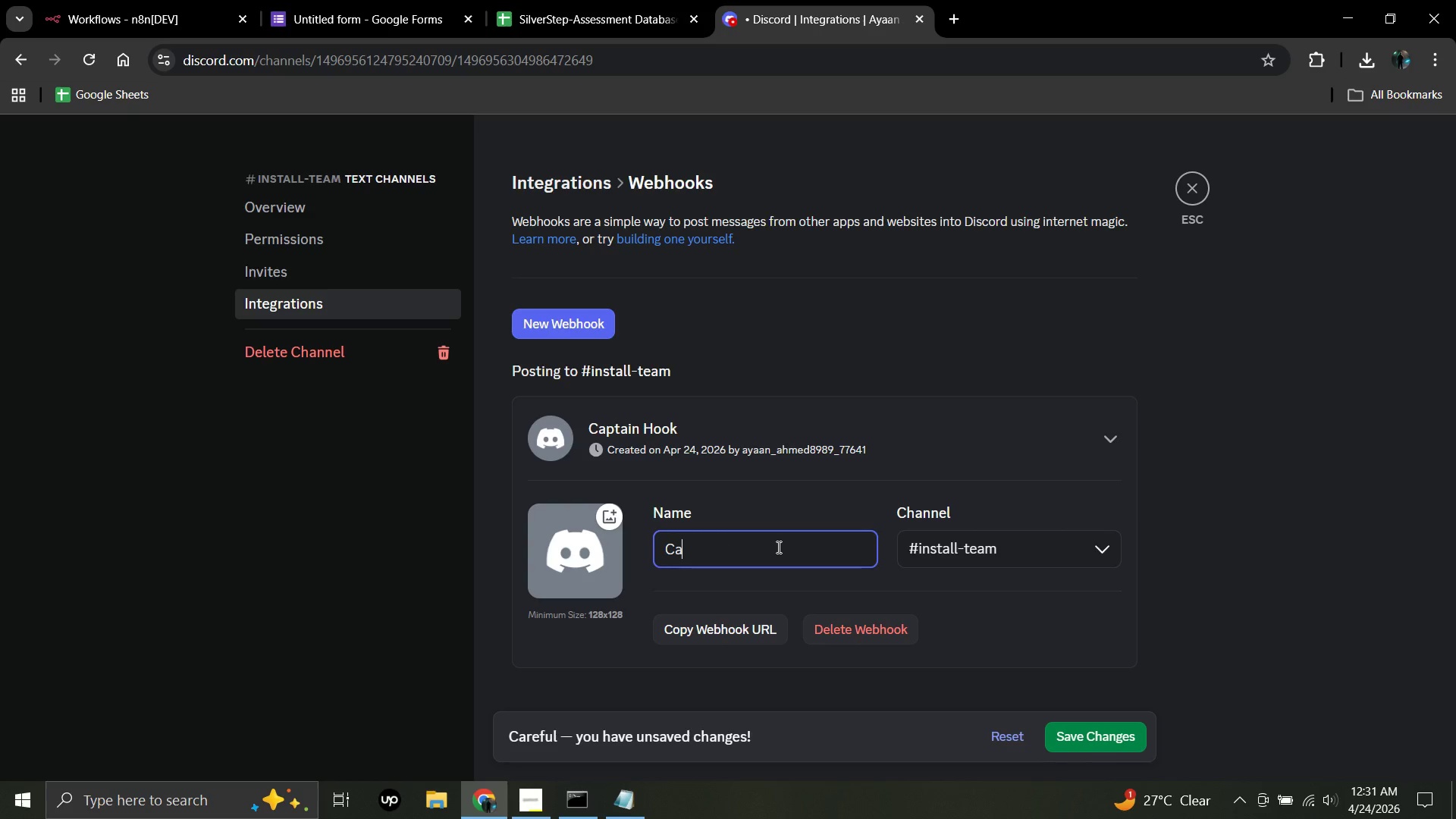 
key(Backspace)
 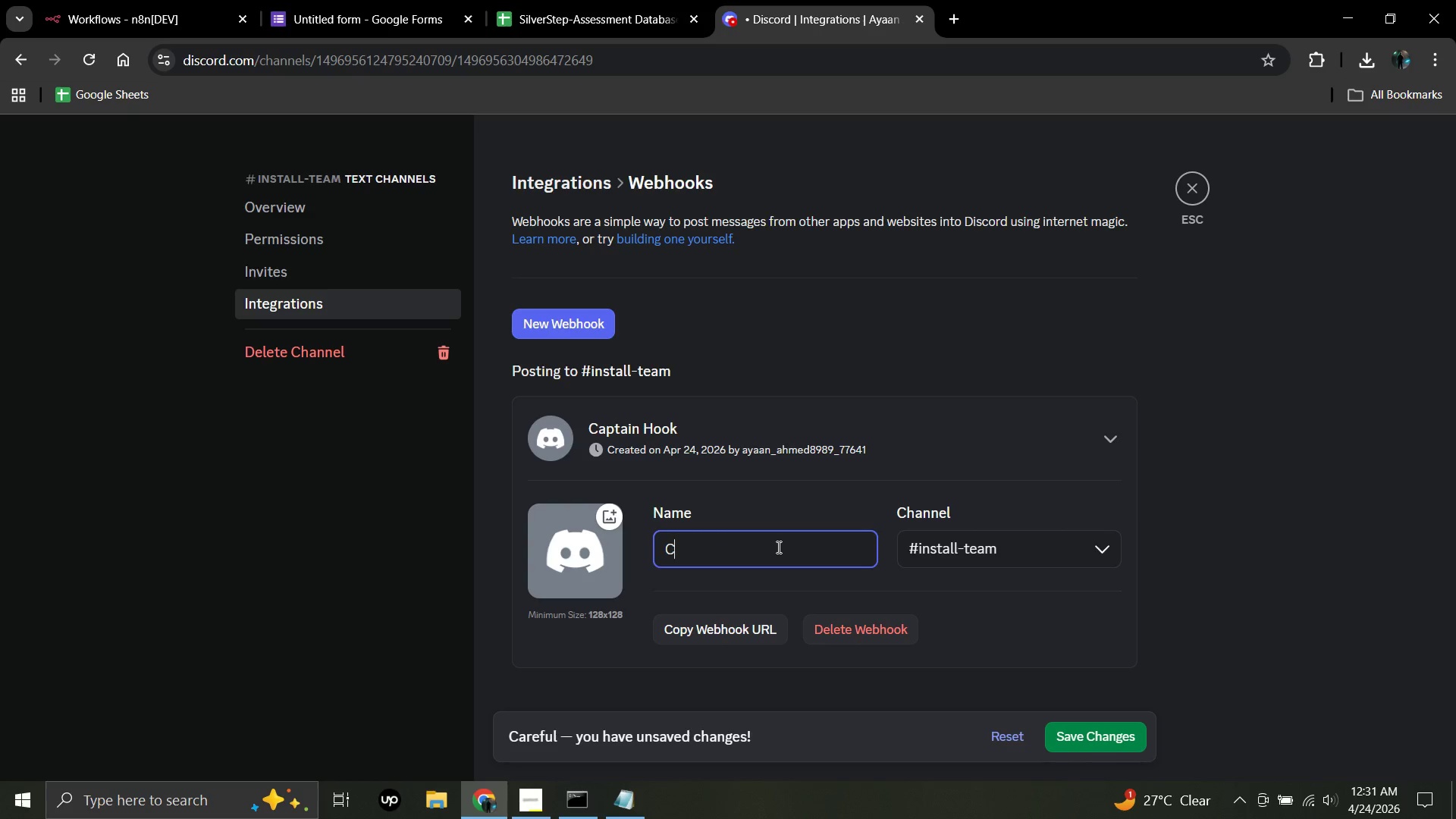 
key(Backspace)
 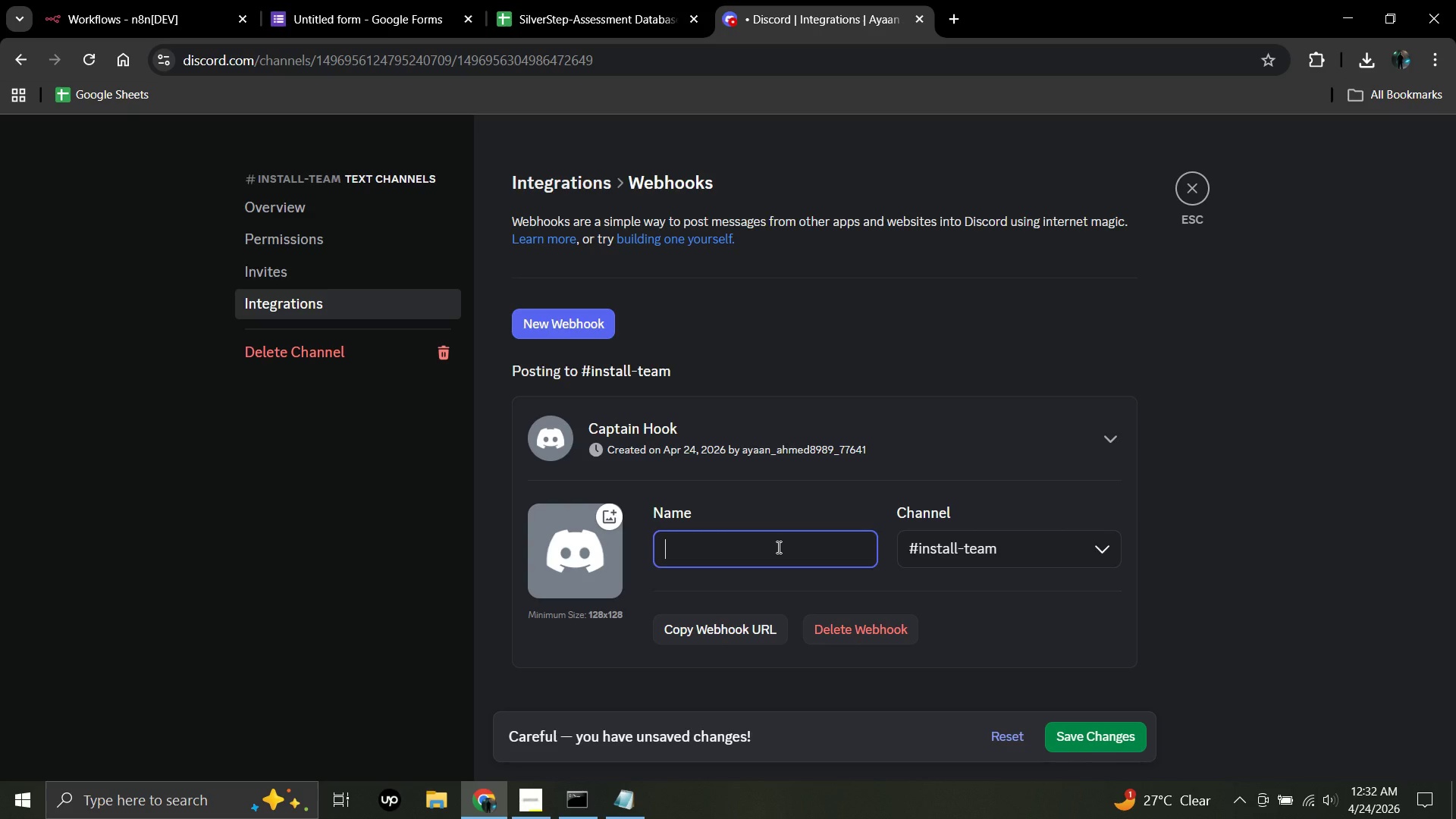 
type(Silver )
key(Backspace)
type(Step Bot)
 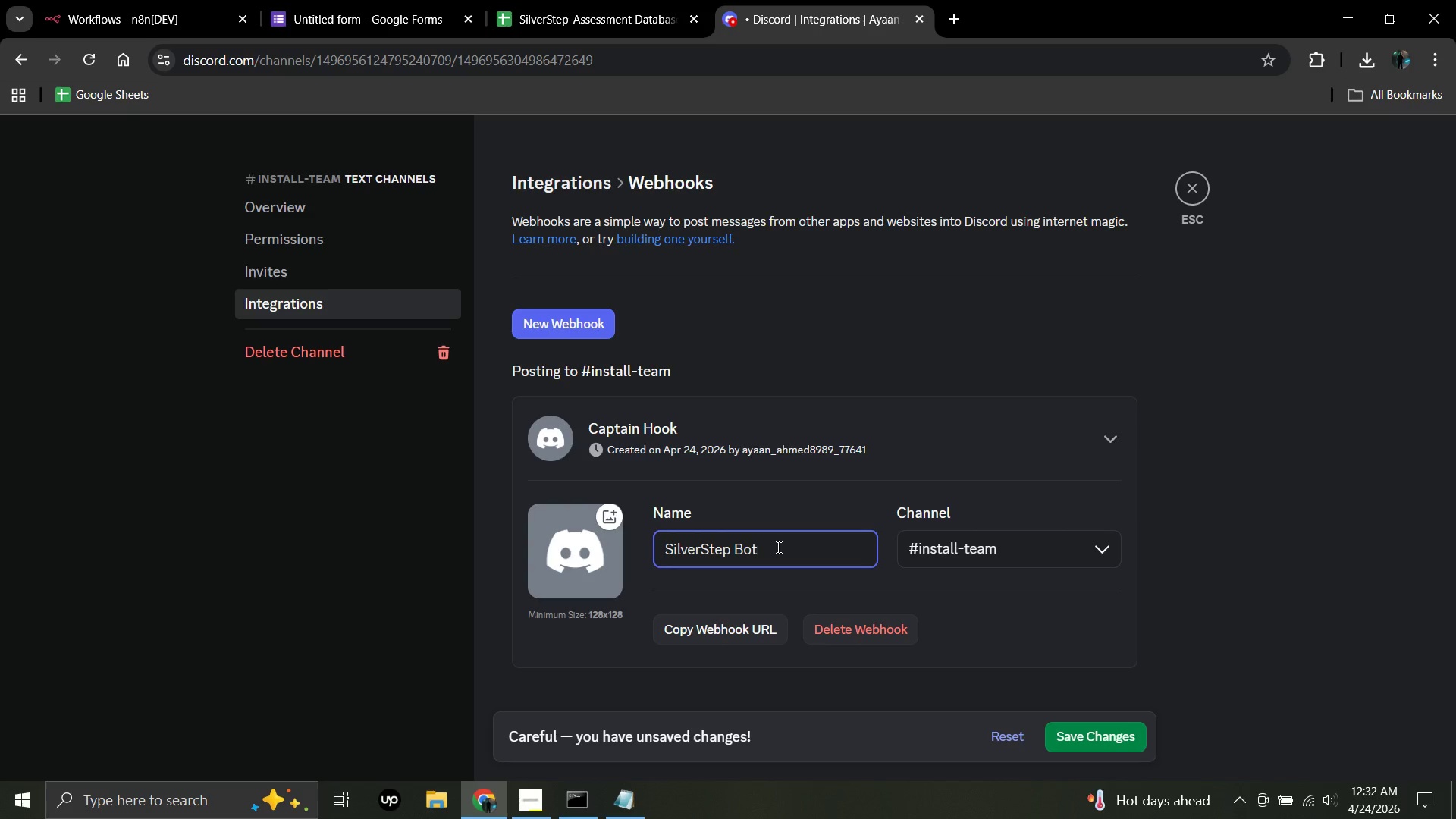 
wait(17.3)
 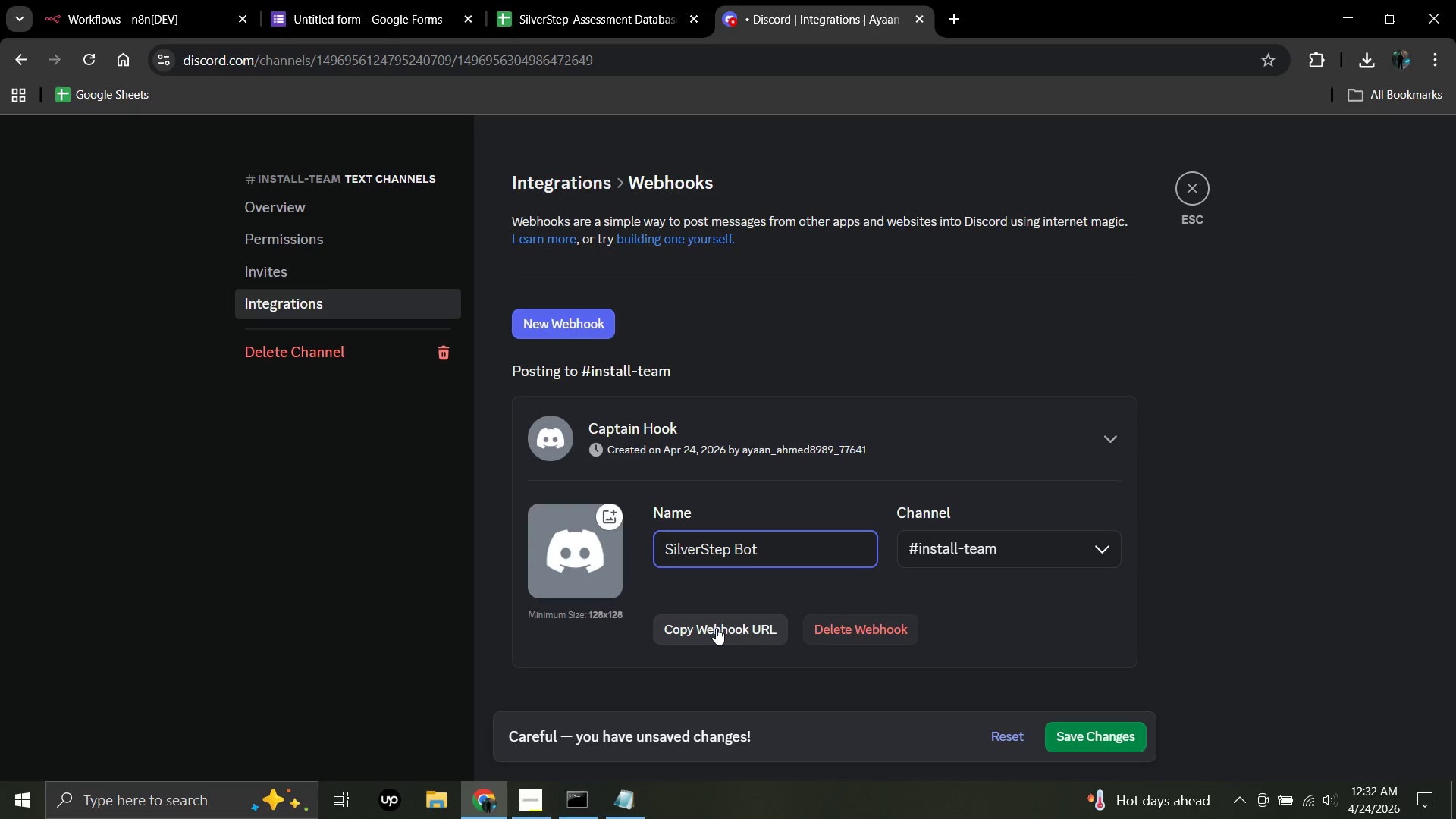 
left_click([1101, 733])
 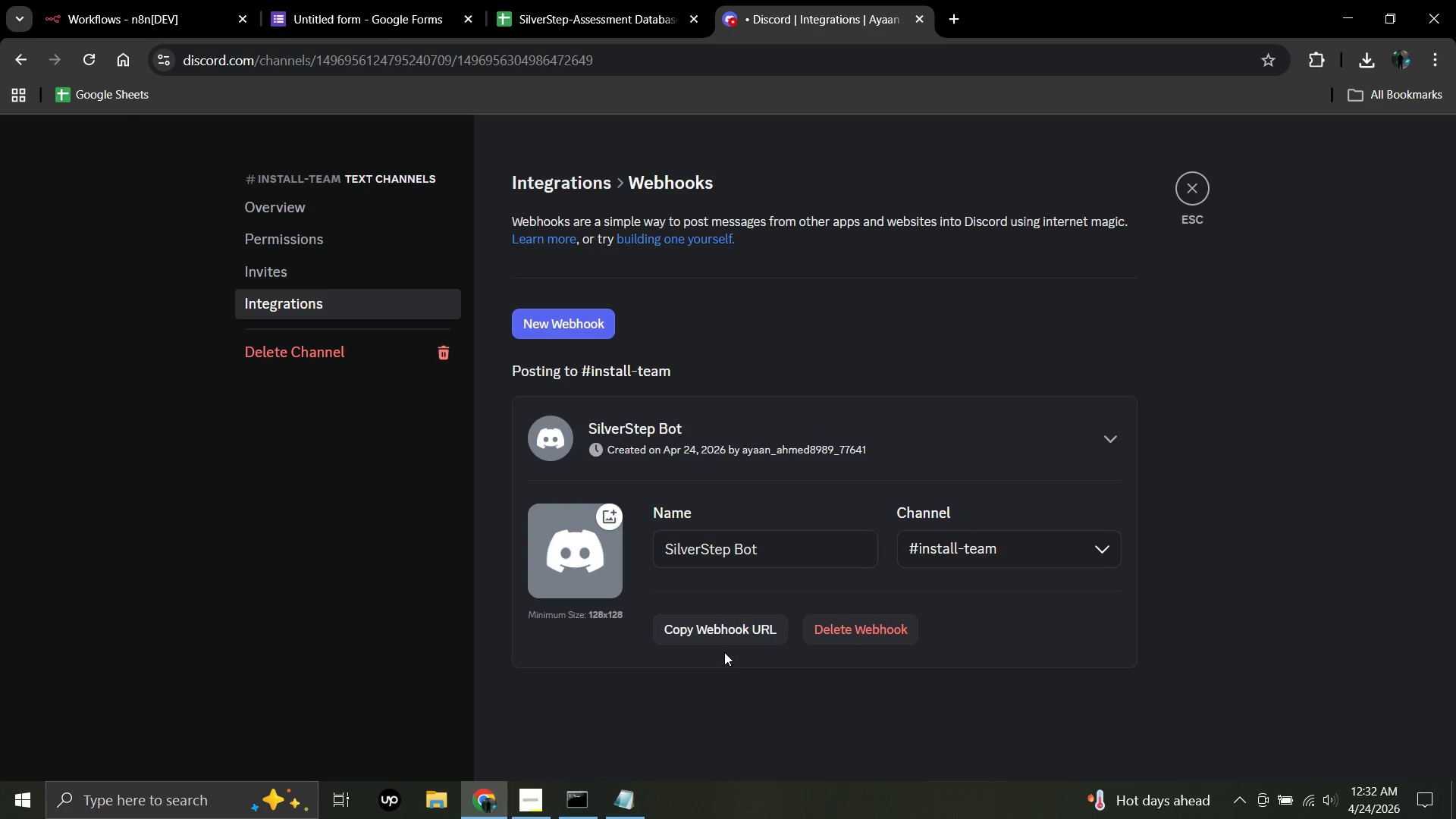 
left_click([721, 631])
 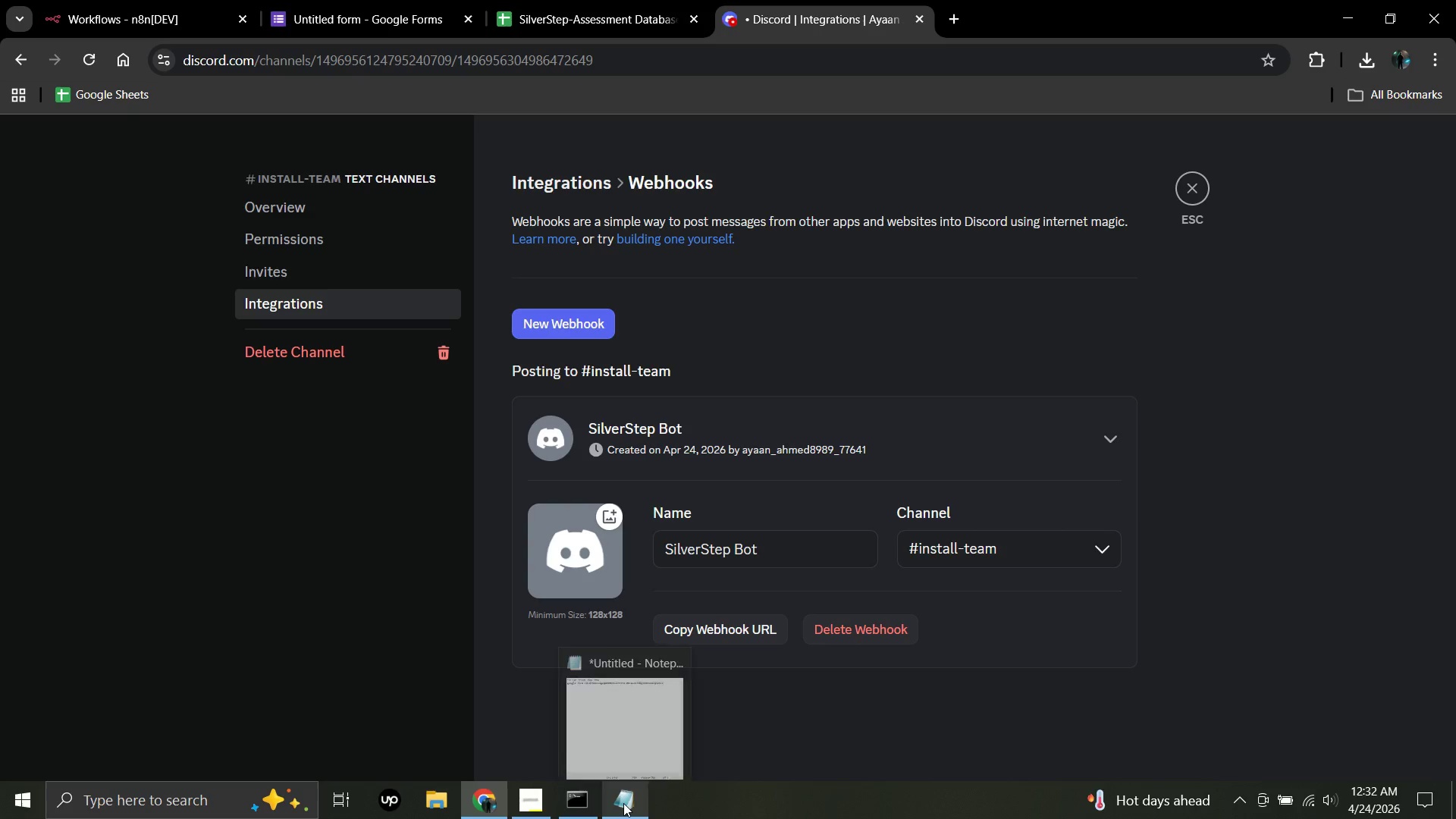 
left_click([624, 803])
 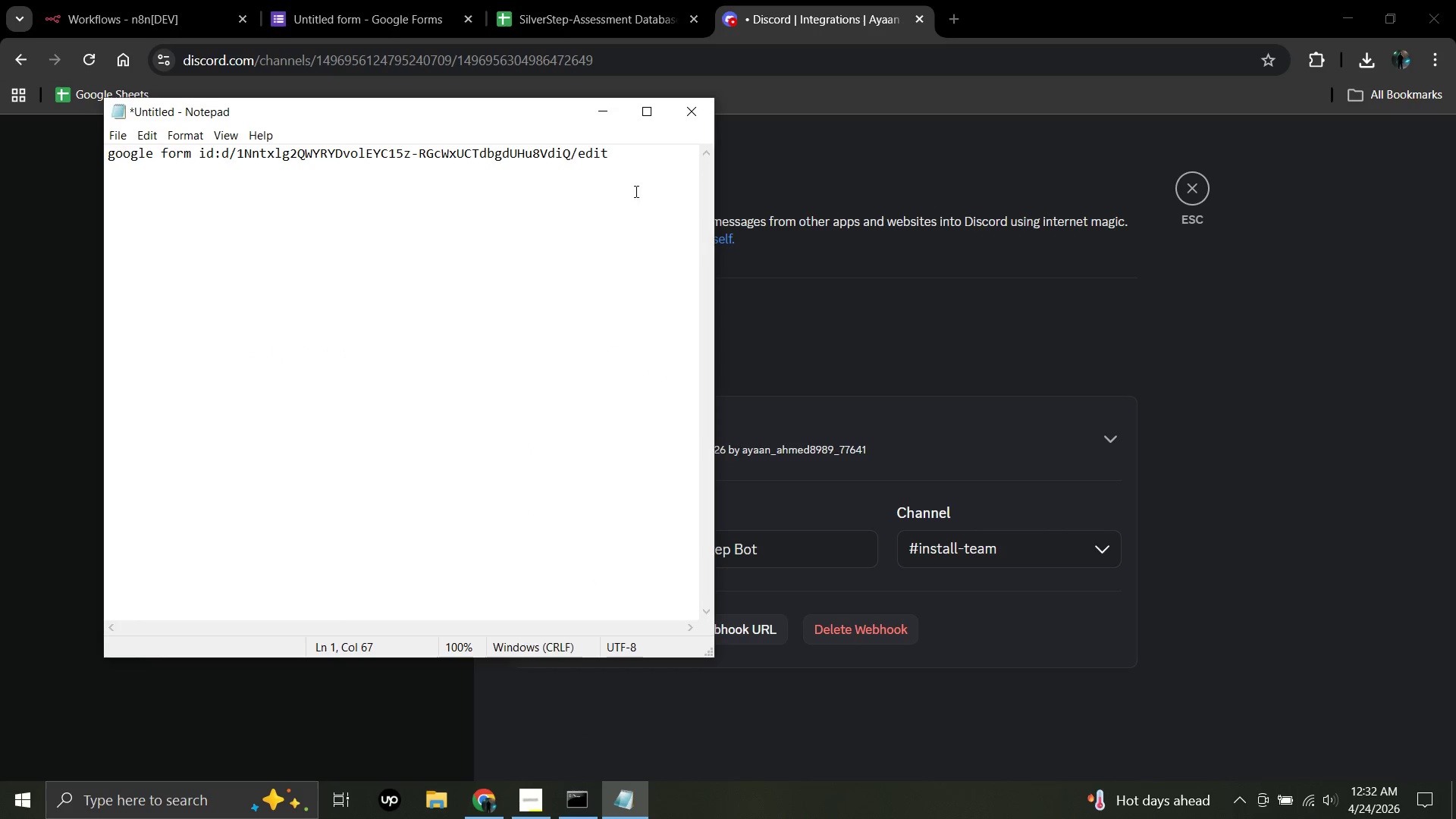 
wait(5.31)
 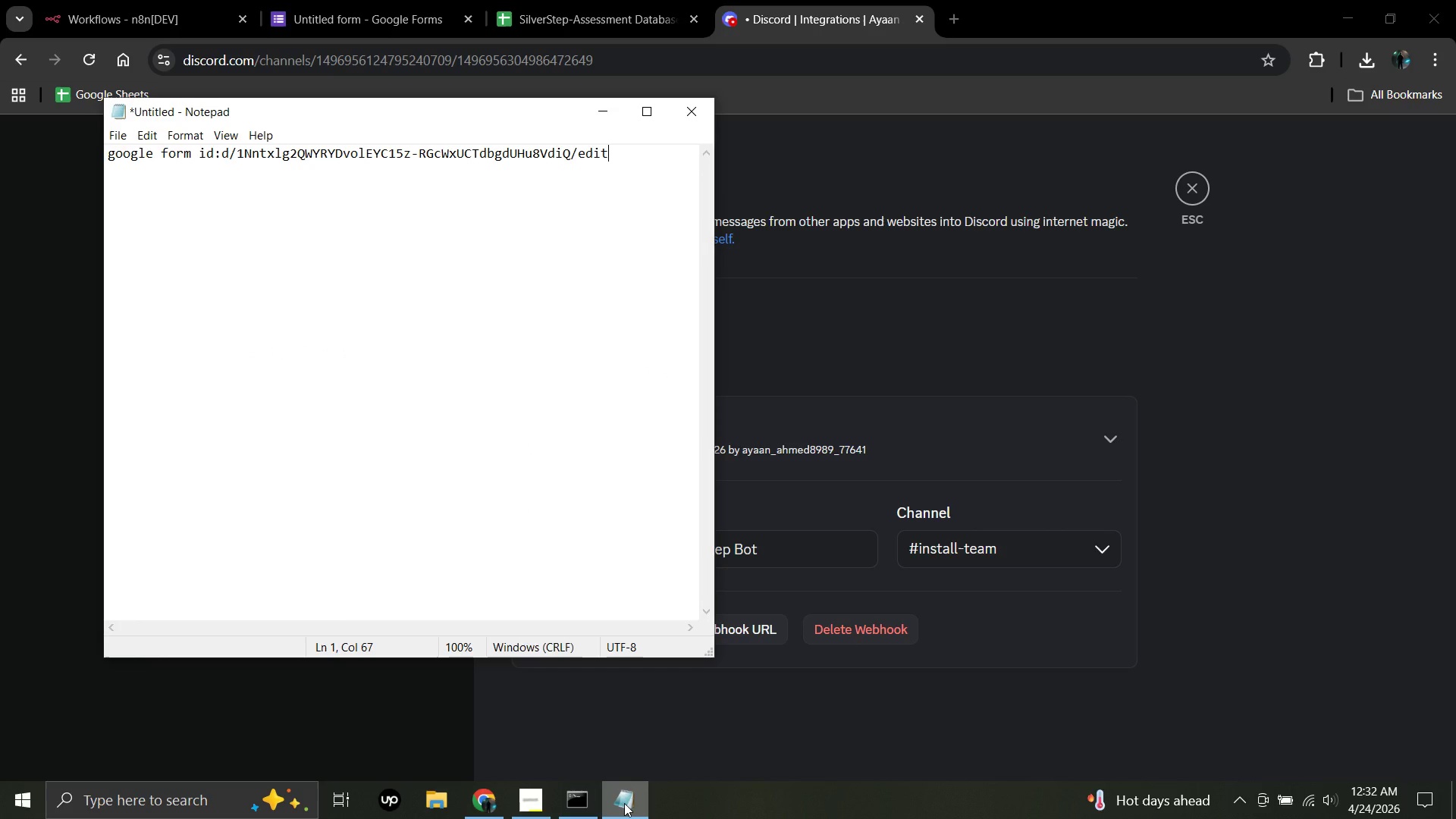 
left_click([623, 152])
 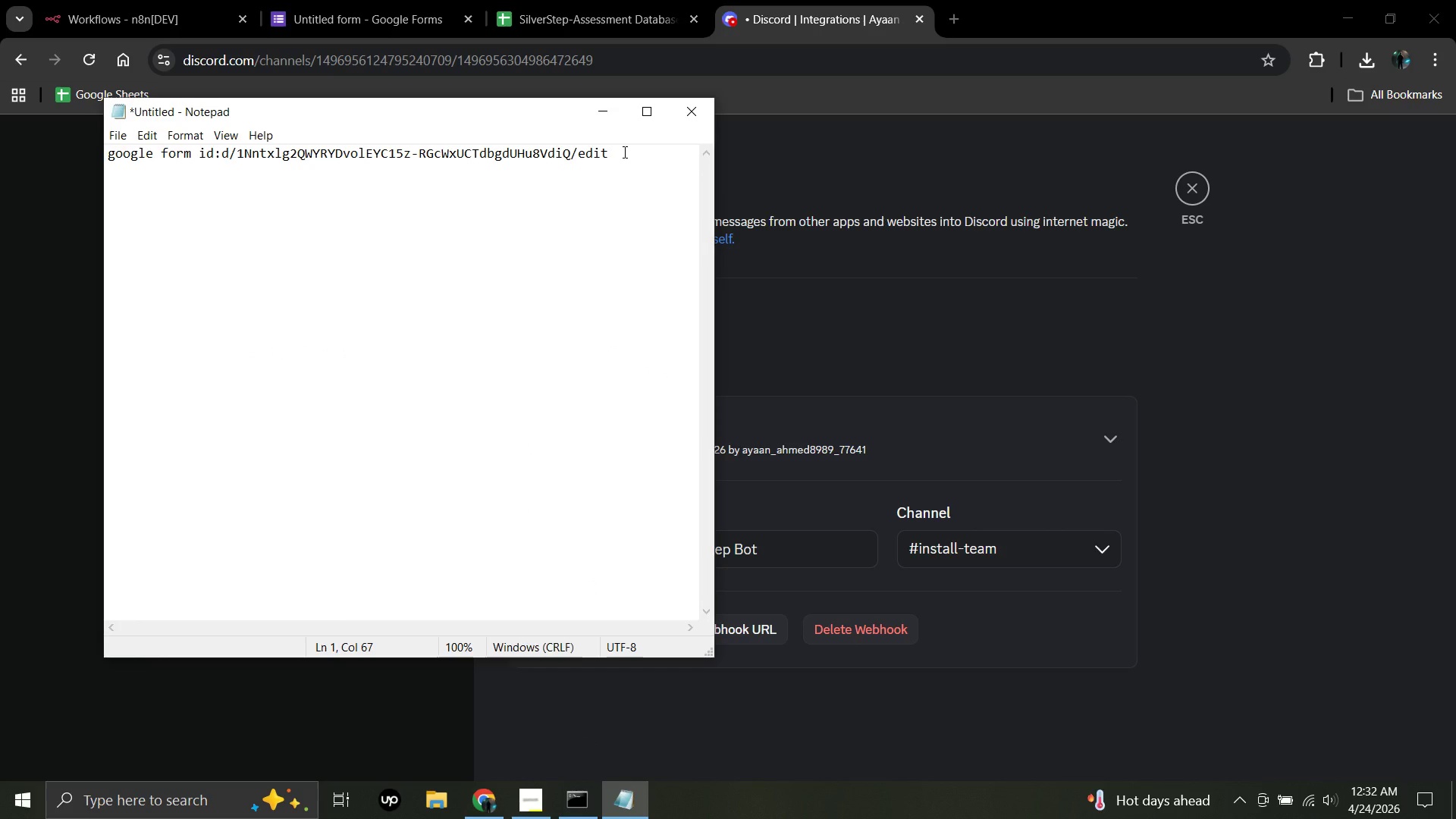 
hold_key(key=Backspace, duration=1.51)
 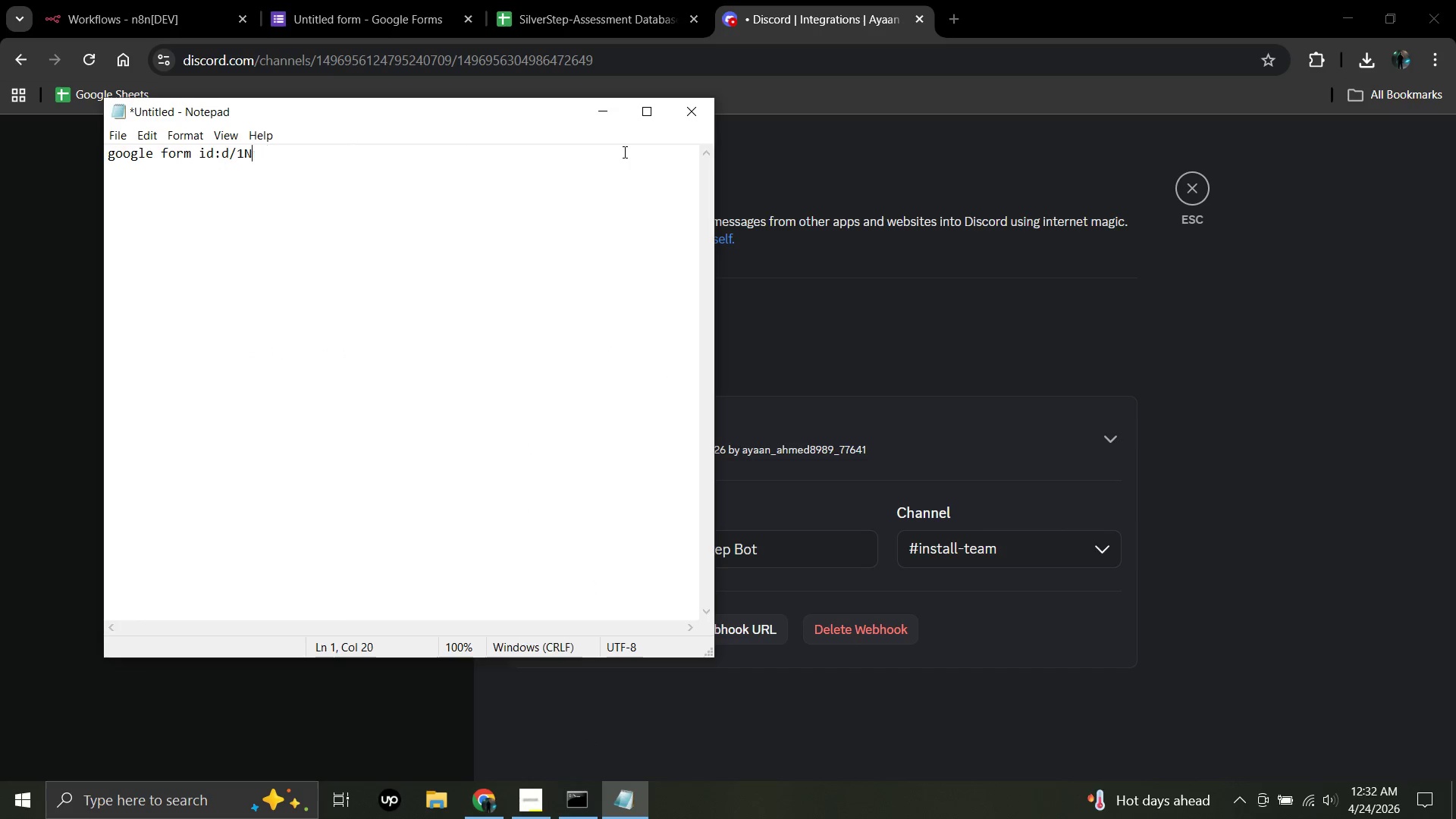 
hold_key(key=Backspace, duration=1.17)
 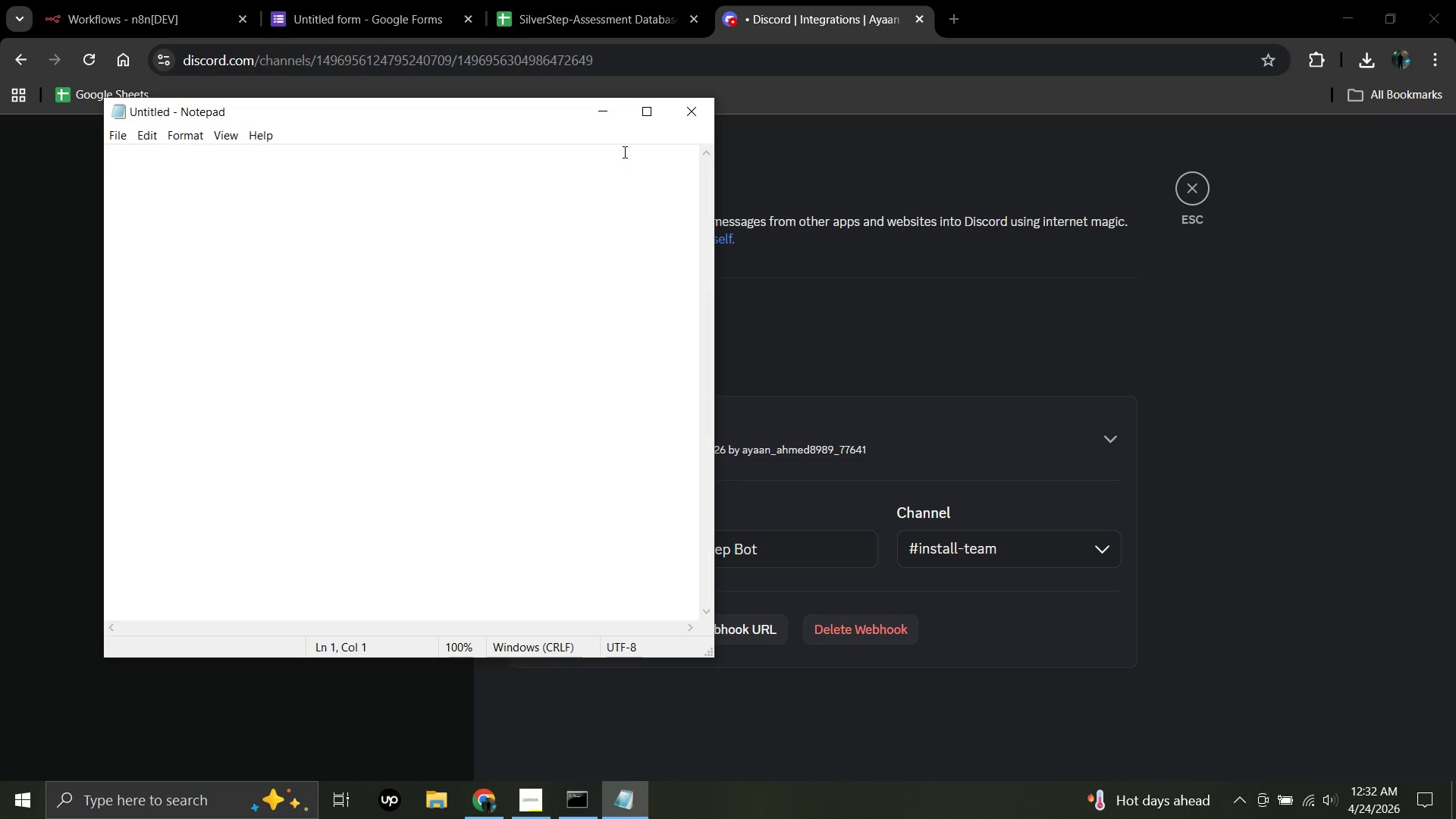 
type(webhook: )
 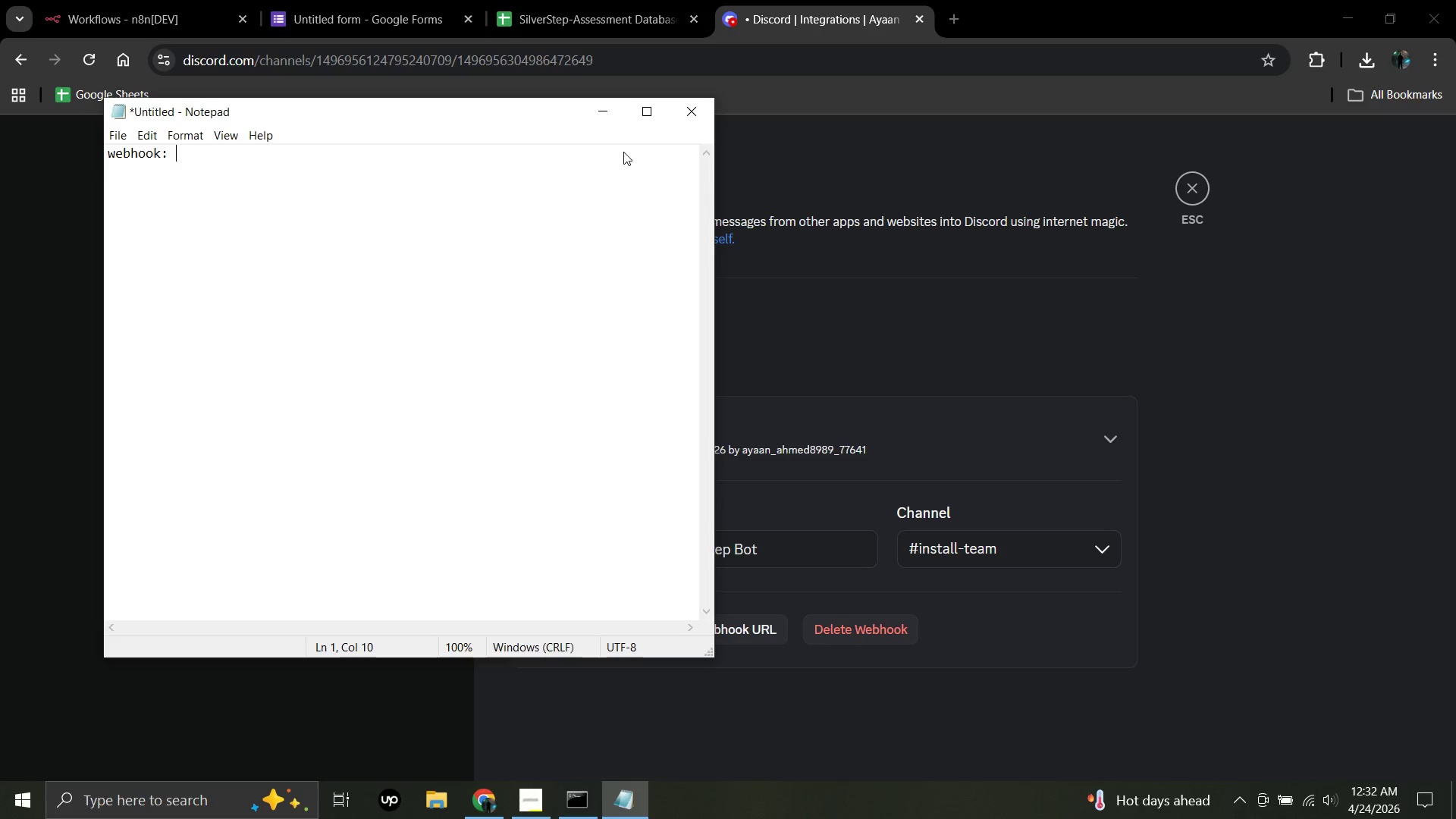 
hold_key(key=ControlLeft, duration=1.52)
 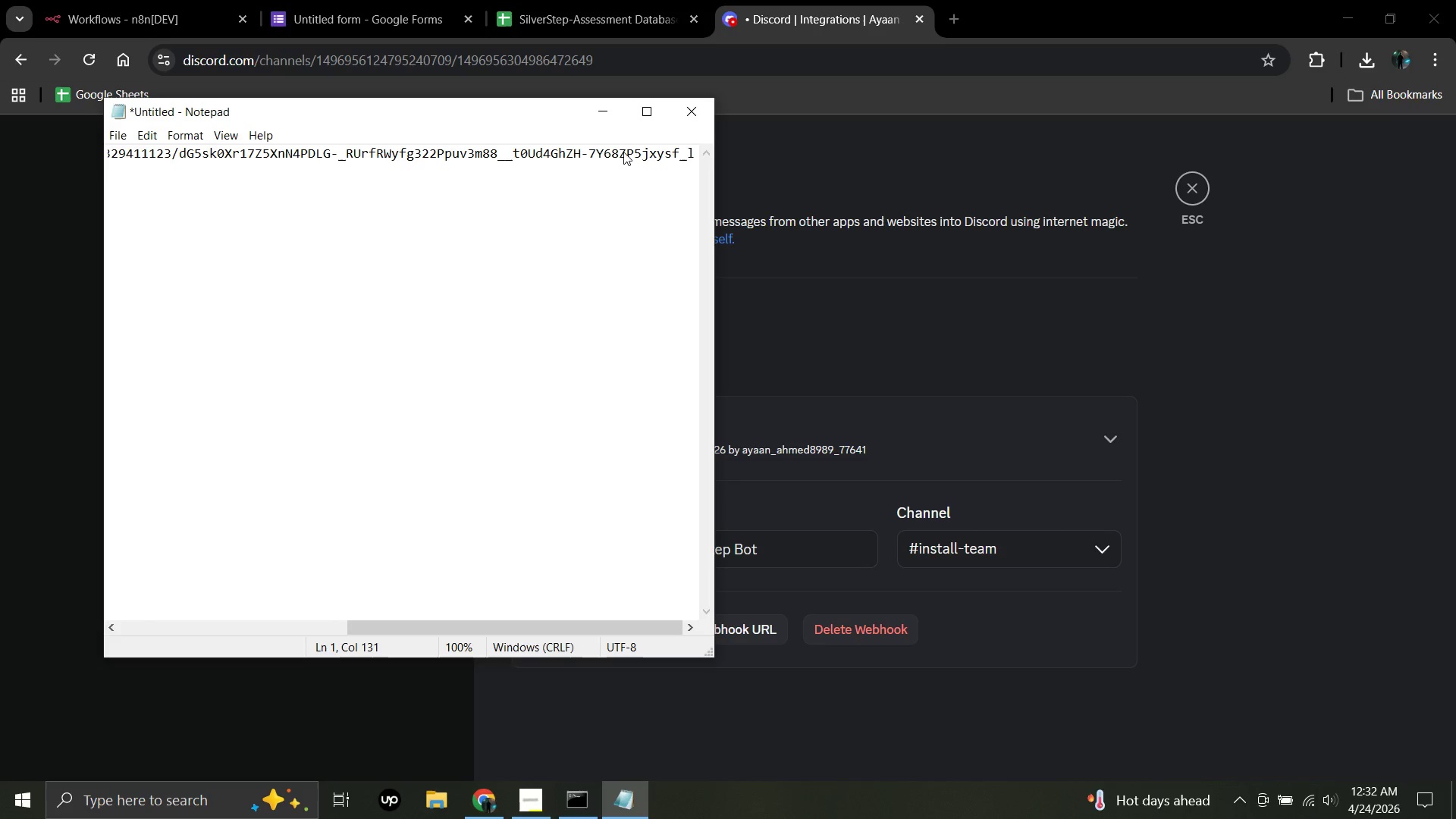 
key(Control+V)
 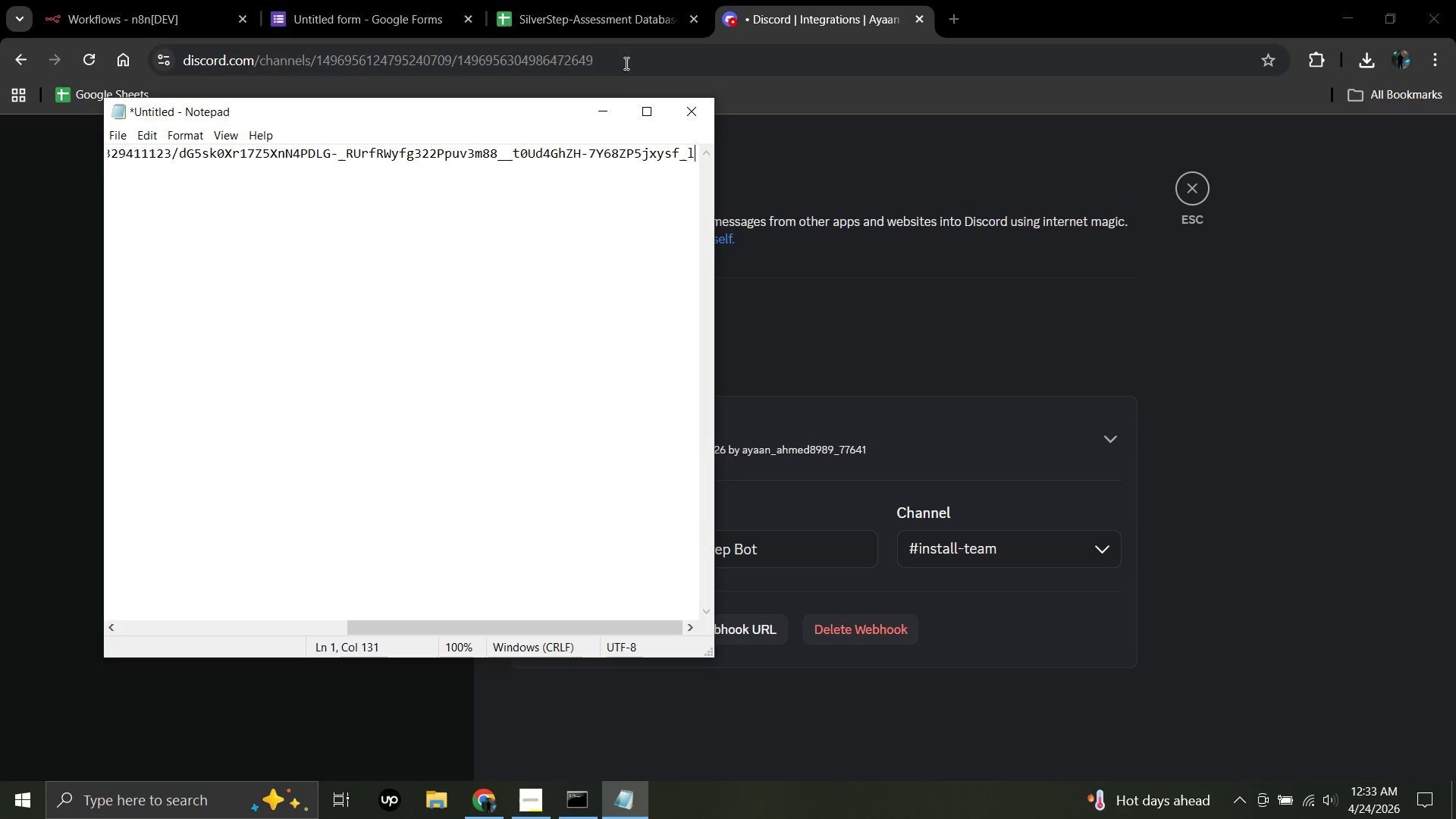 
left_click([605, 108])
 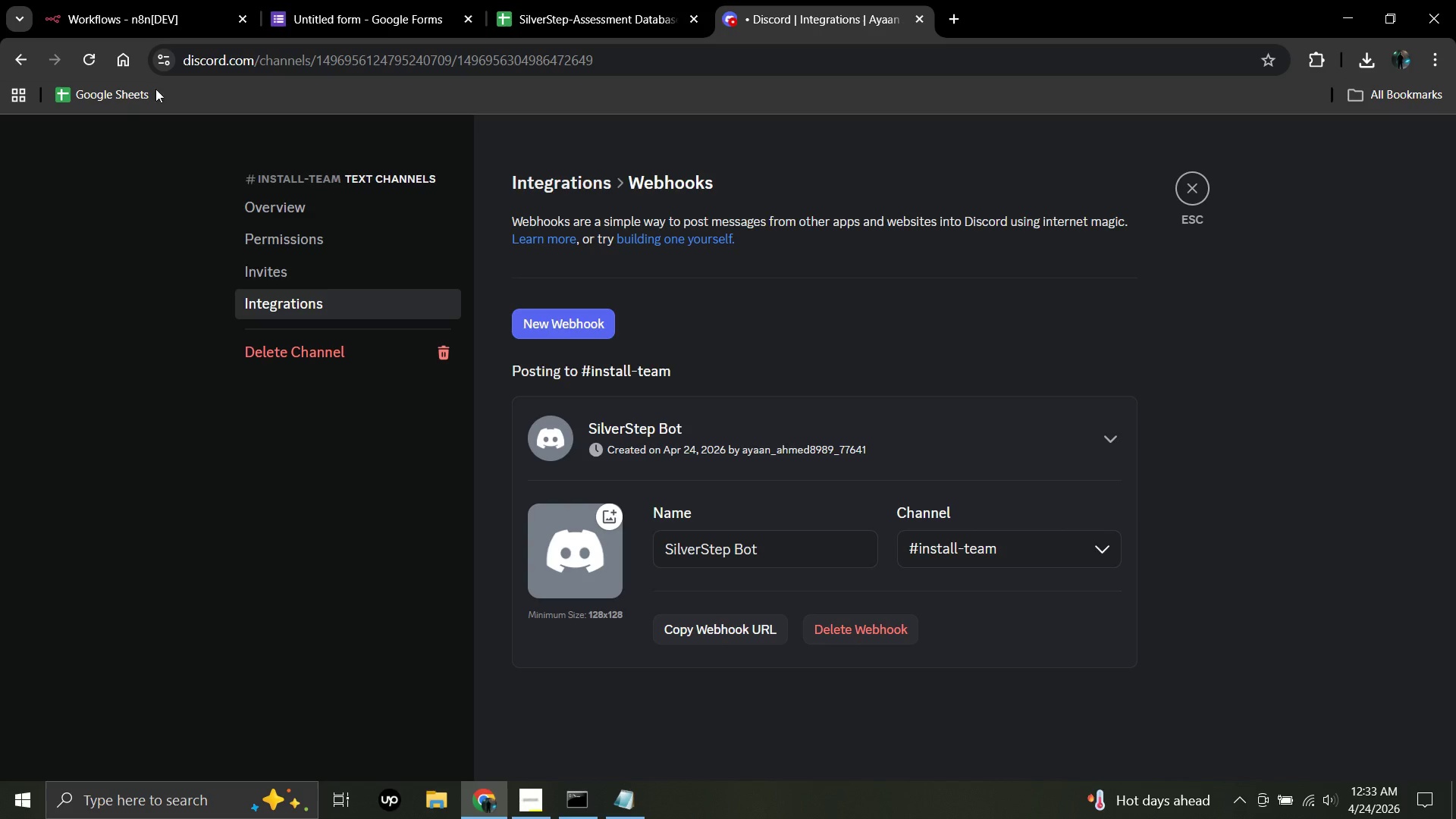 
wait(25.81)
 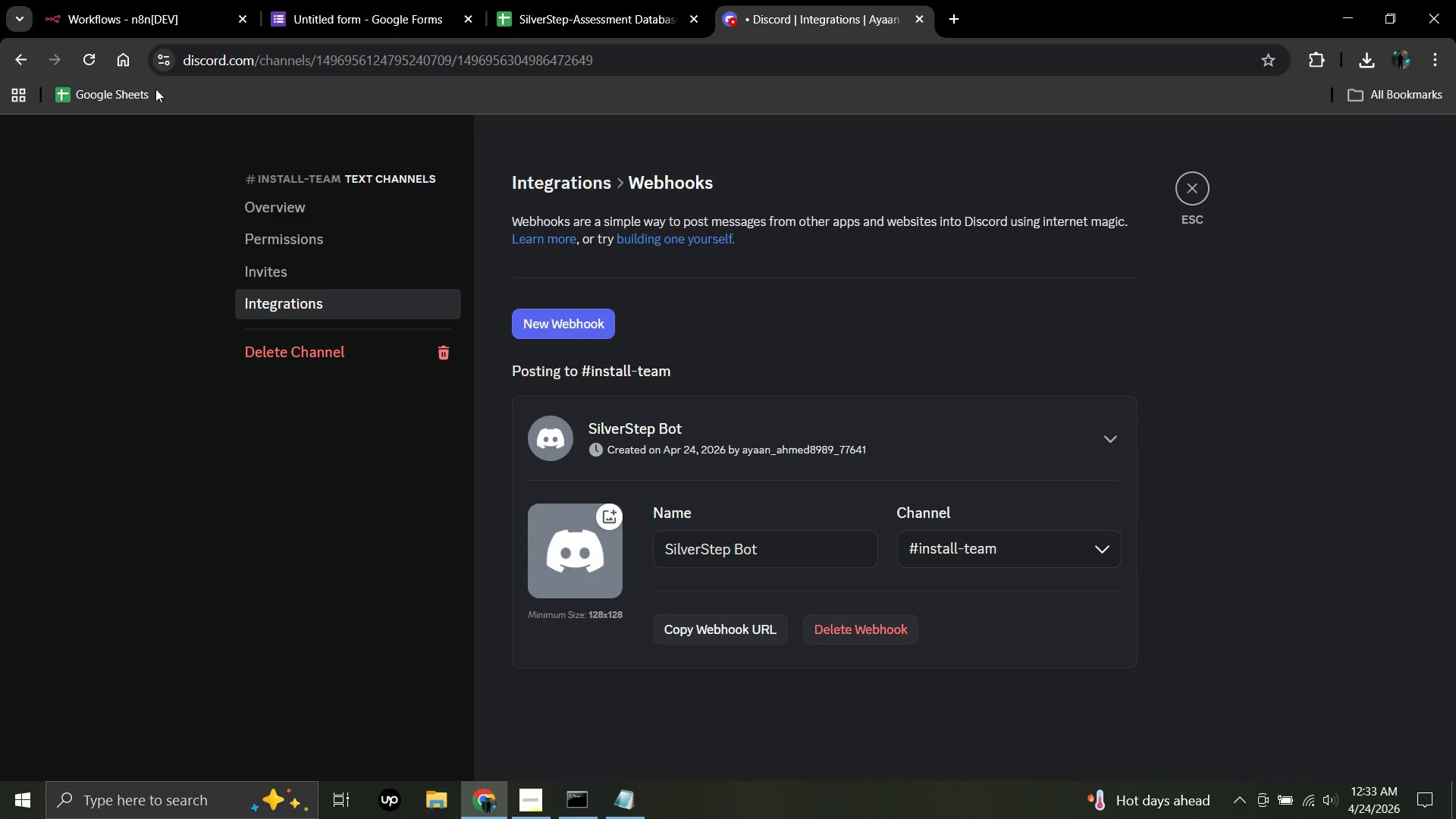 
left_click([133, 17])
 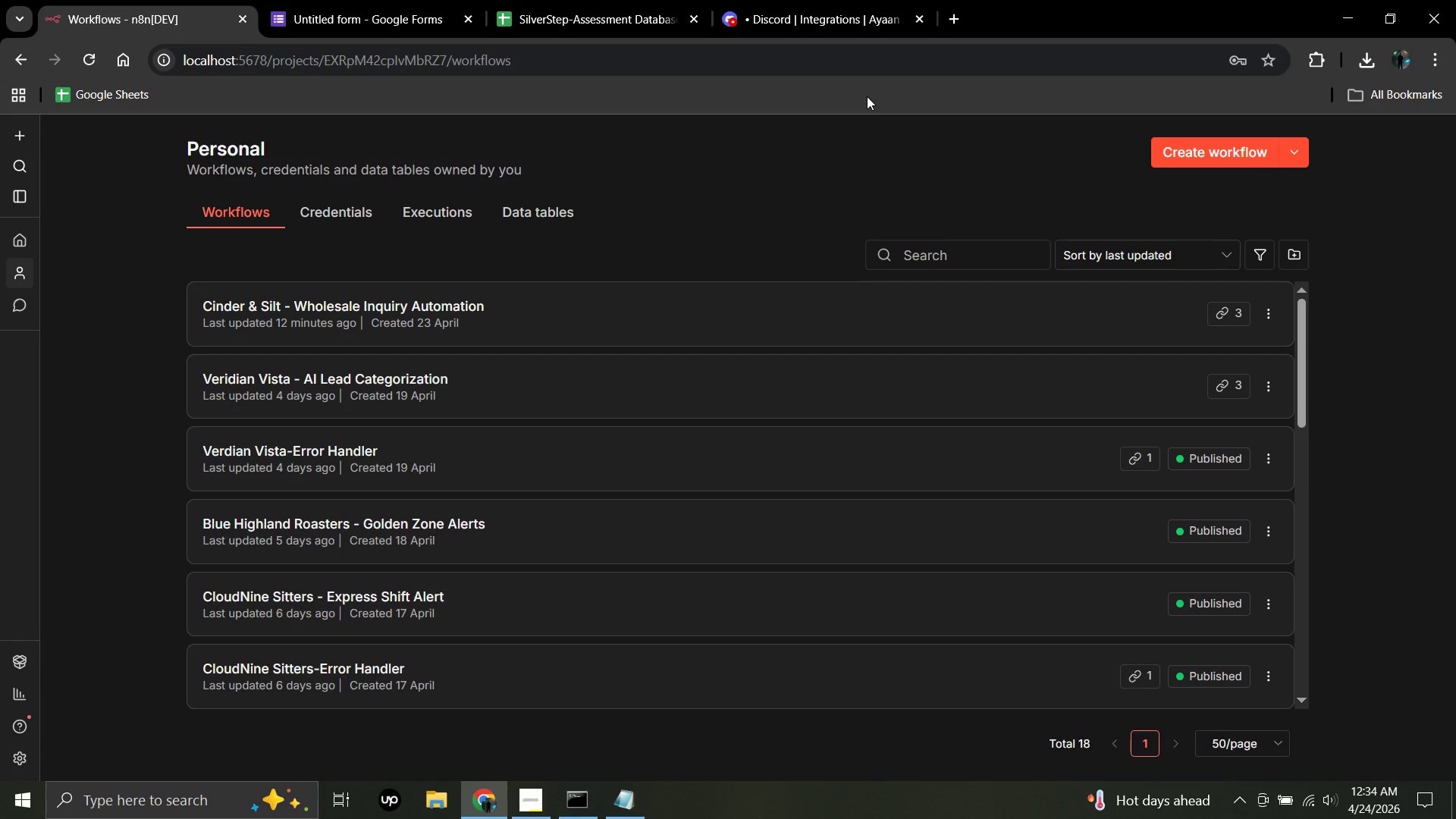 
wait(92.19)
 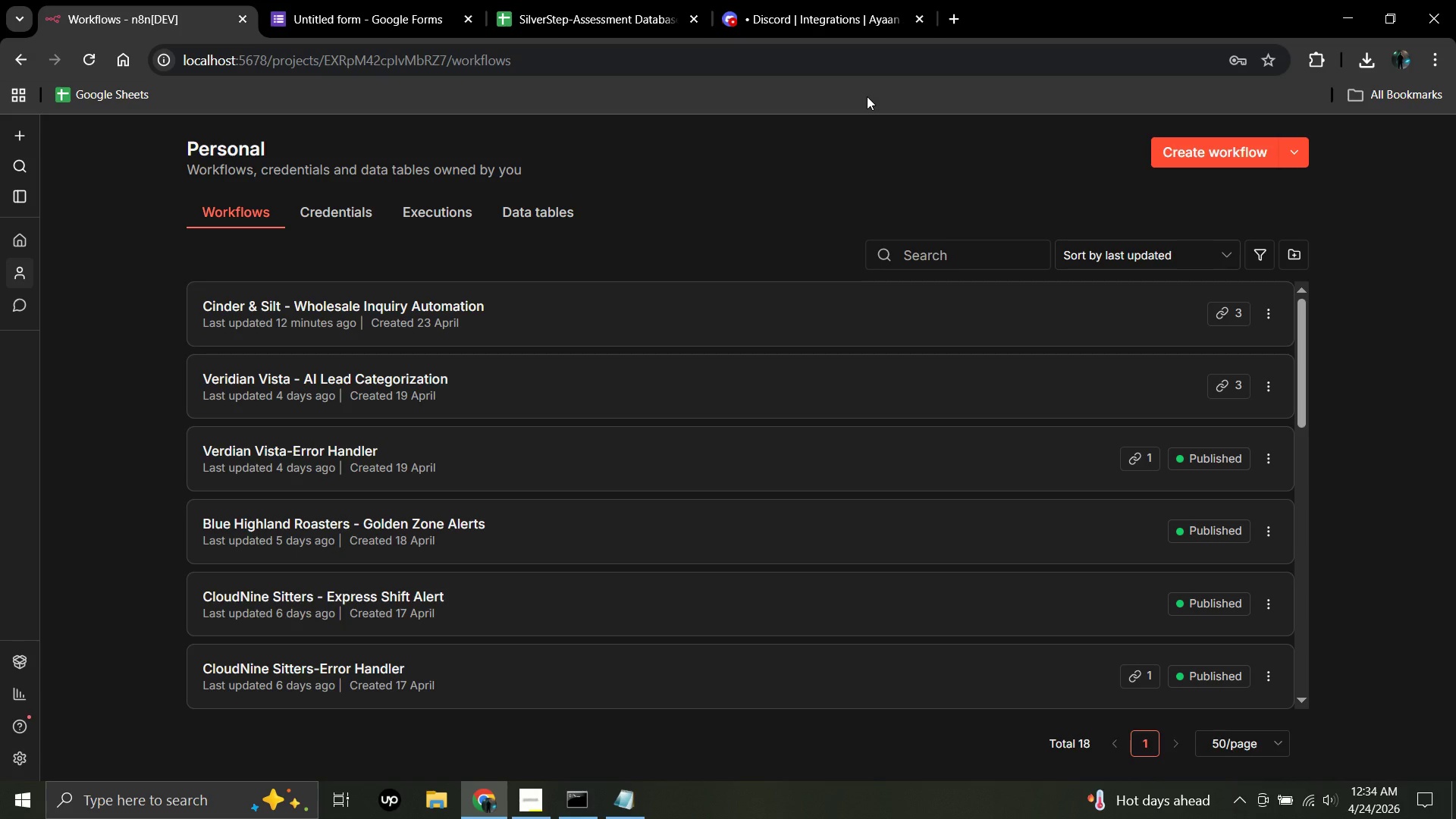 
left_click([1231, 152])
 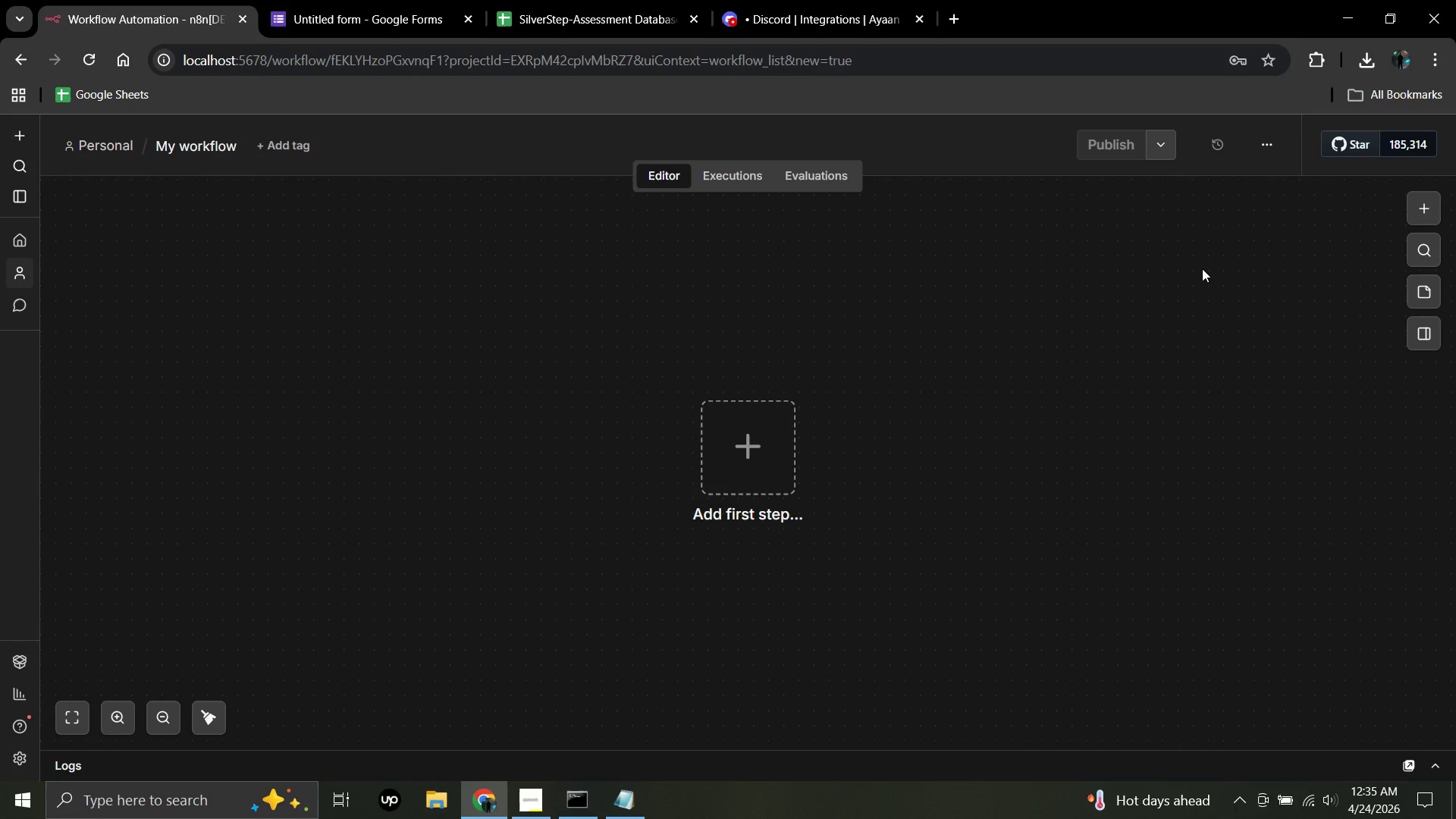 
wait(13.5)
 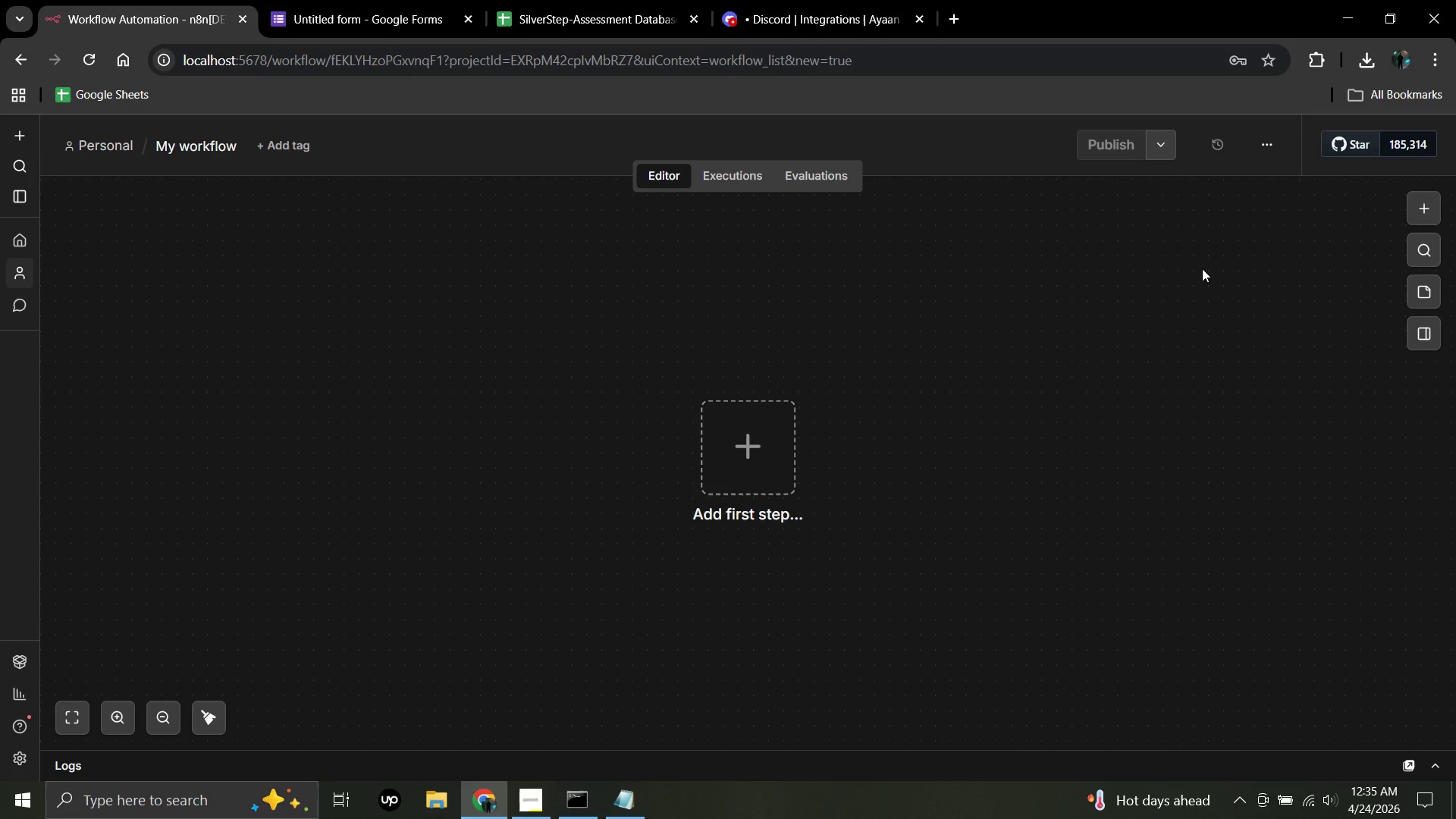 
left_click([231, 146])
 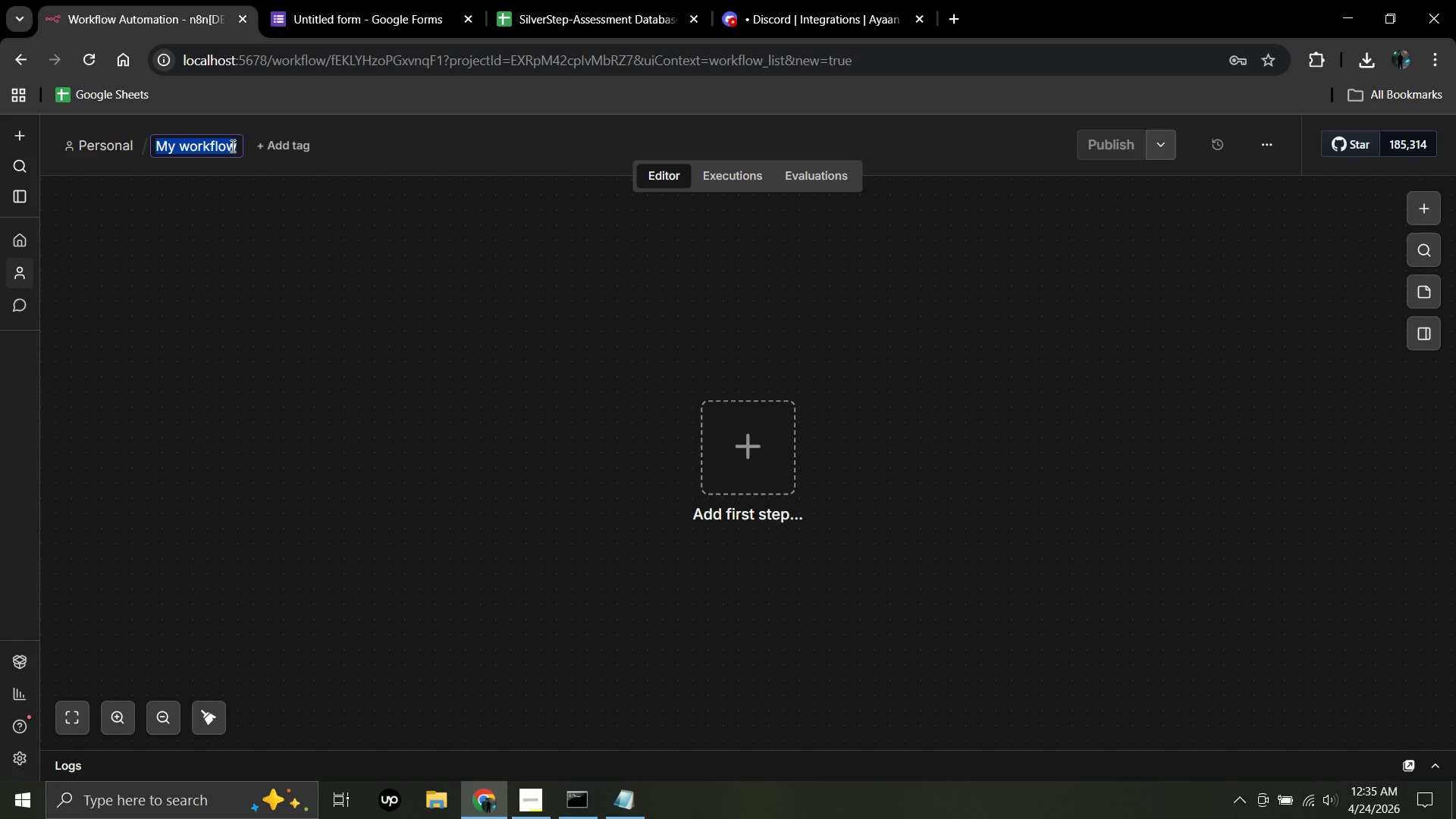 
hold_key(key=Backspace, duration=0.34)
 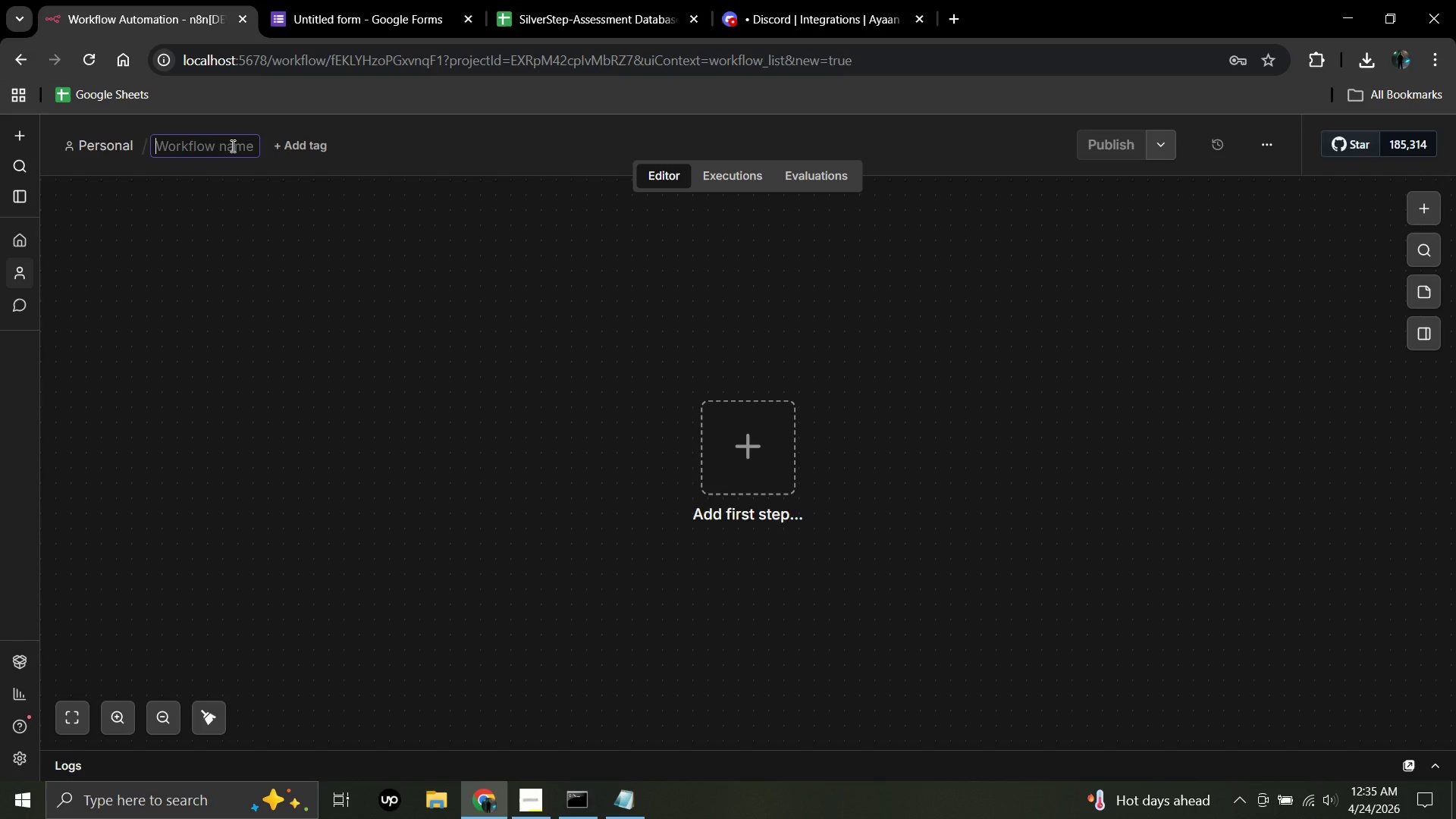 
hold_key(key=ShiftLeft, duration=0.38)
 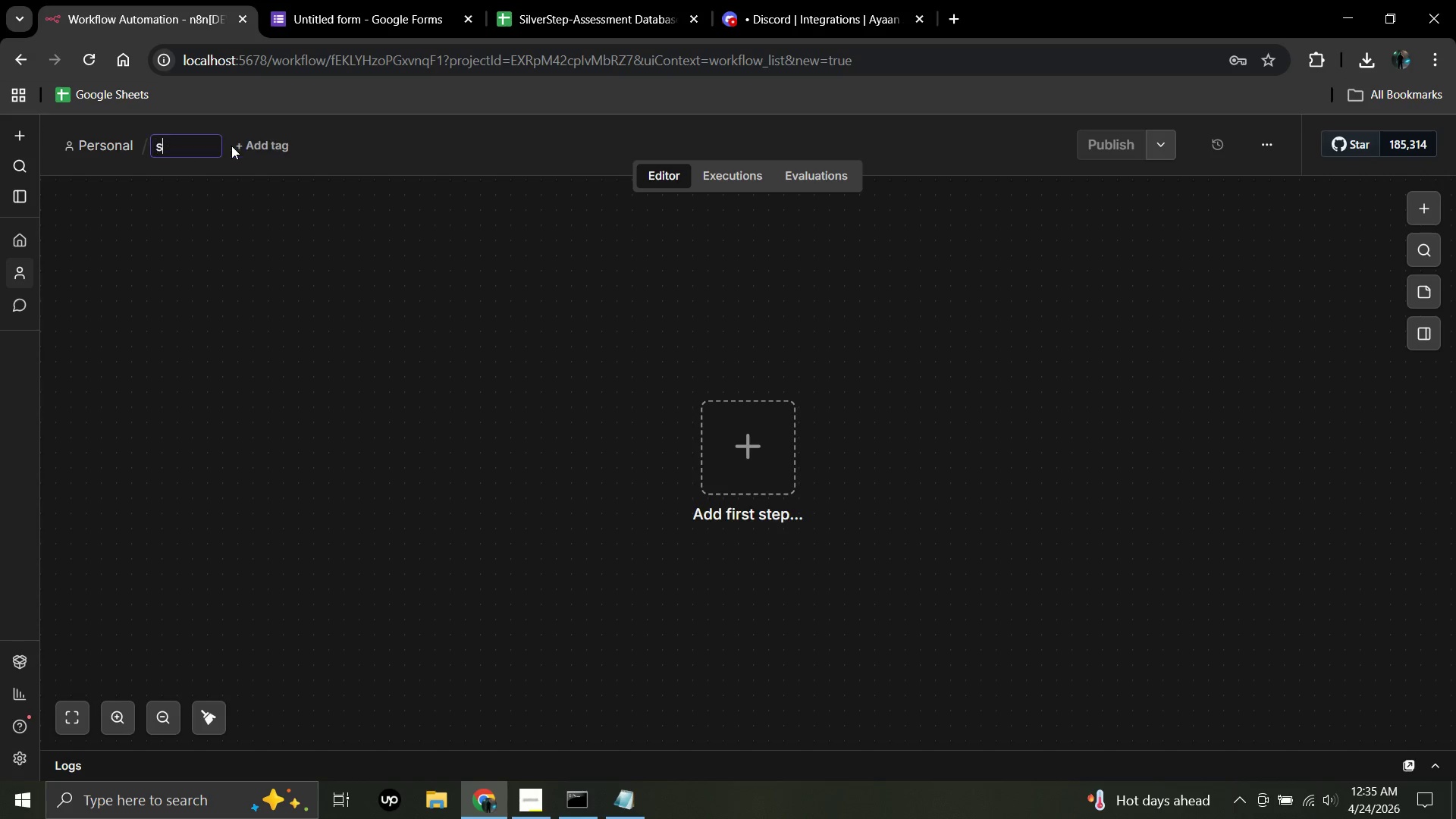 
type(silver)
key(Backspace)
key(Backspace)
key(Backspace)
key(Backspace)
key(Backspace)
type(S)
key(Backspace)
key(Backspace)
type(Silver)
 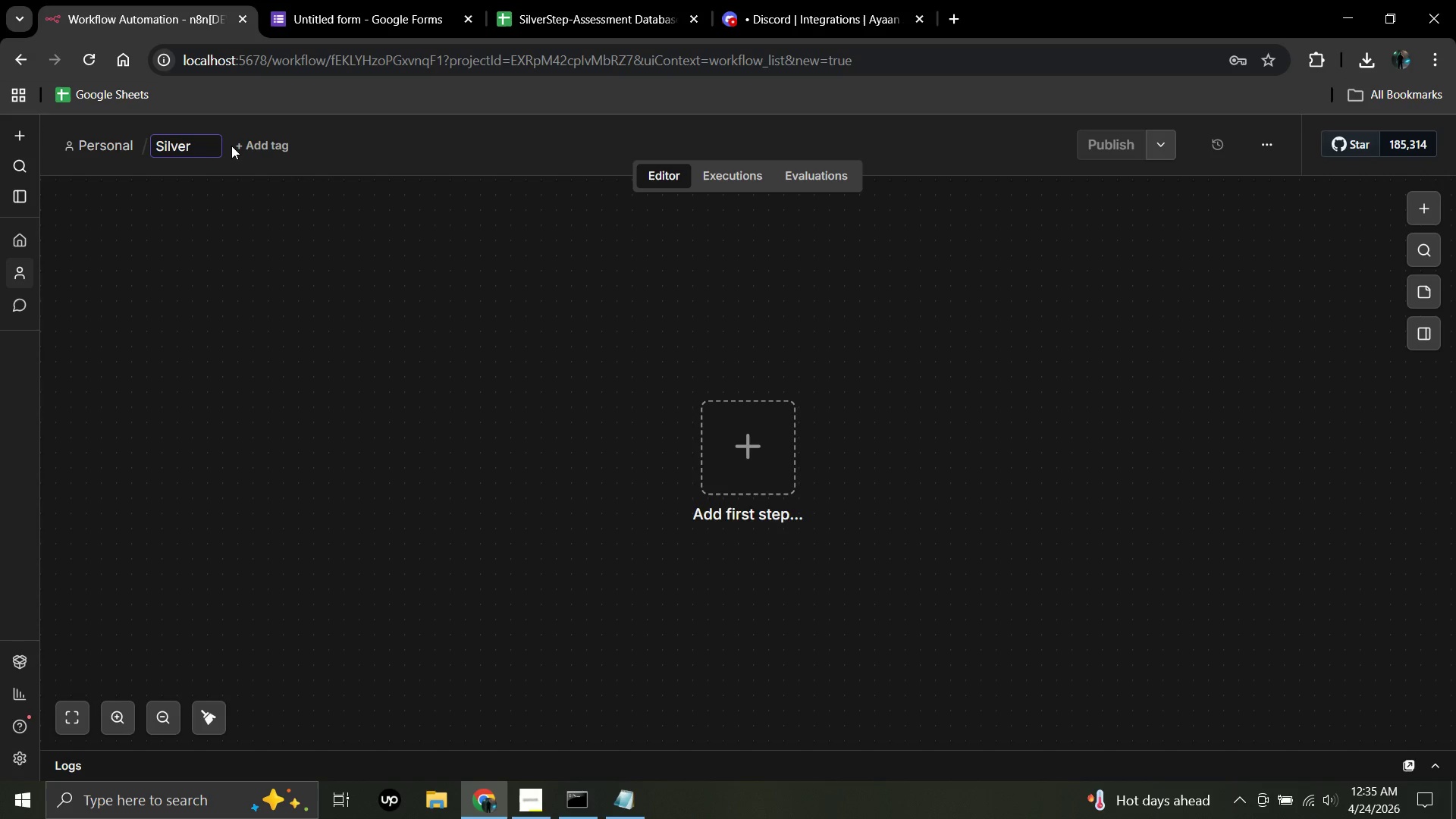 
wait(7.33)
 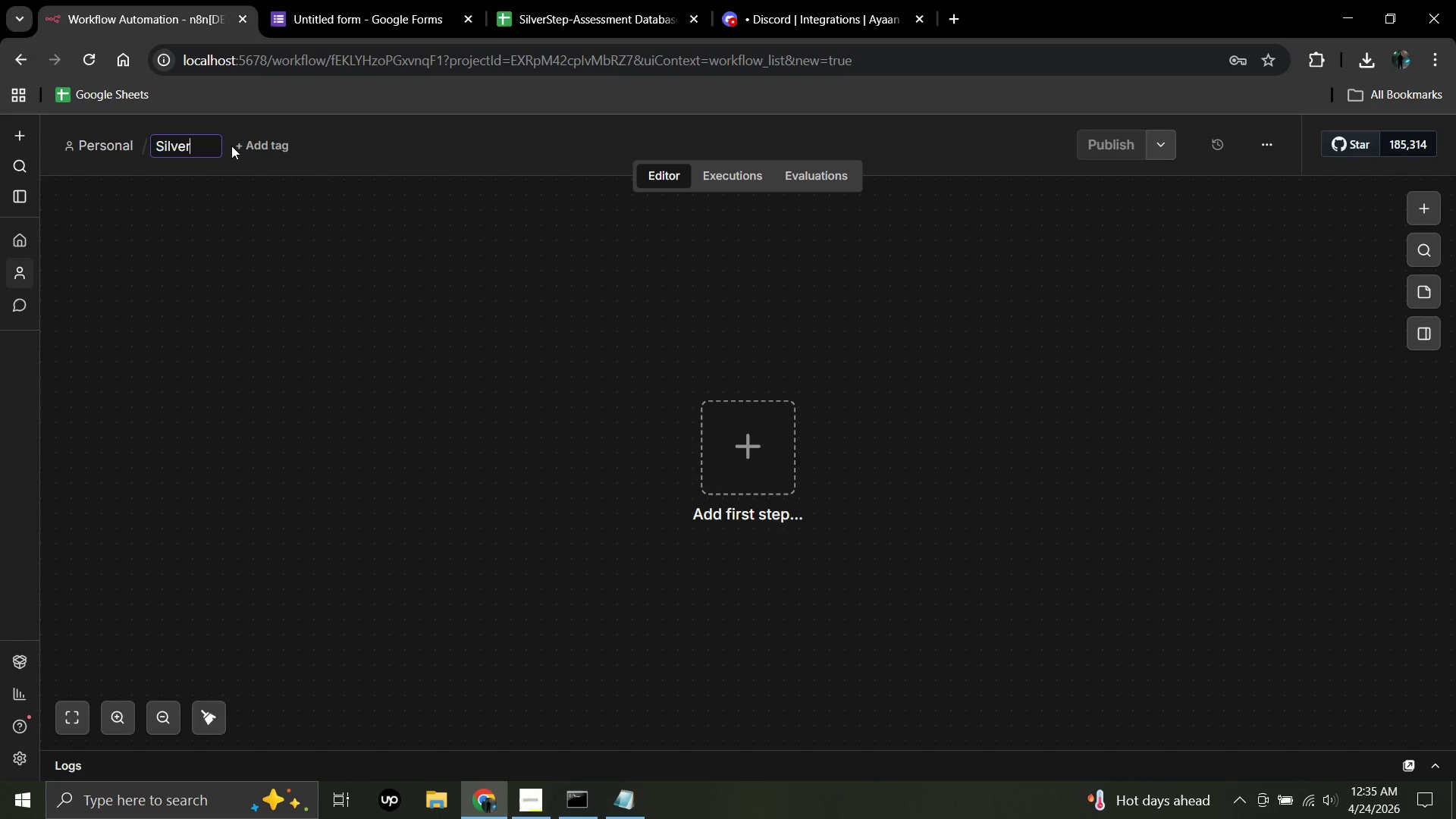 
type(Step-AI Site Assessment Parser)
 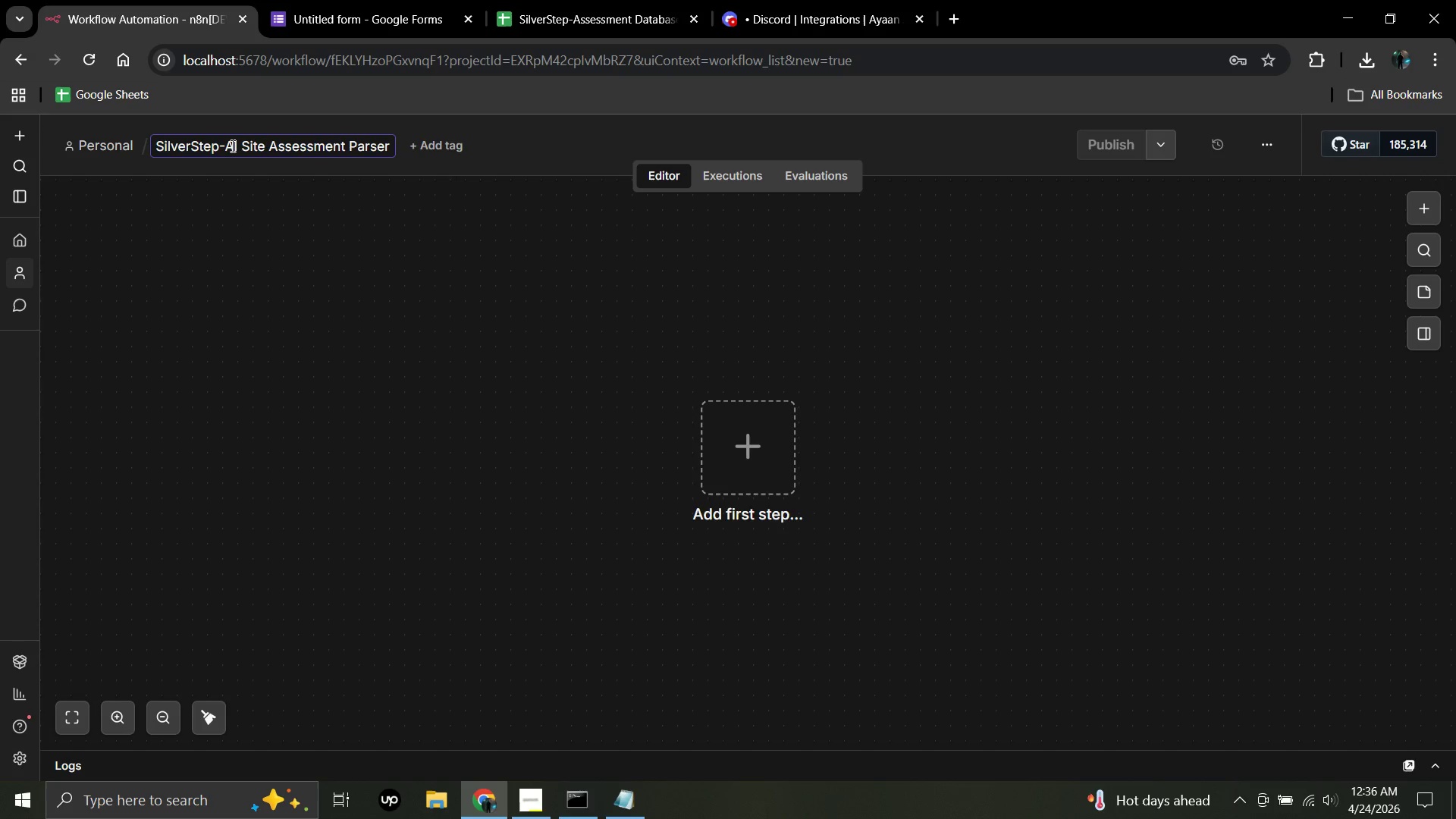 
wait(8.66)
 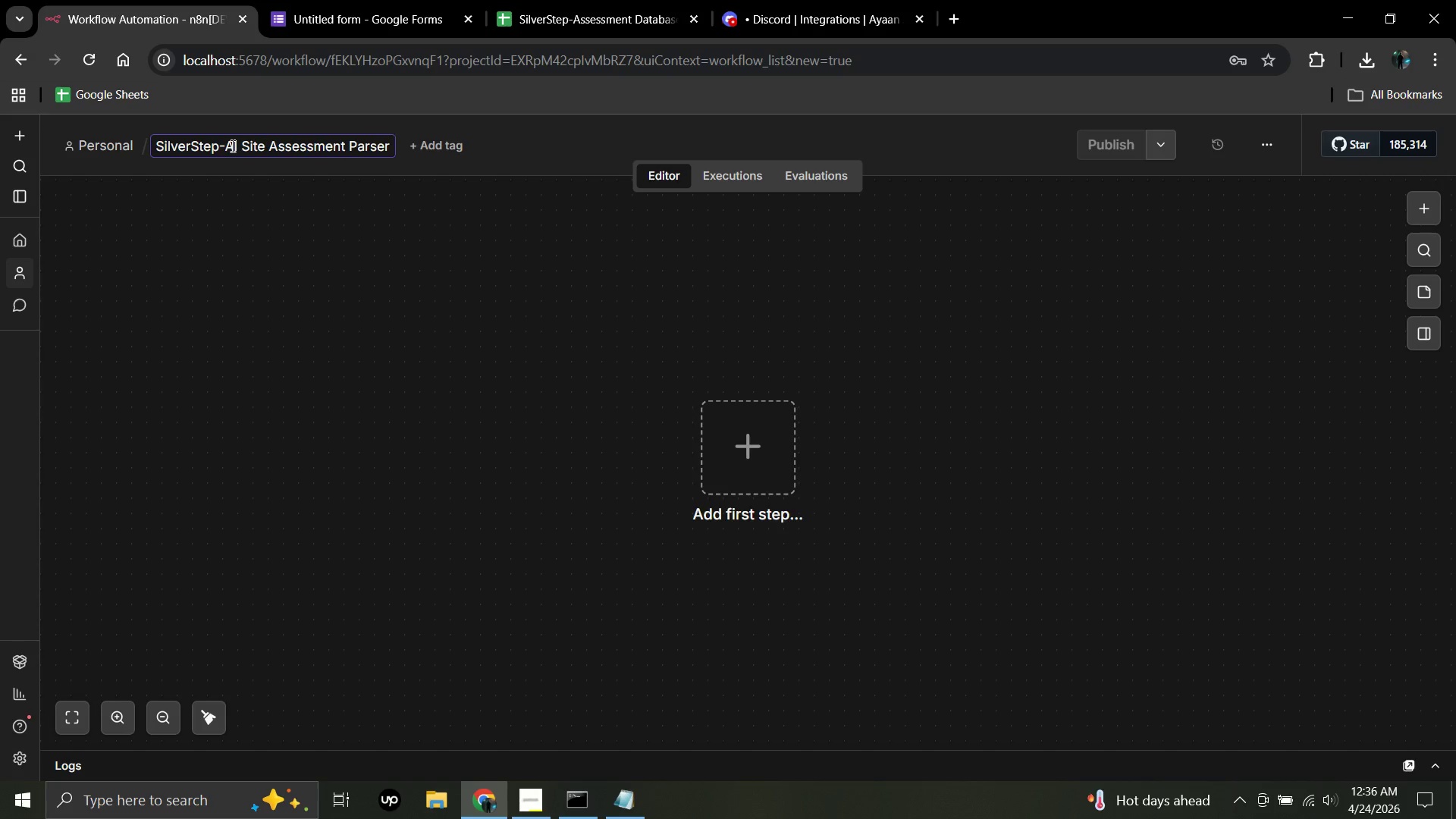 
left_click([747, 444])
 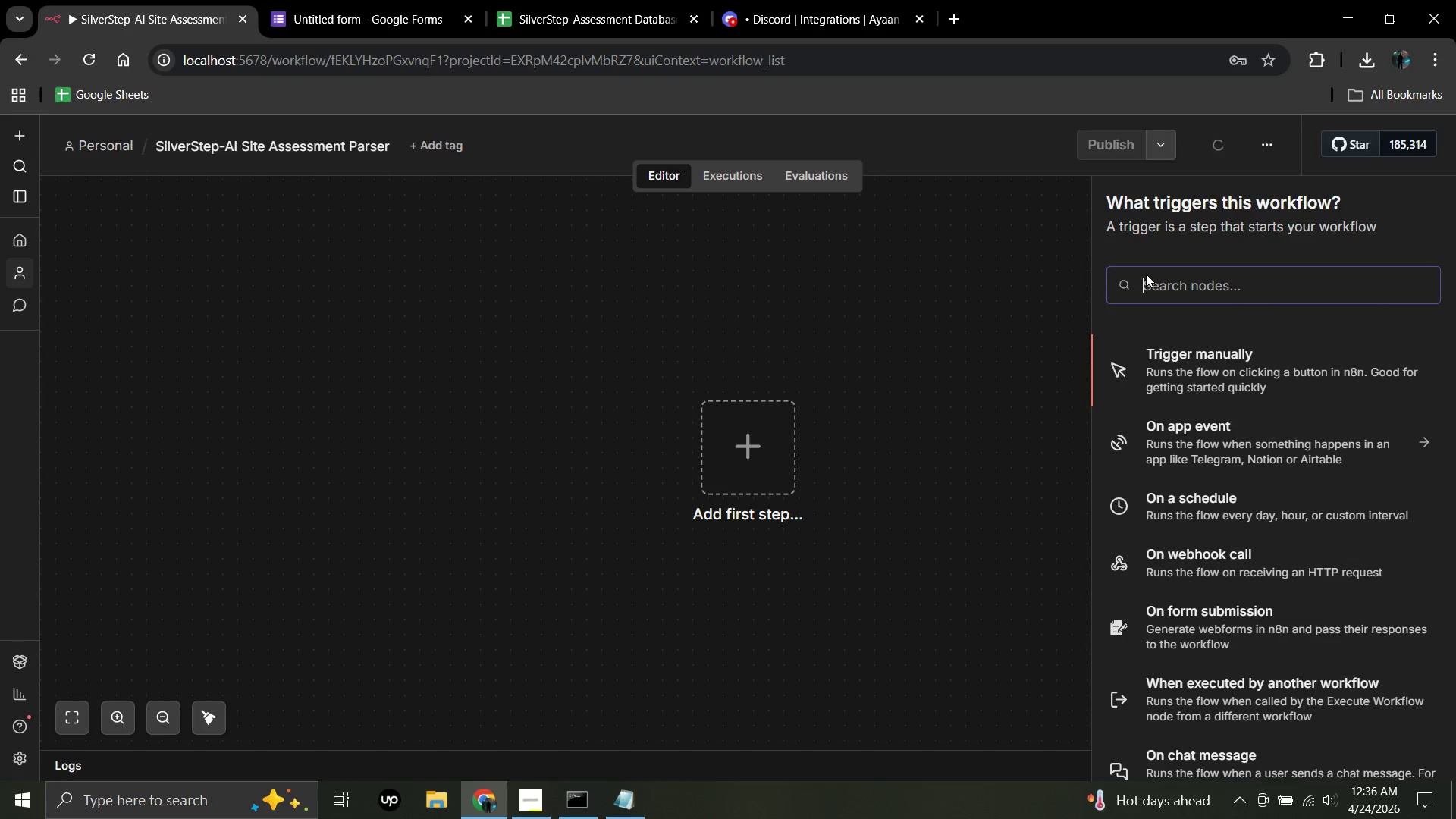 
left_click([1143, 280])
 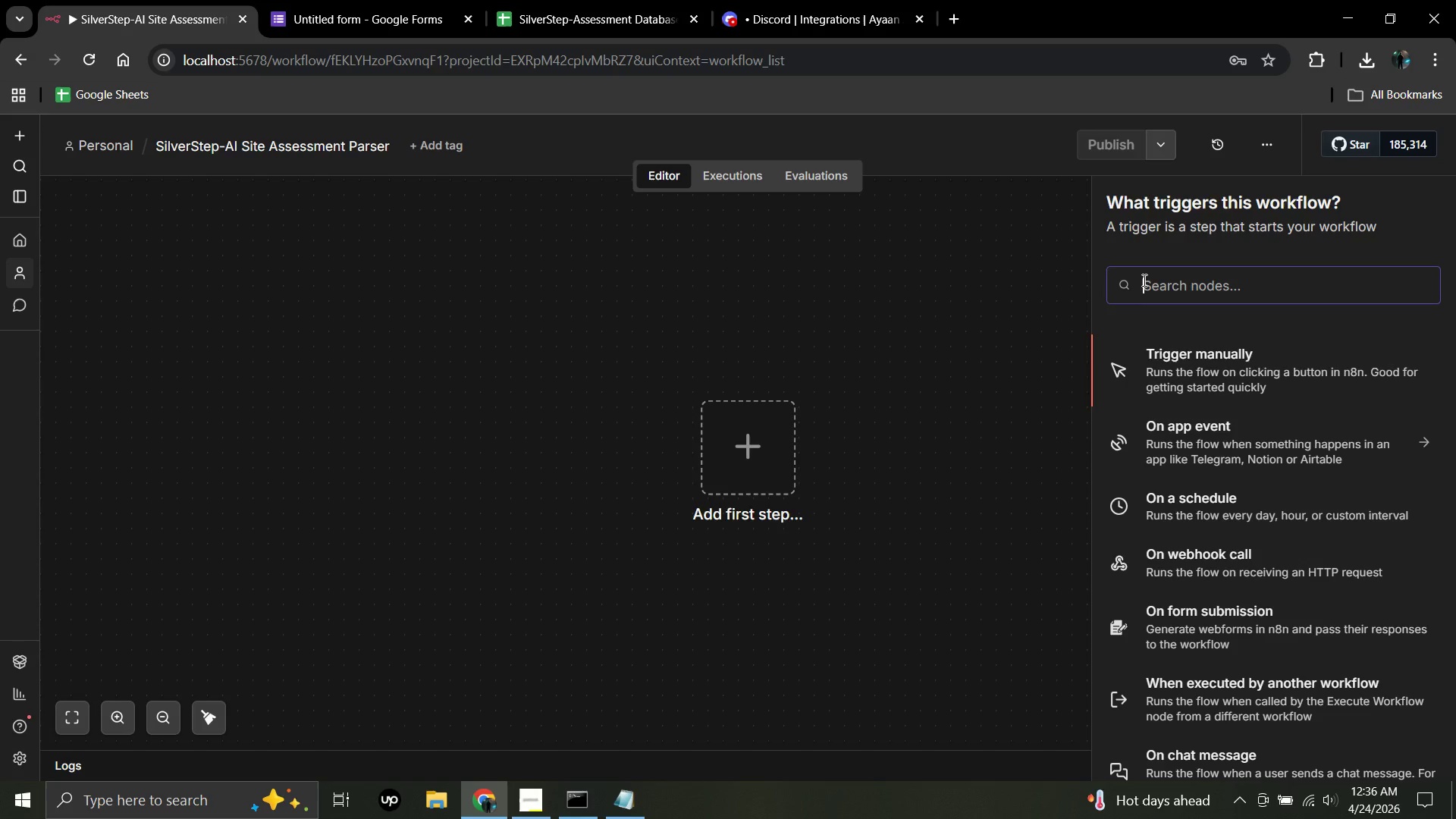 
type(google sheets)
 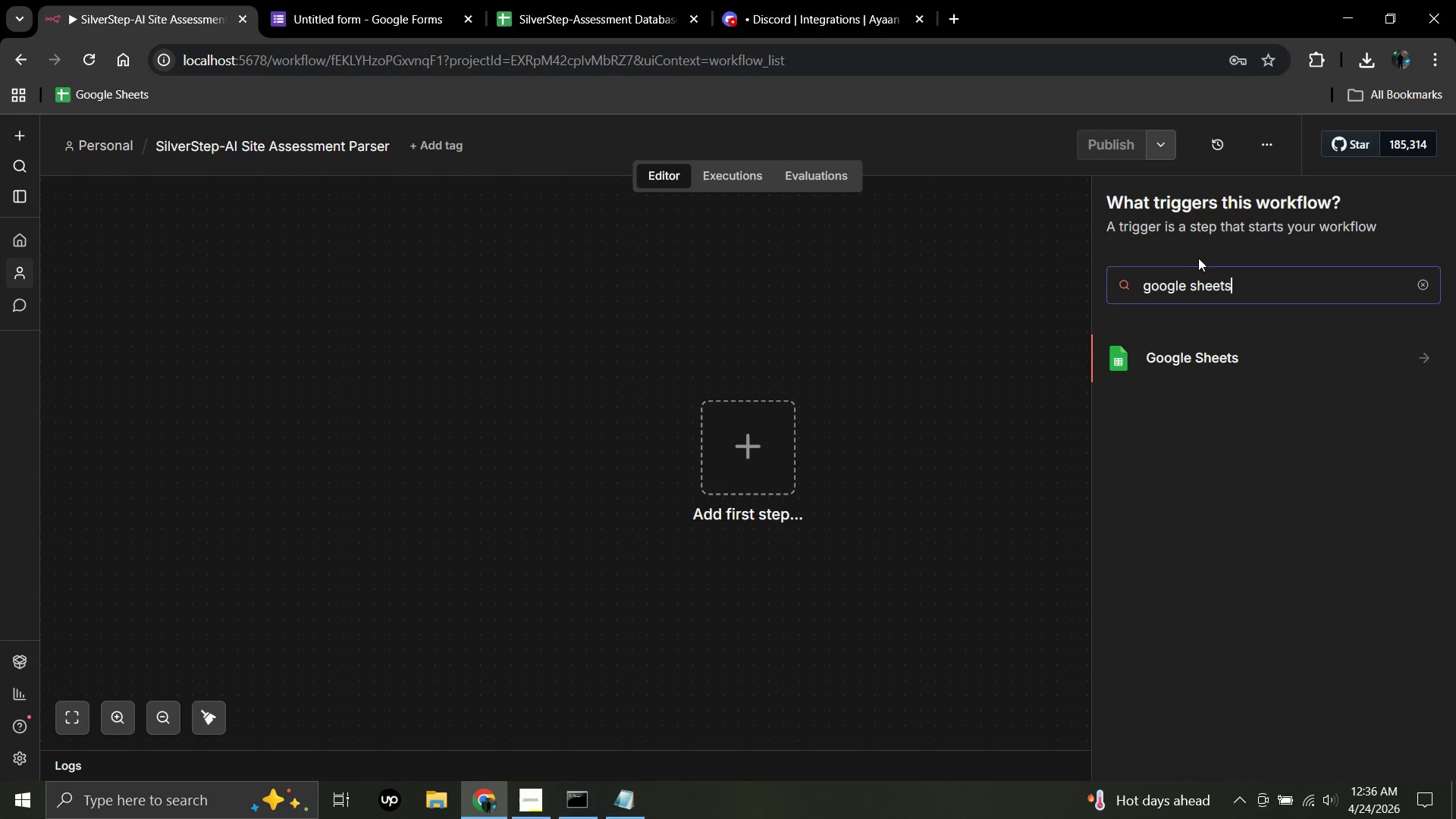 
wait(6.36)
 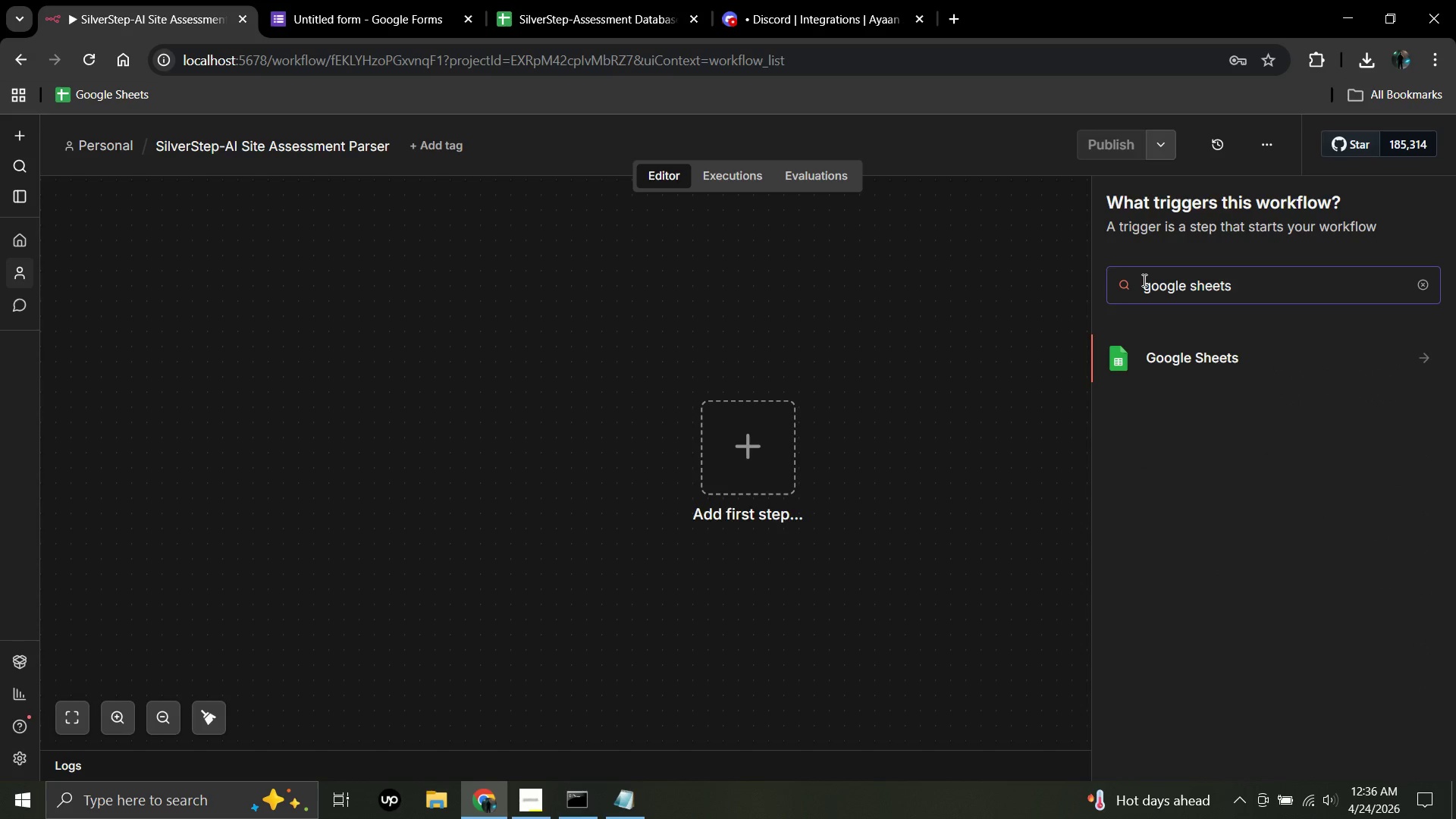 
left_click([1207, 362])
 